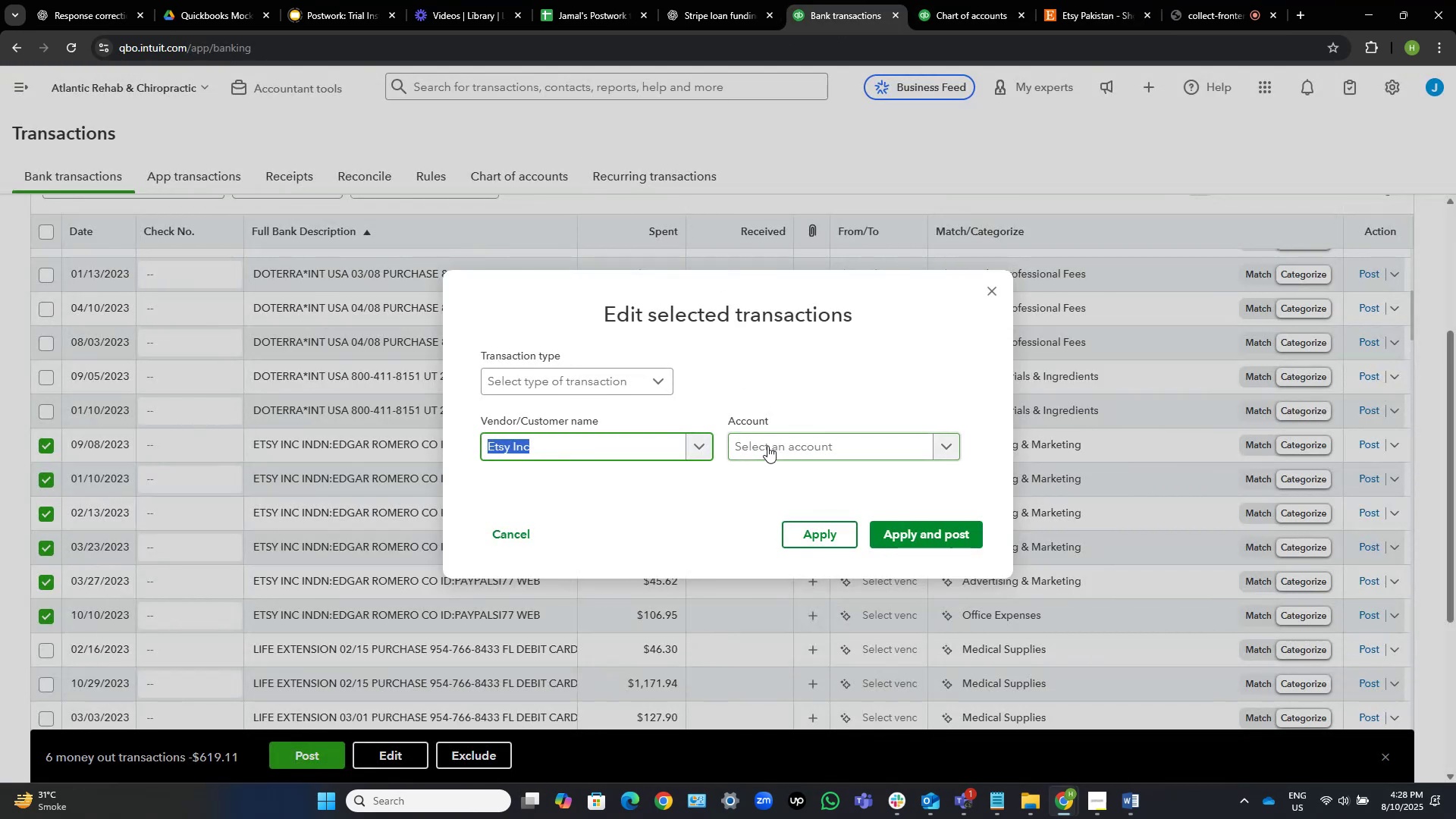 
left_click([767, 446])
 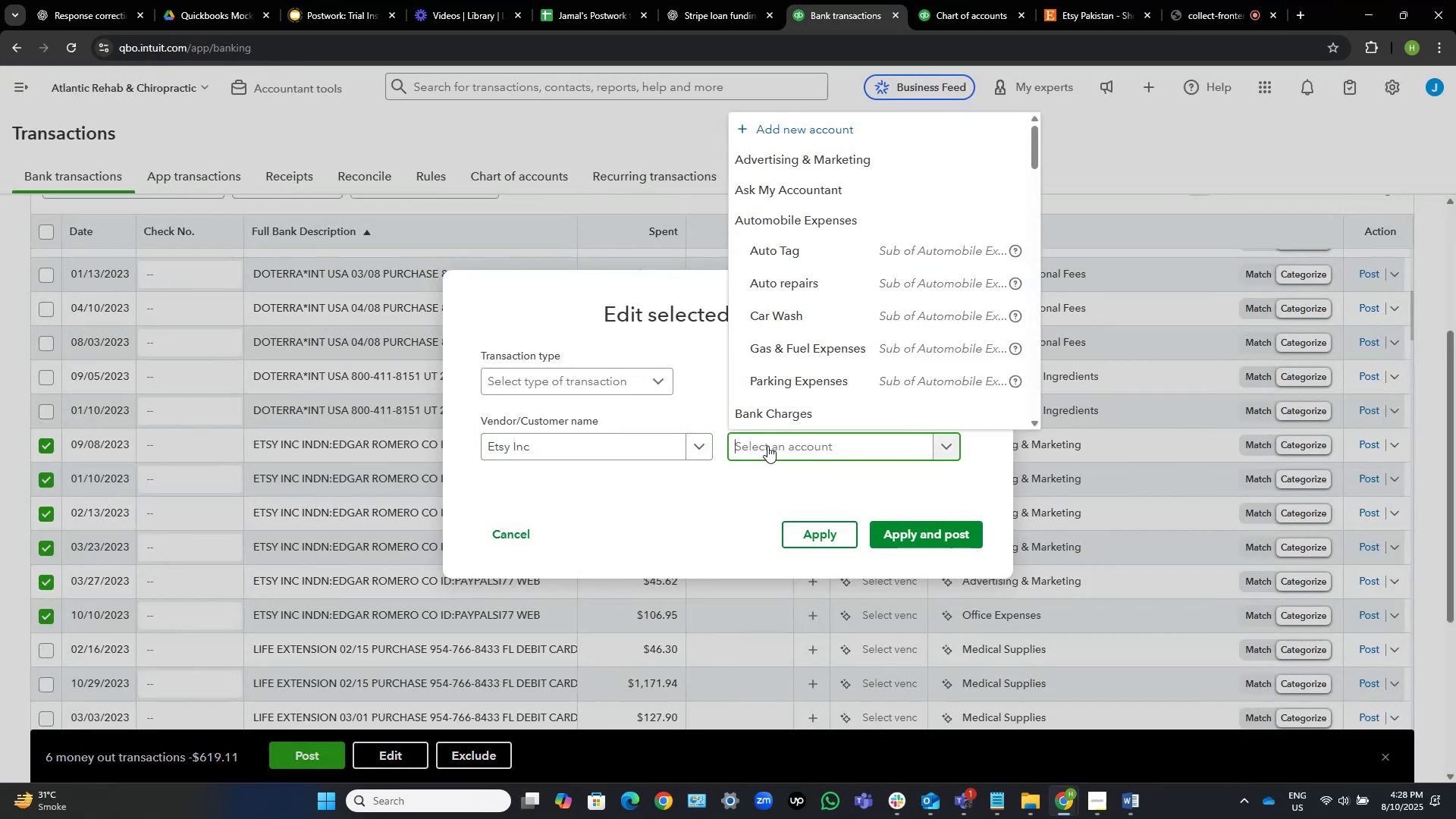 
type(off)
 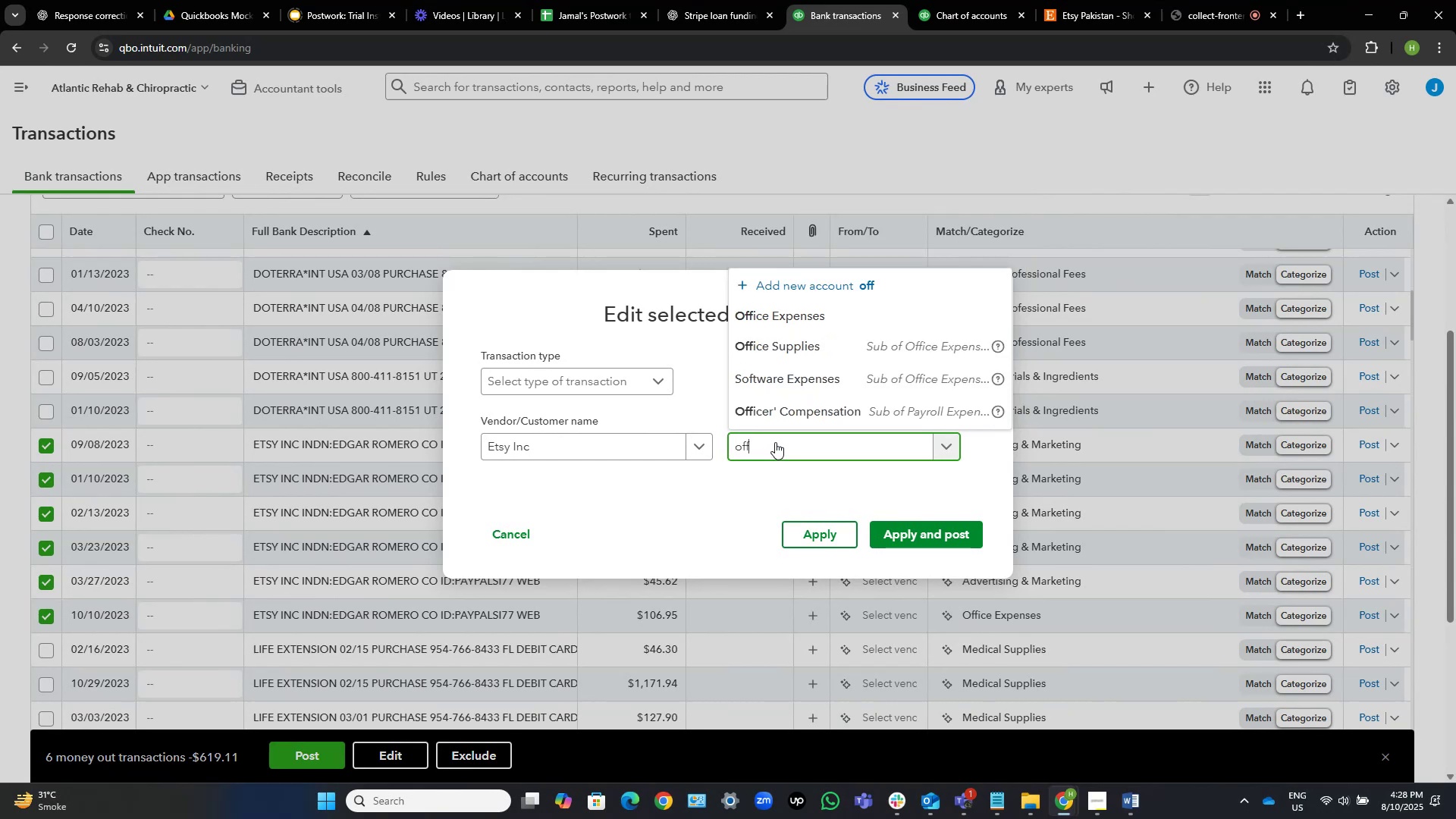 
left_click([776, 342])
 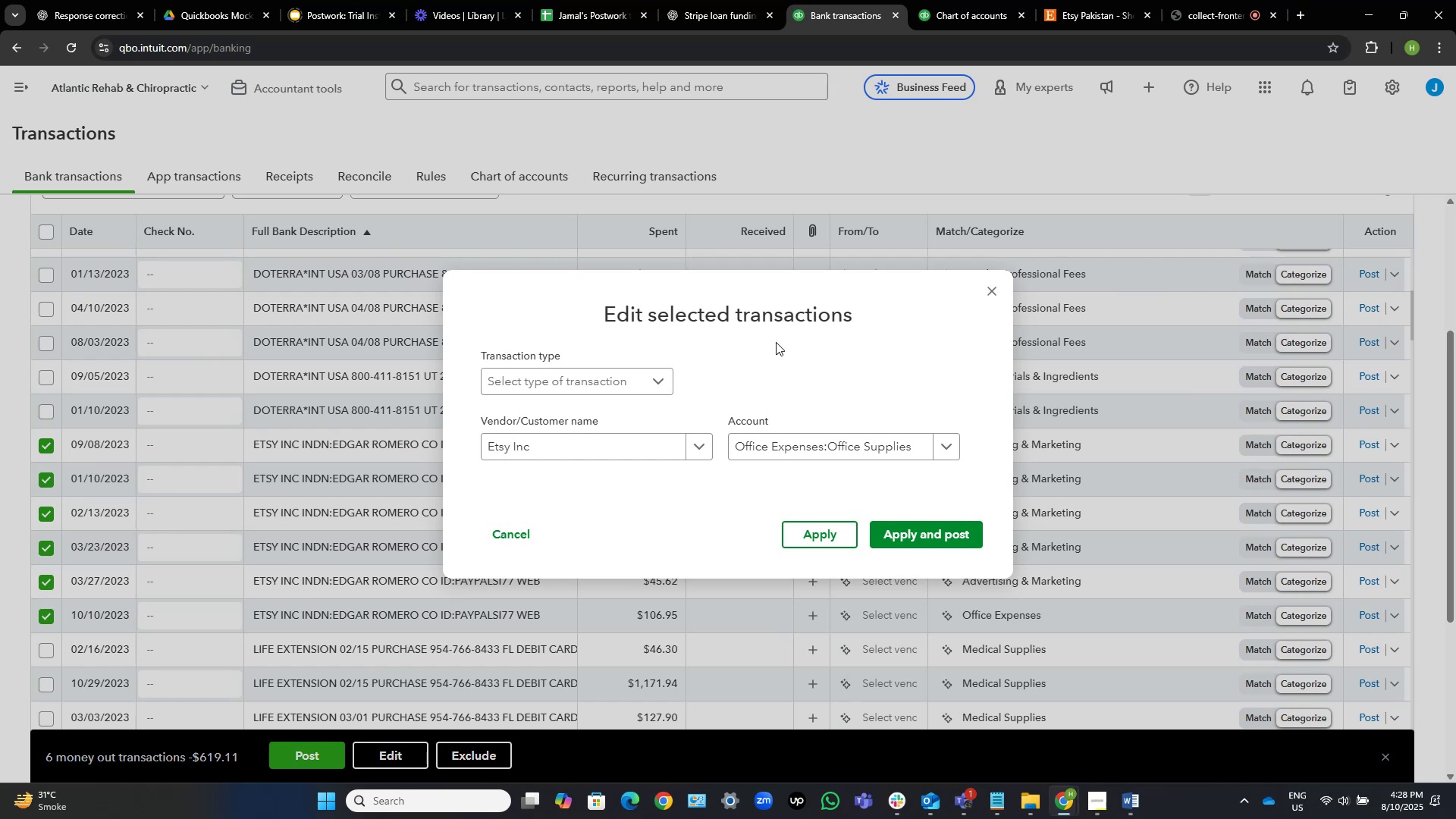 
wait(27.91)
 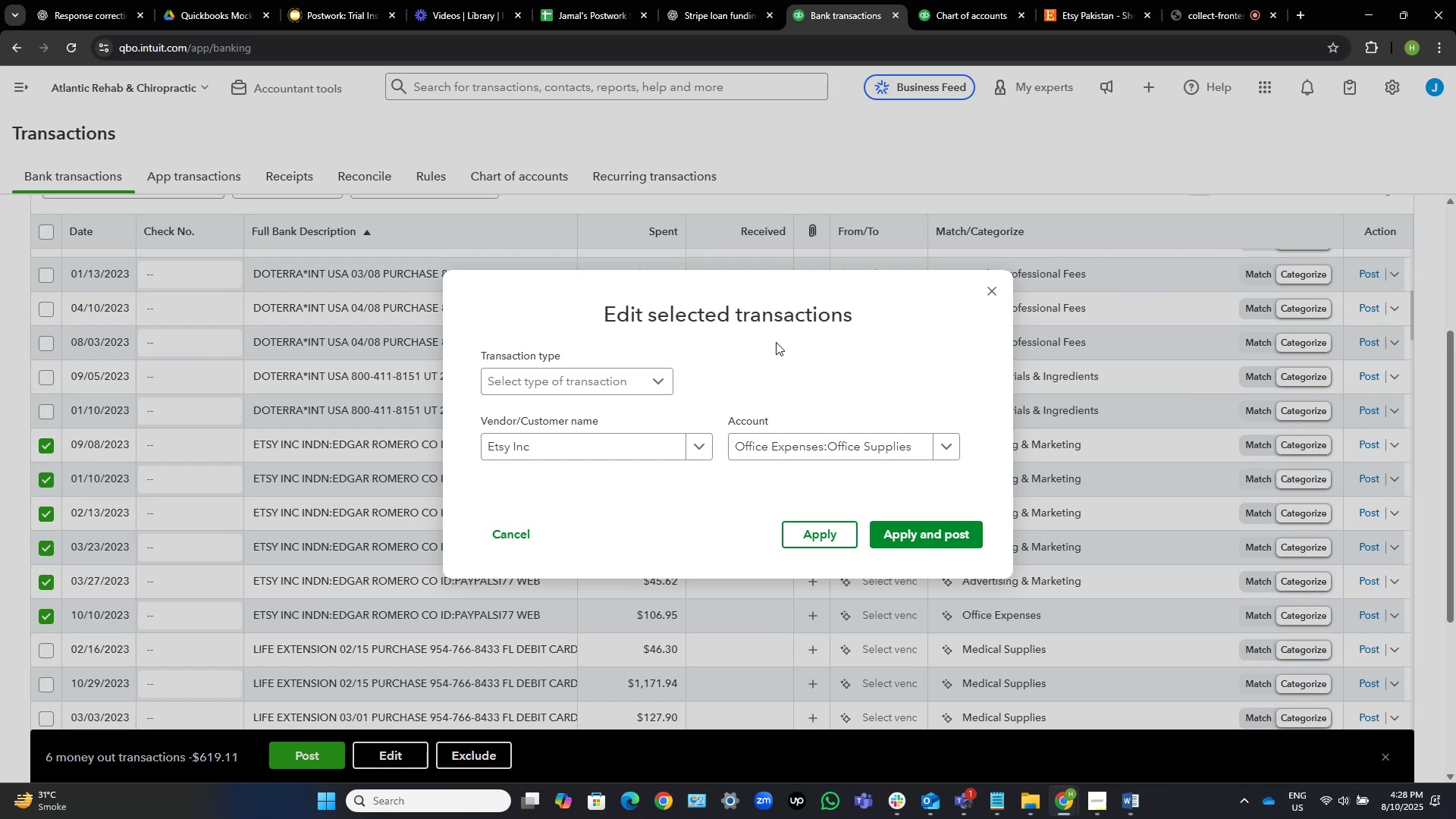 
left_click([948, 538])
 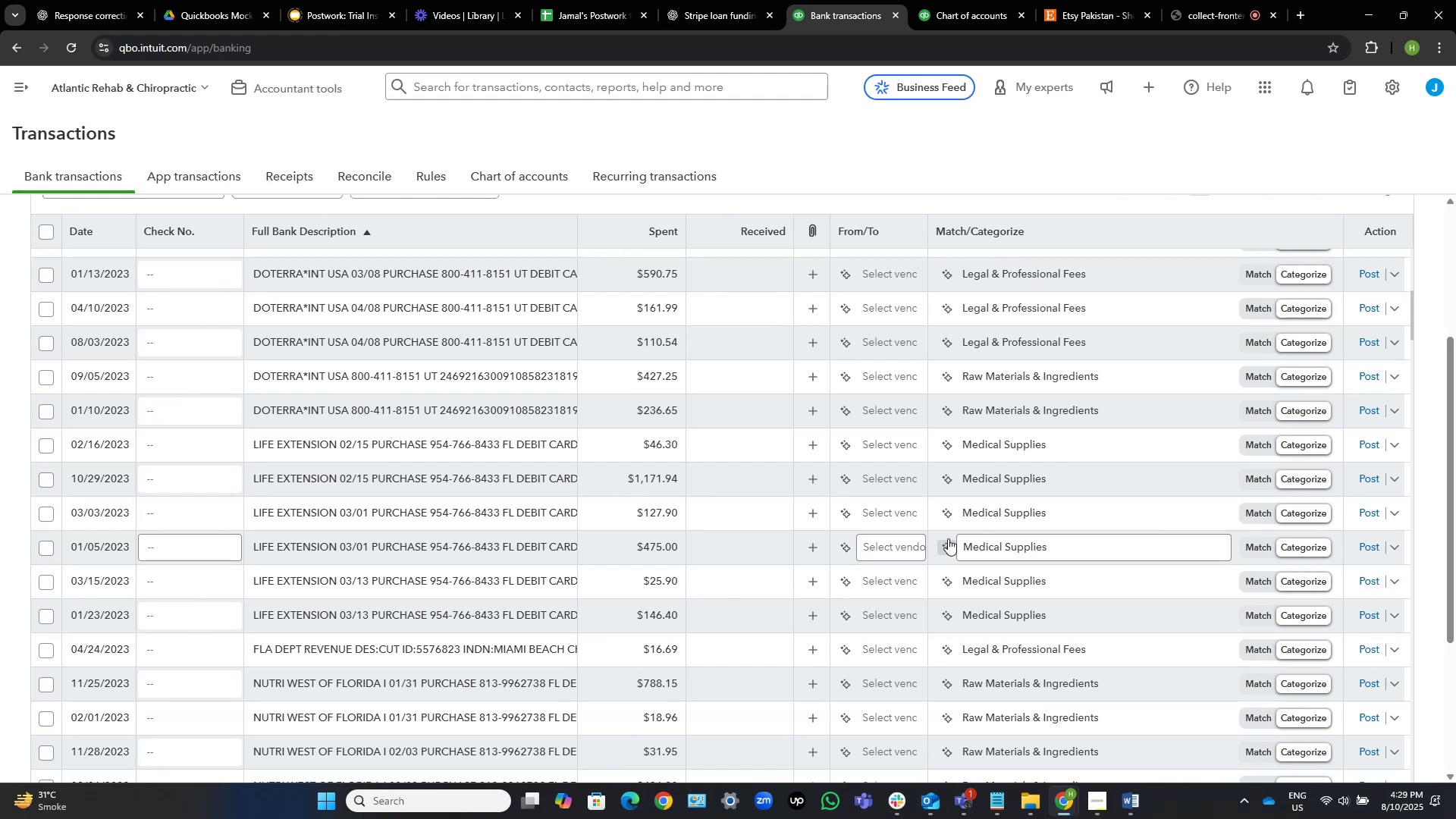 
wait(20.67)
 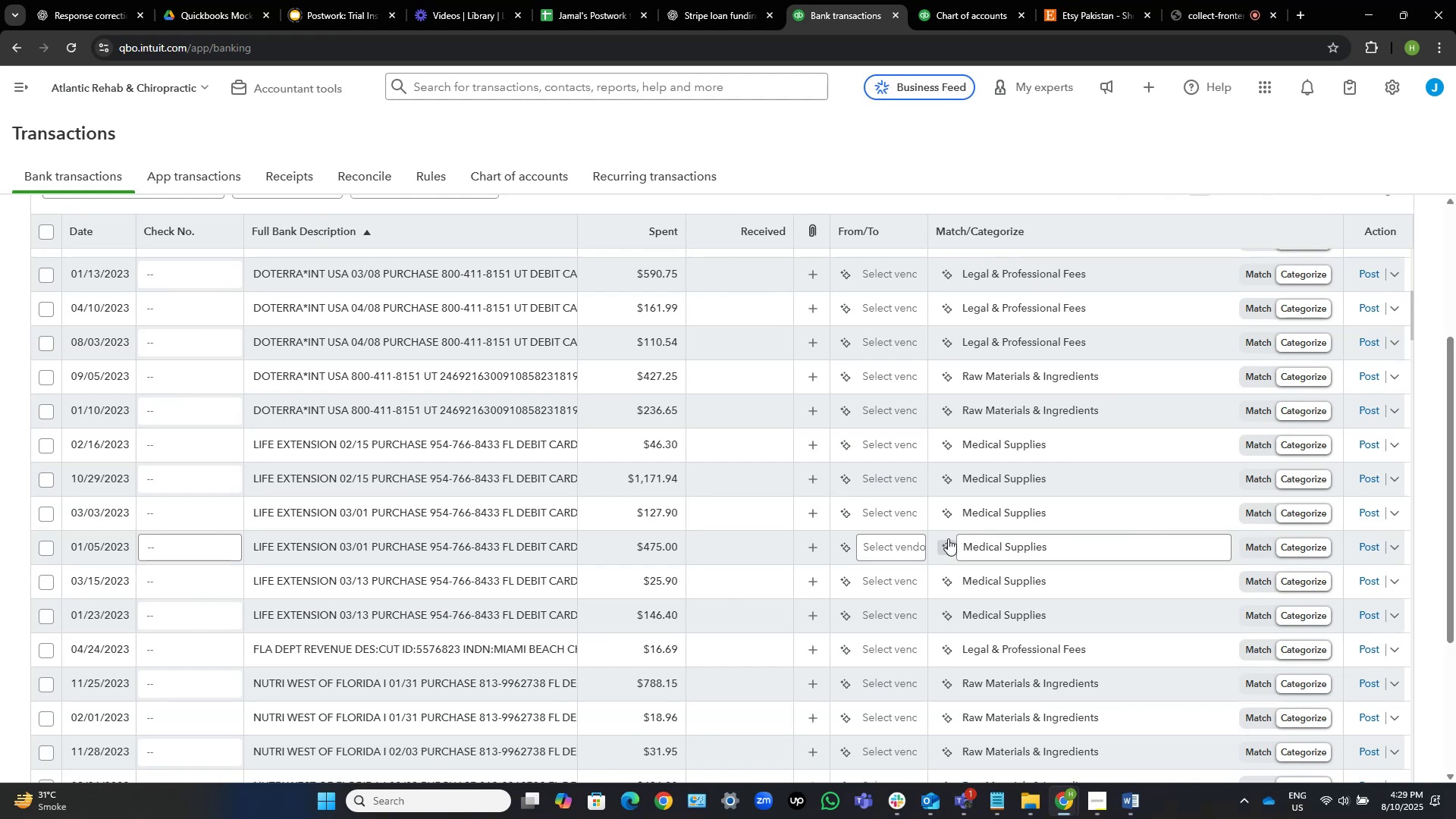 
left_click([328, 446])
 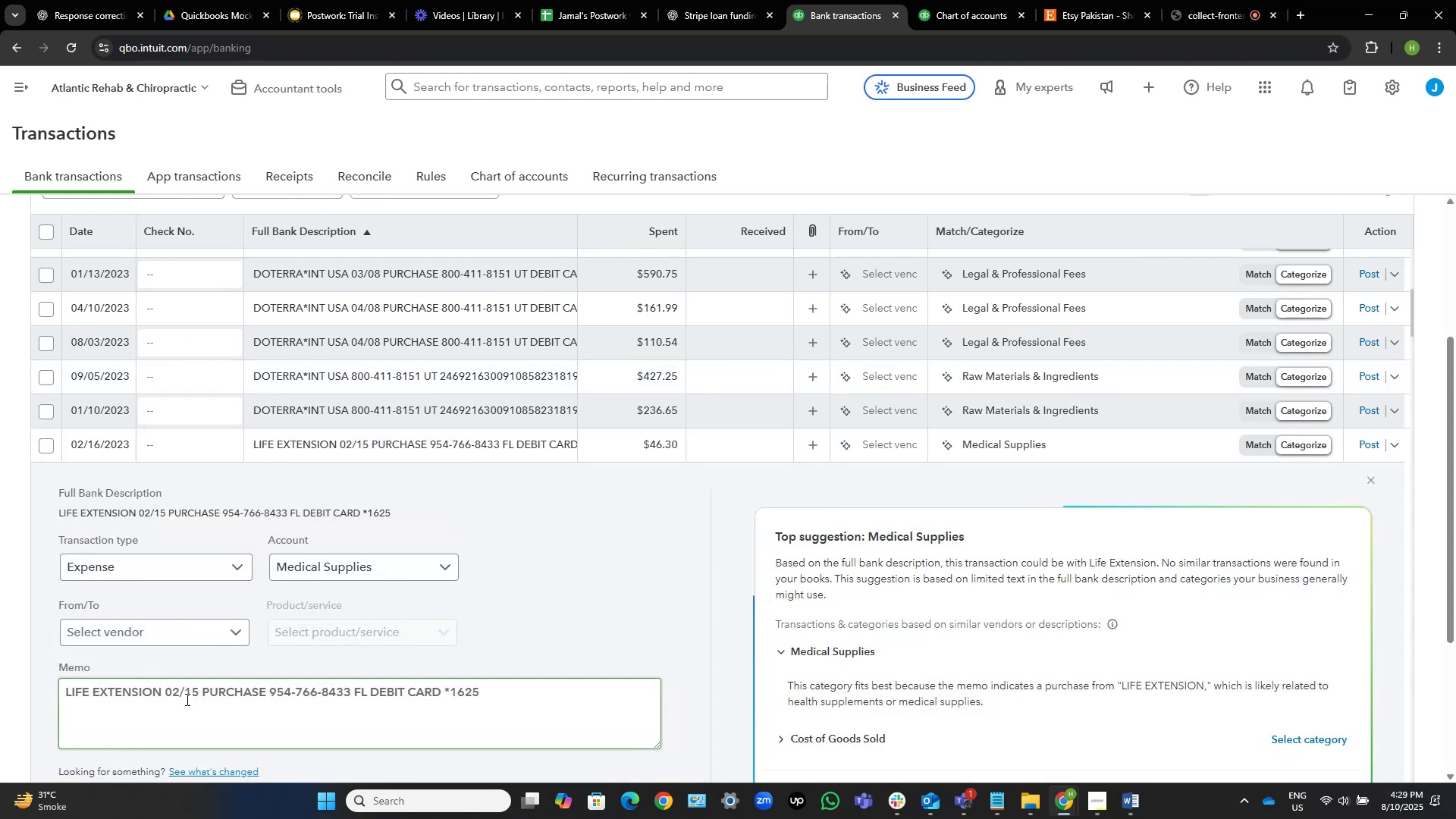 
left_click_drag(start_coordinate=[160, 690], to_coordinate=[25, 696])
 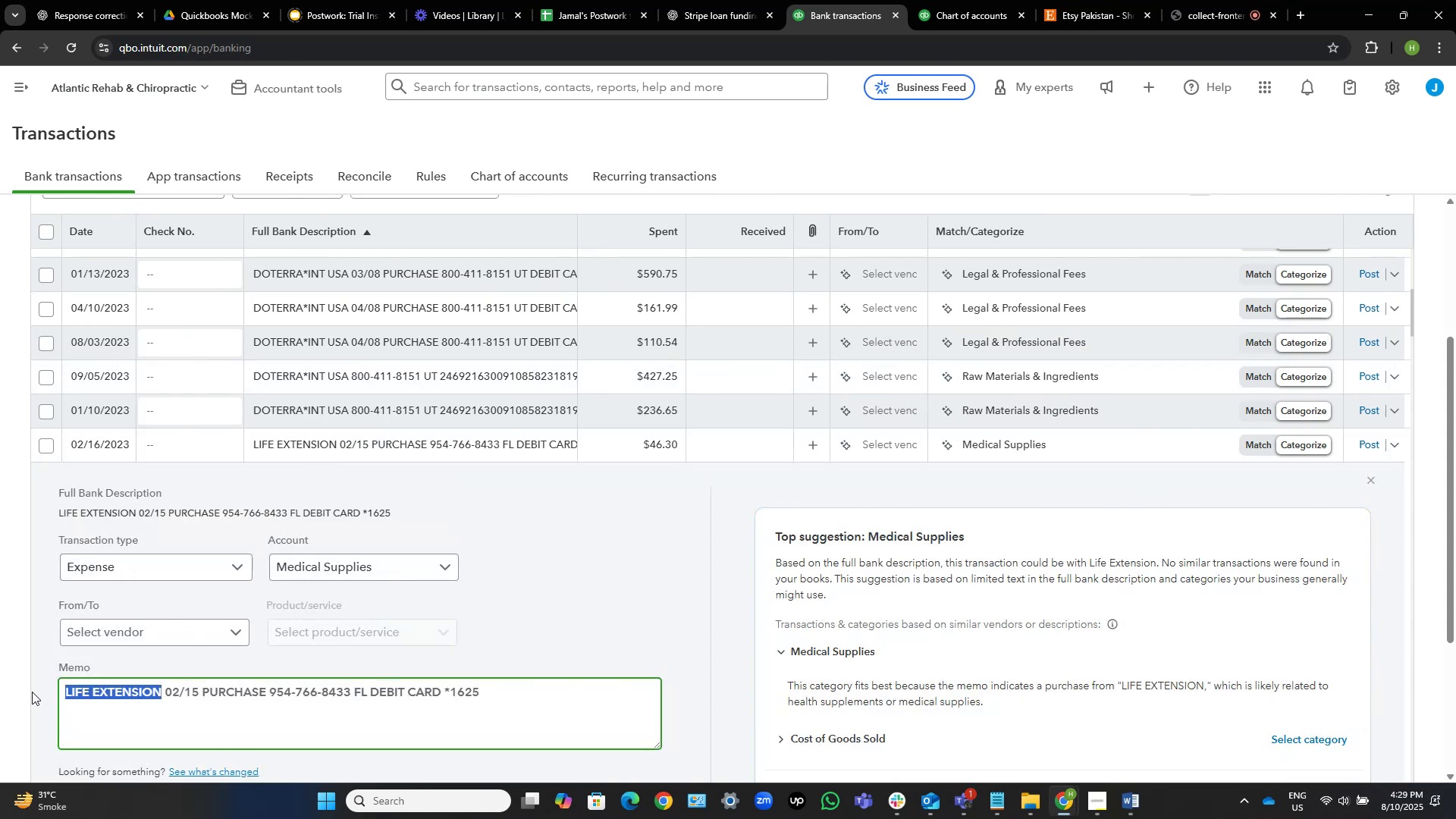 
key(Control+C)
 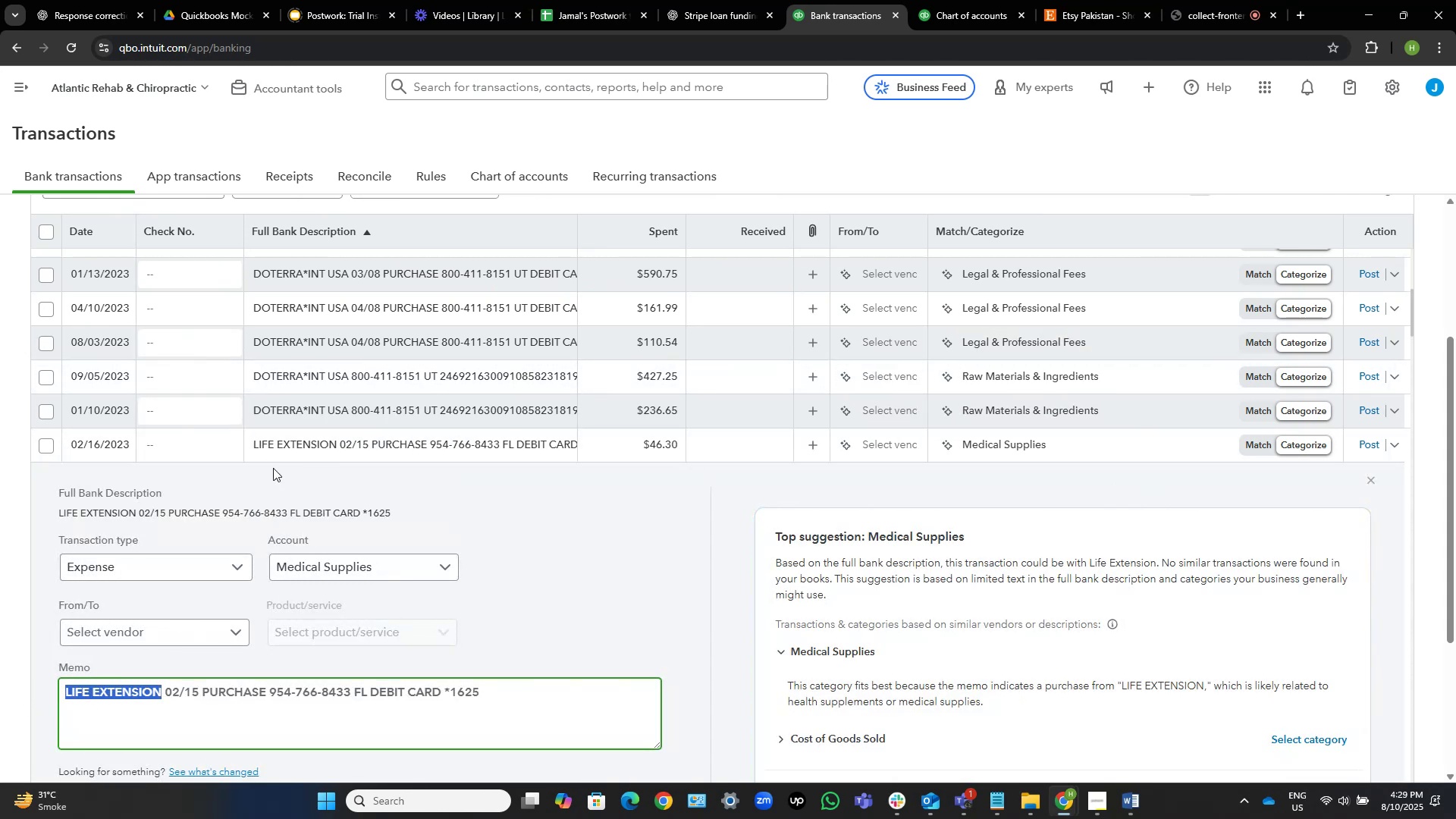 
key(Control+C)
 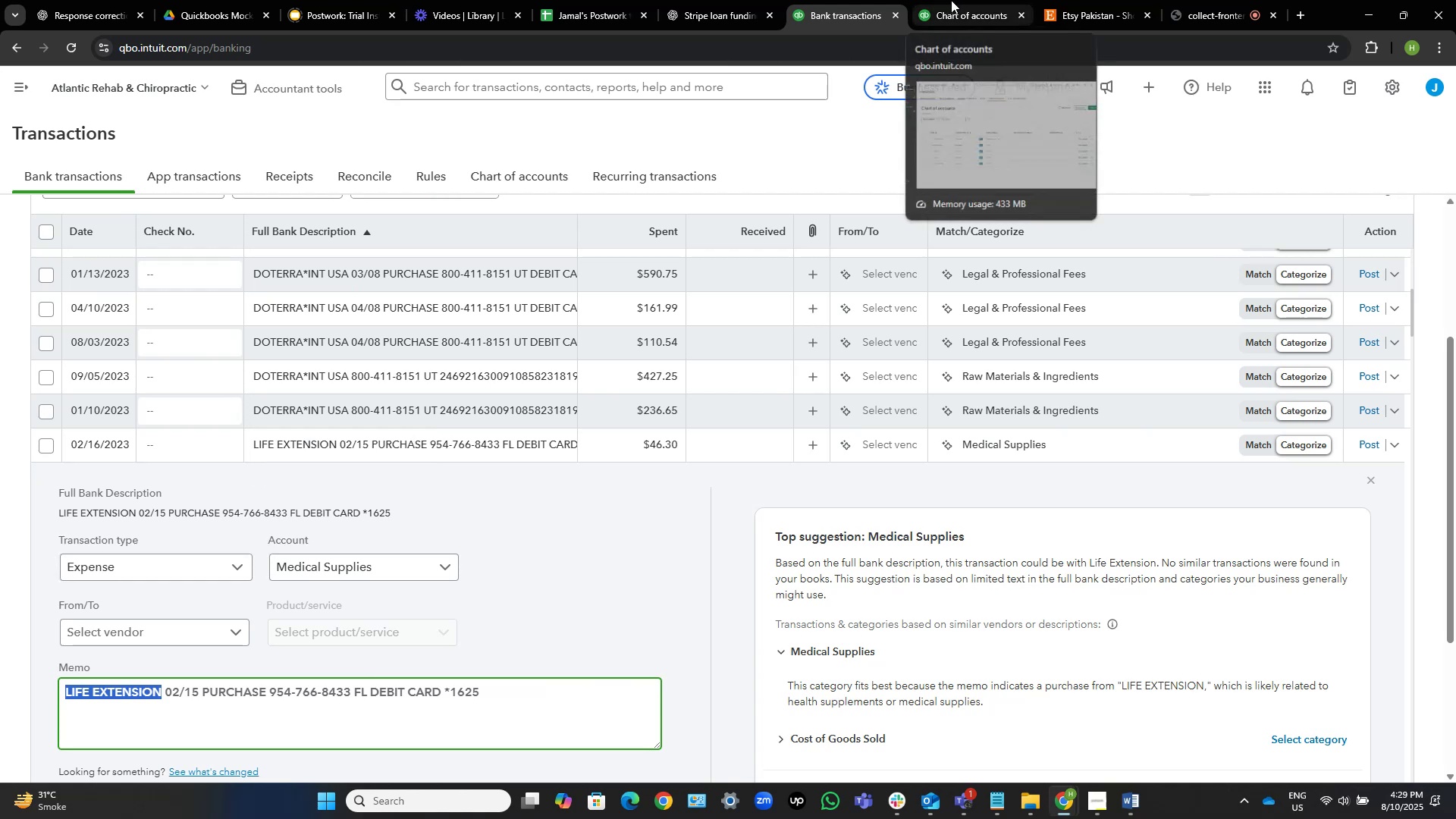 
left_click([1069, 0])
 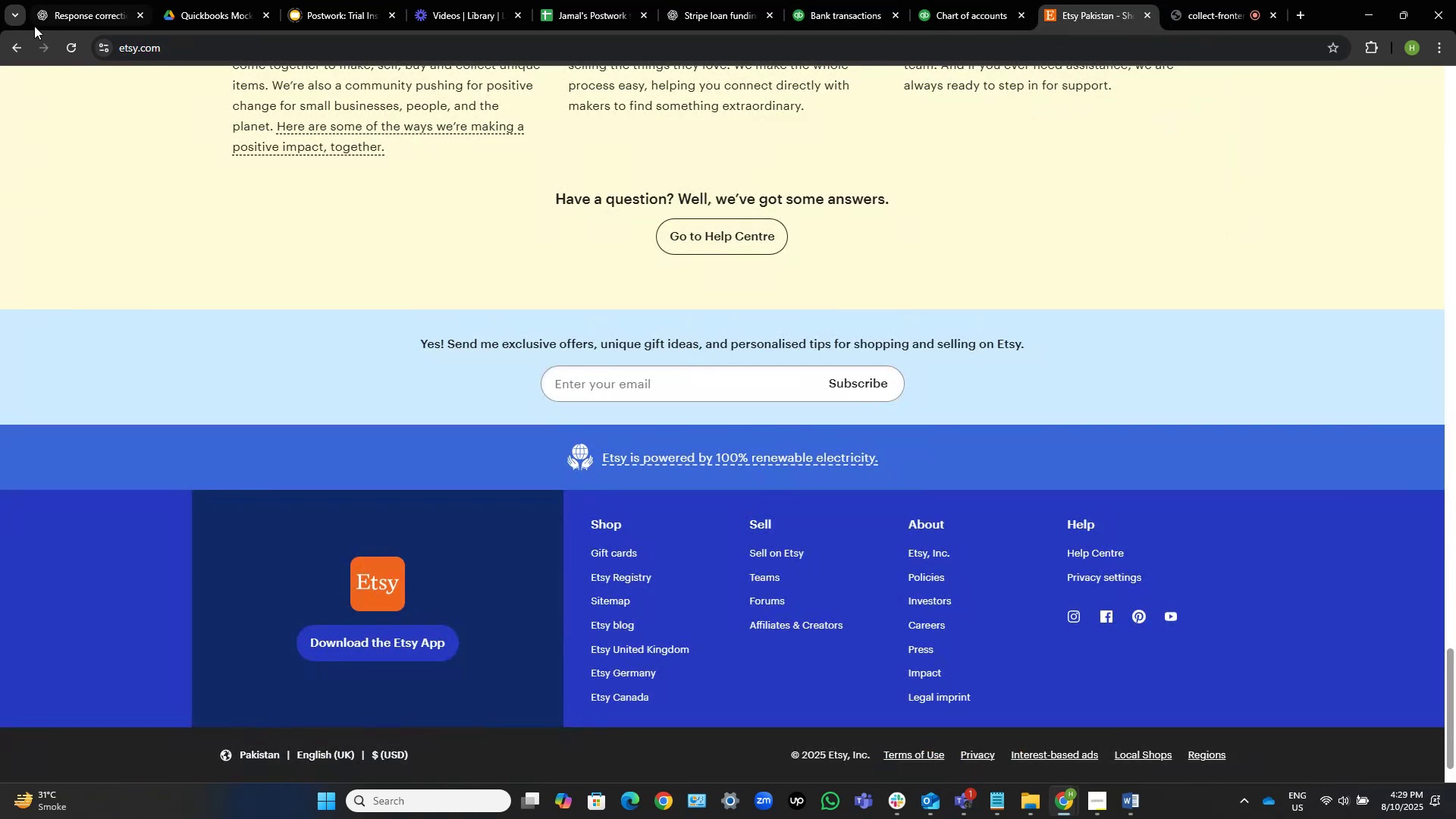 
left_click([13, 43])
 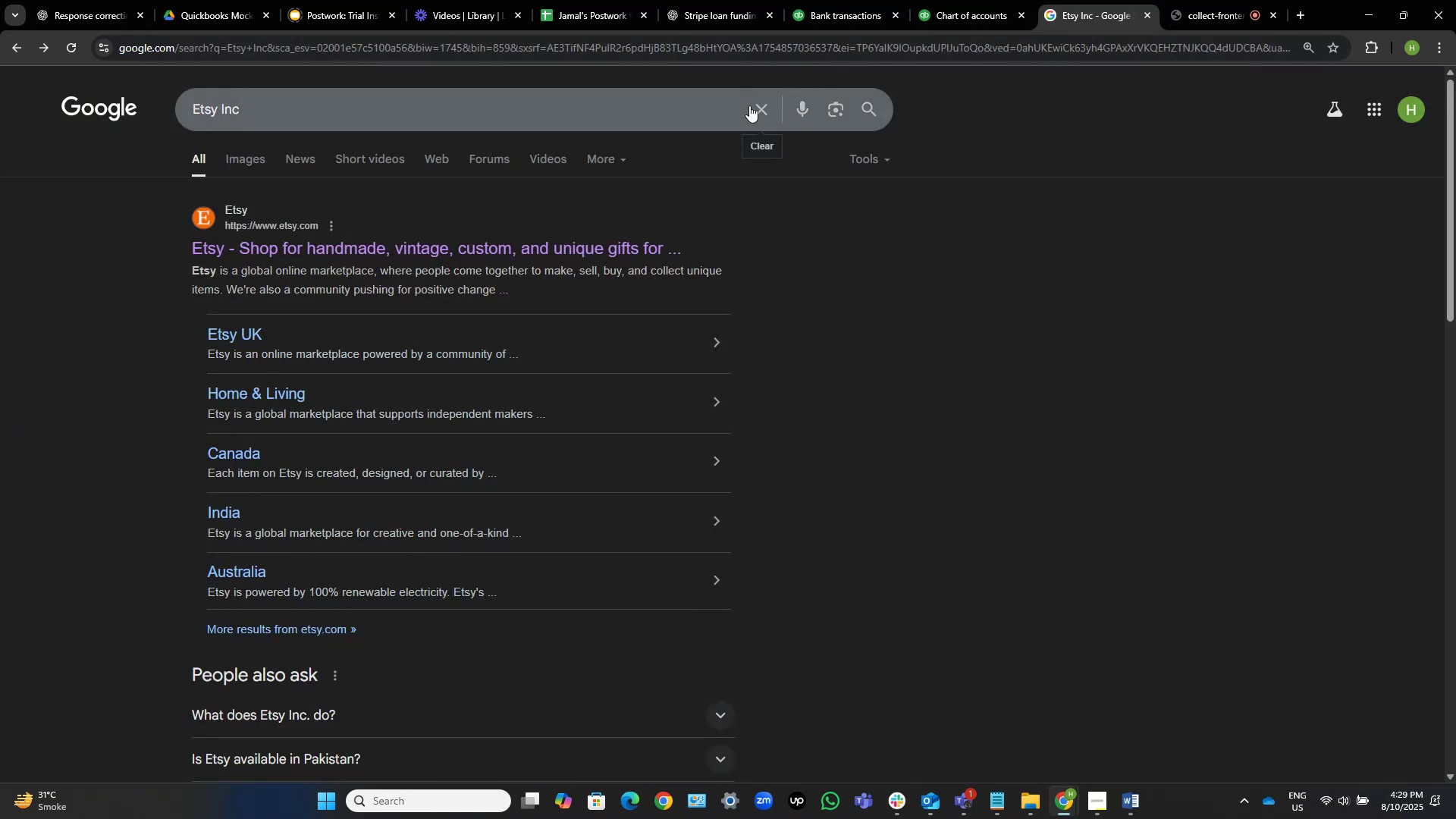 
left_click([750, 105])
 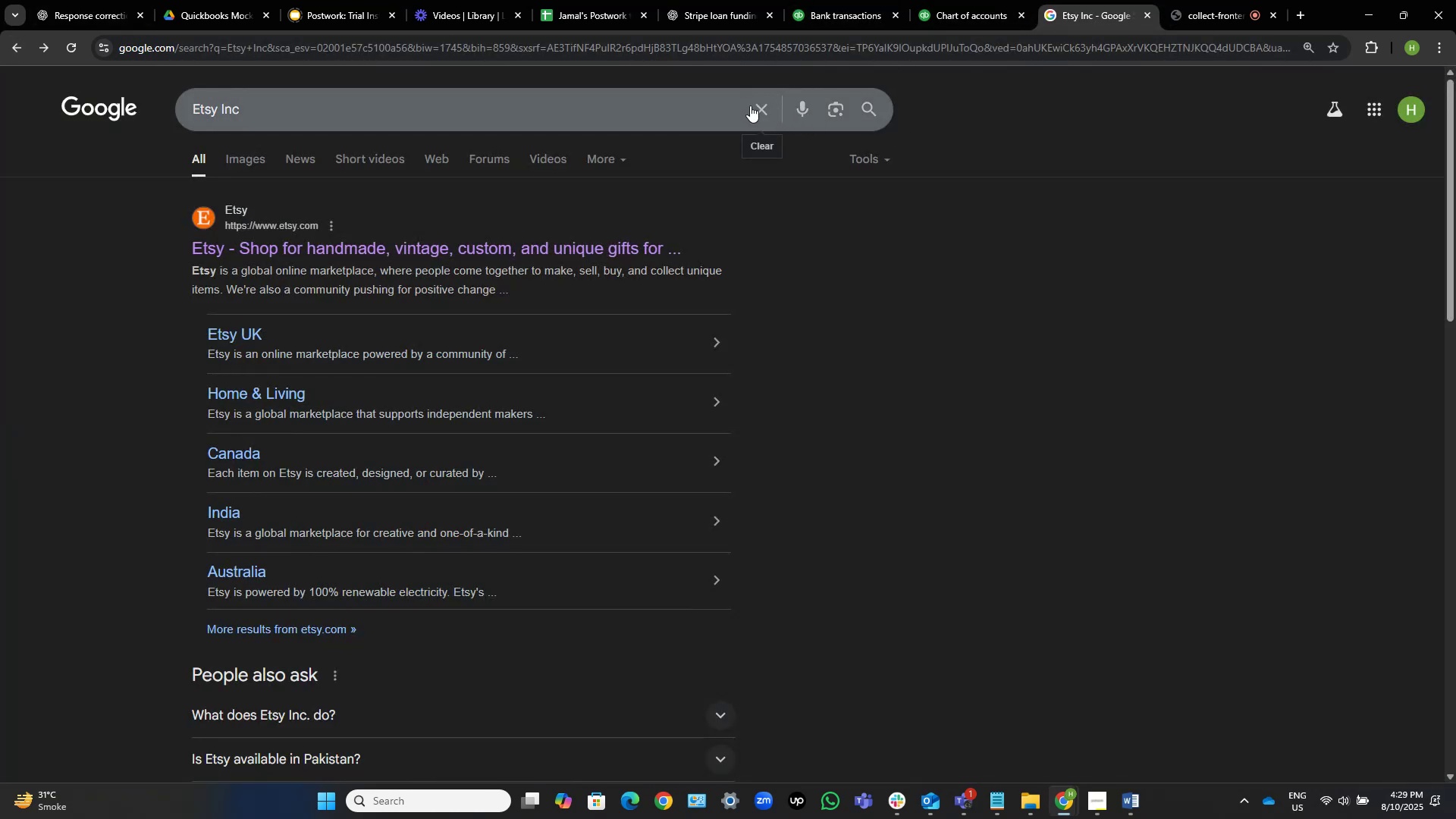 
key(Control+V)
 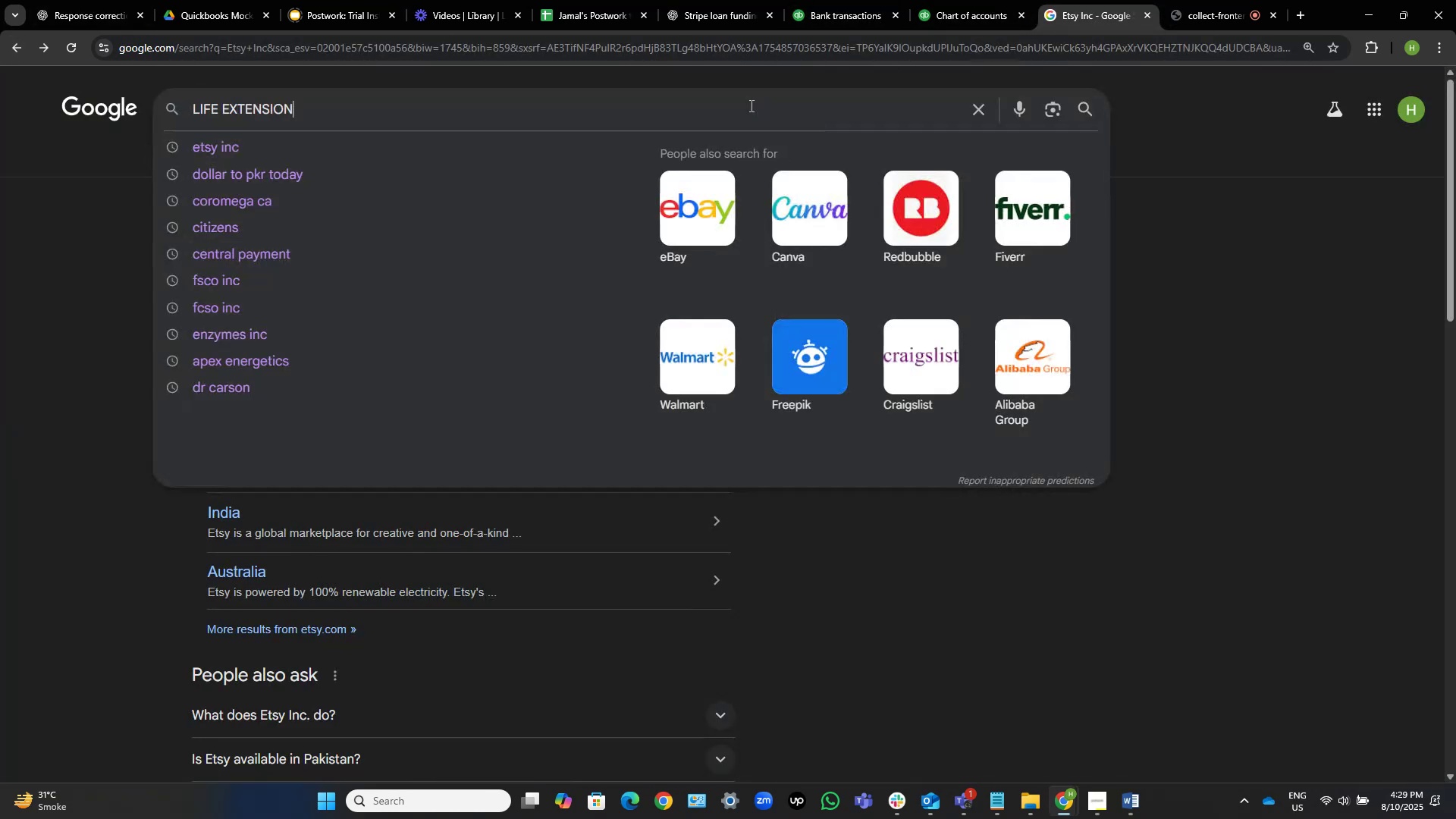 
key(NumpadEnter)
 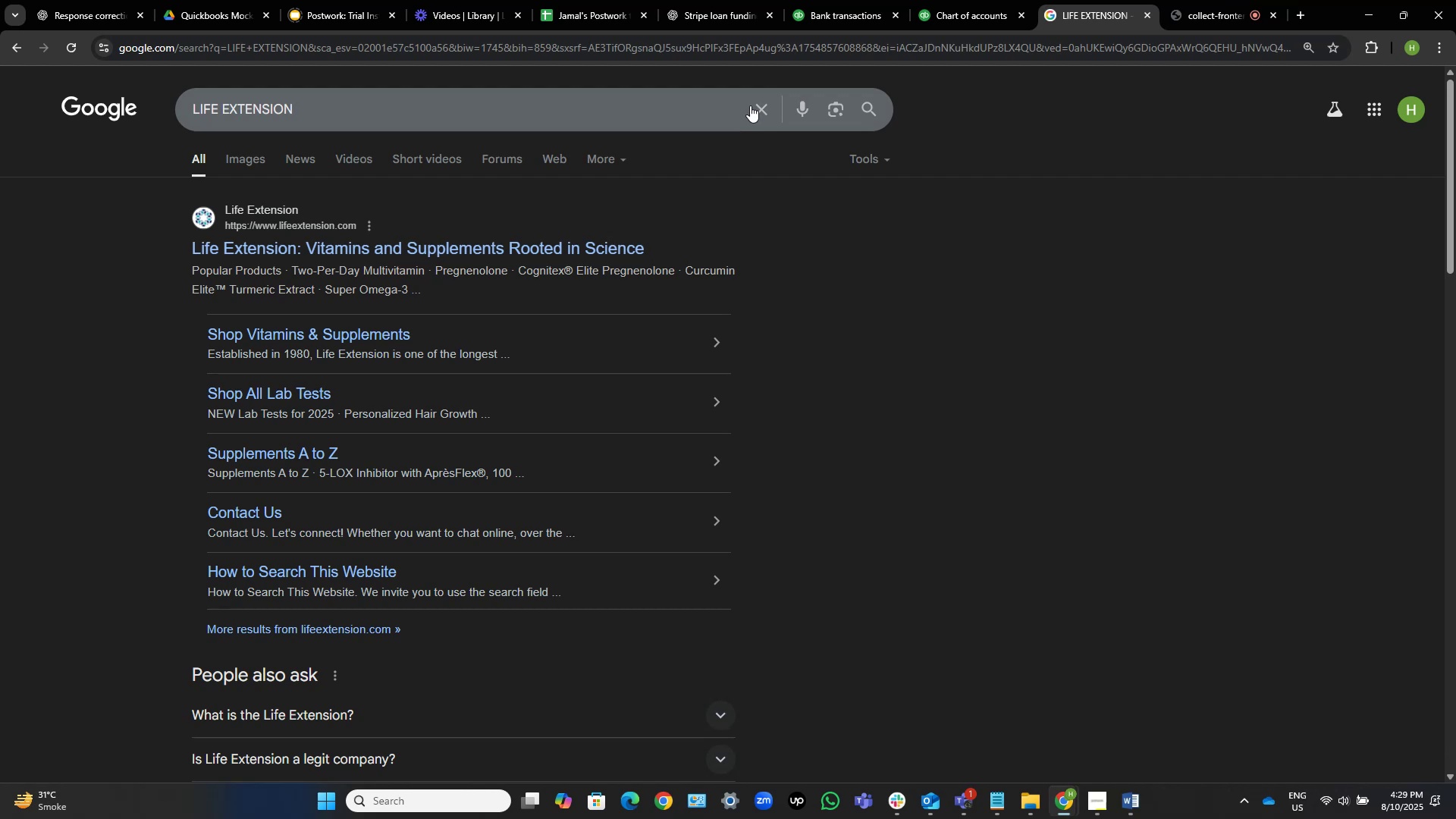 
wait(9.9)
 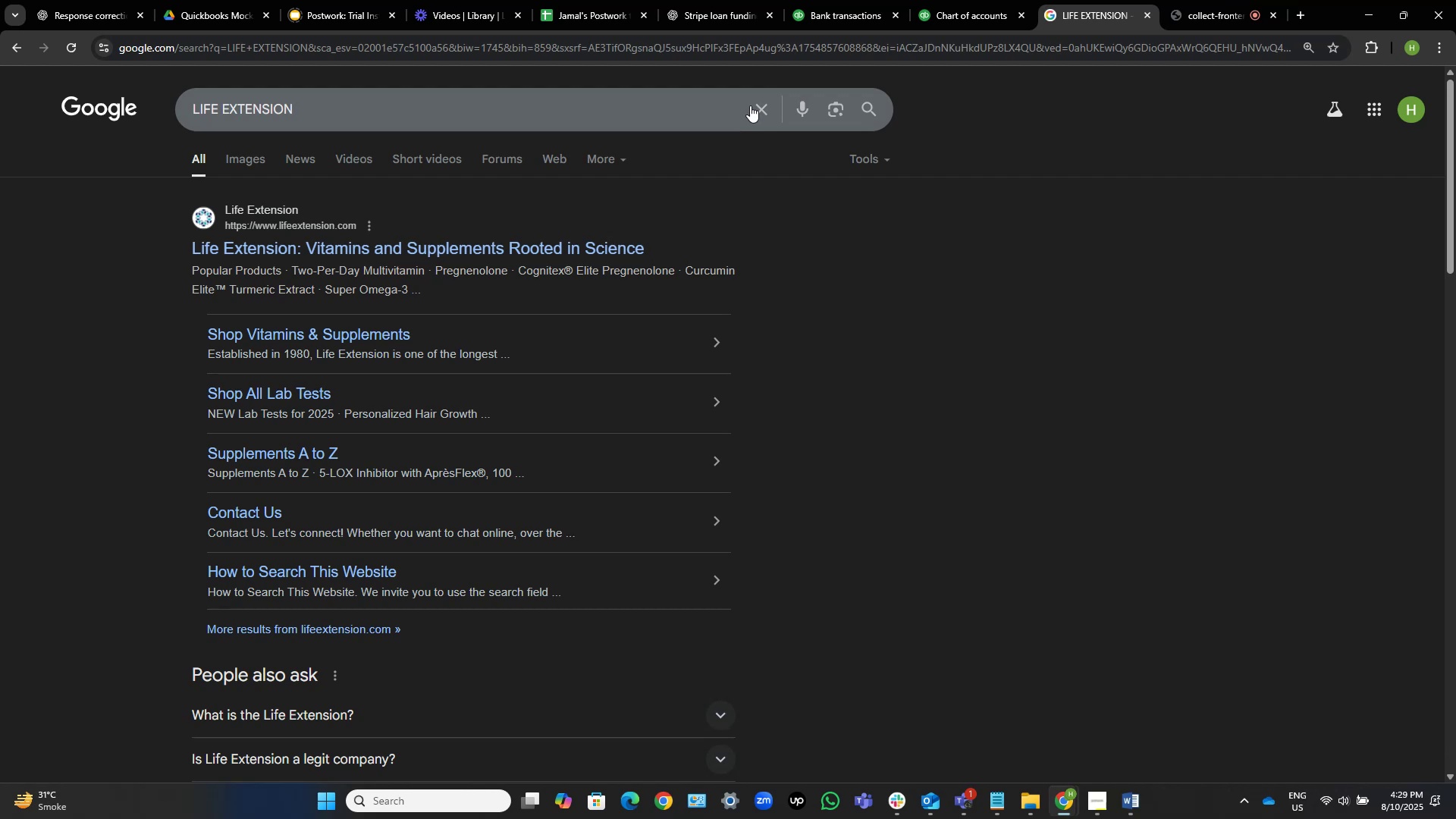 
left_click([552, 240])
 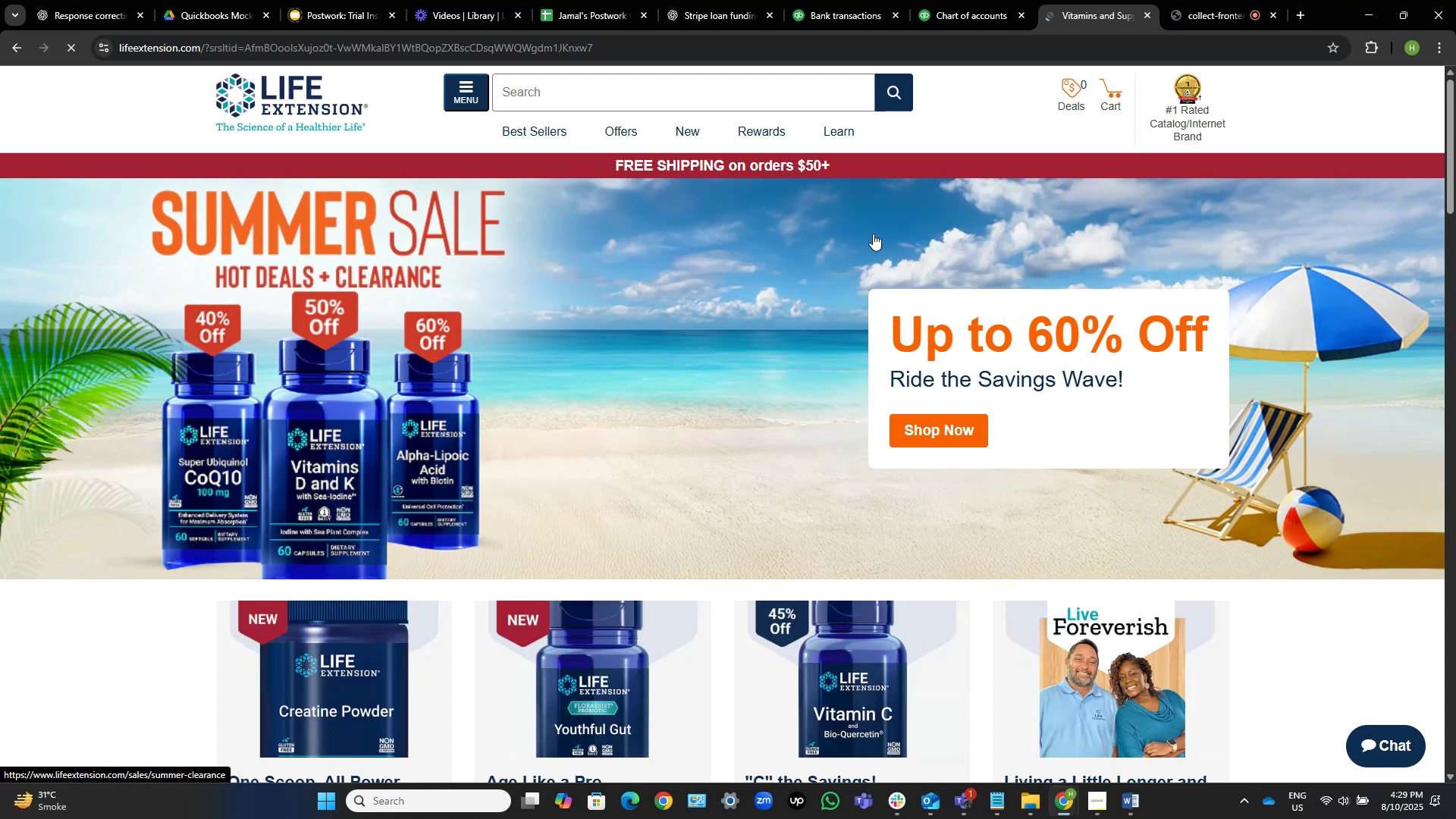 
wait(8.89)
 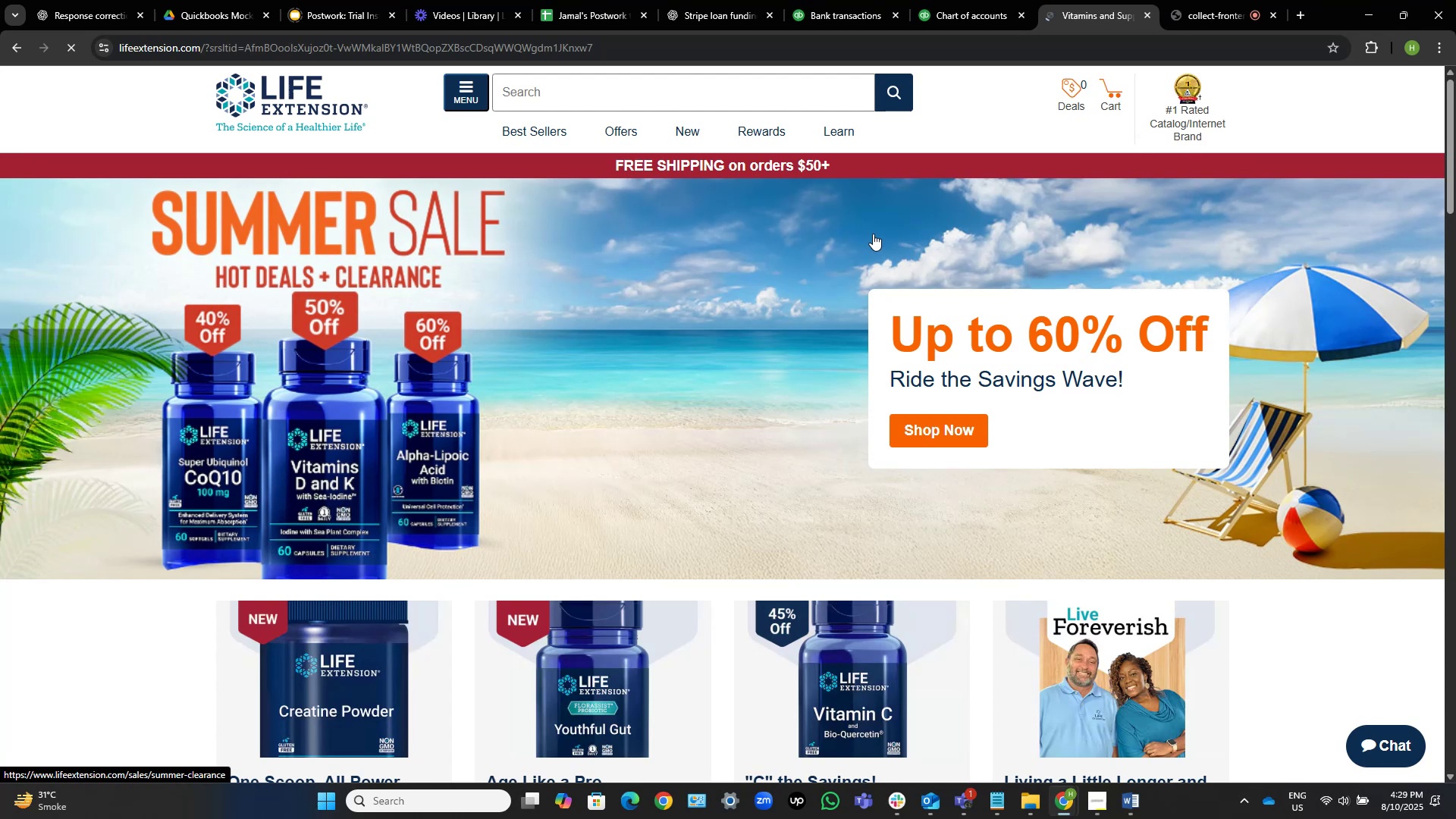 
scroll: coordinate [639, 269], scroll_direction: down, amount: 8.0
 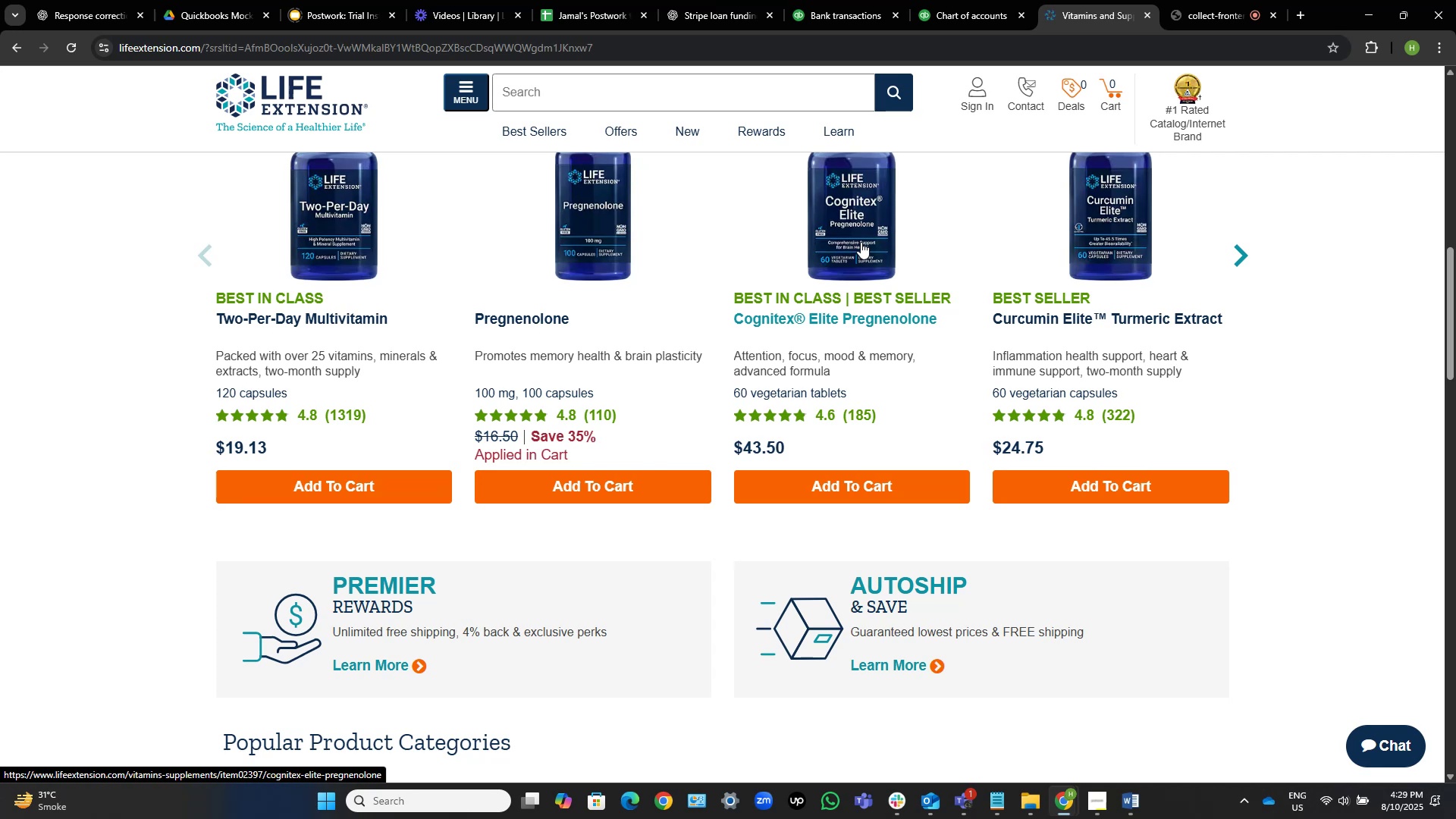 
wait(18.76)
 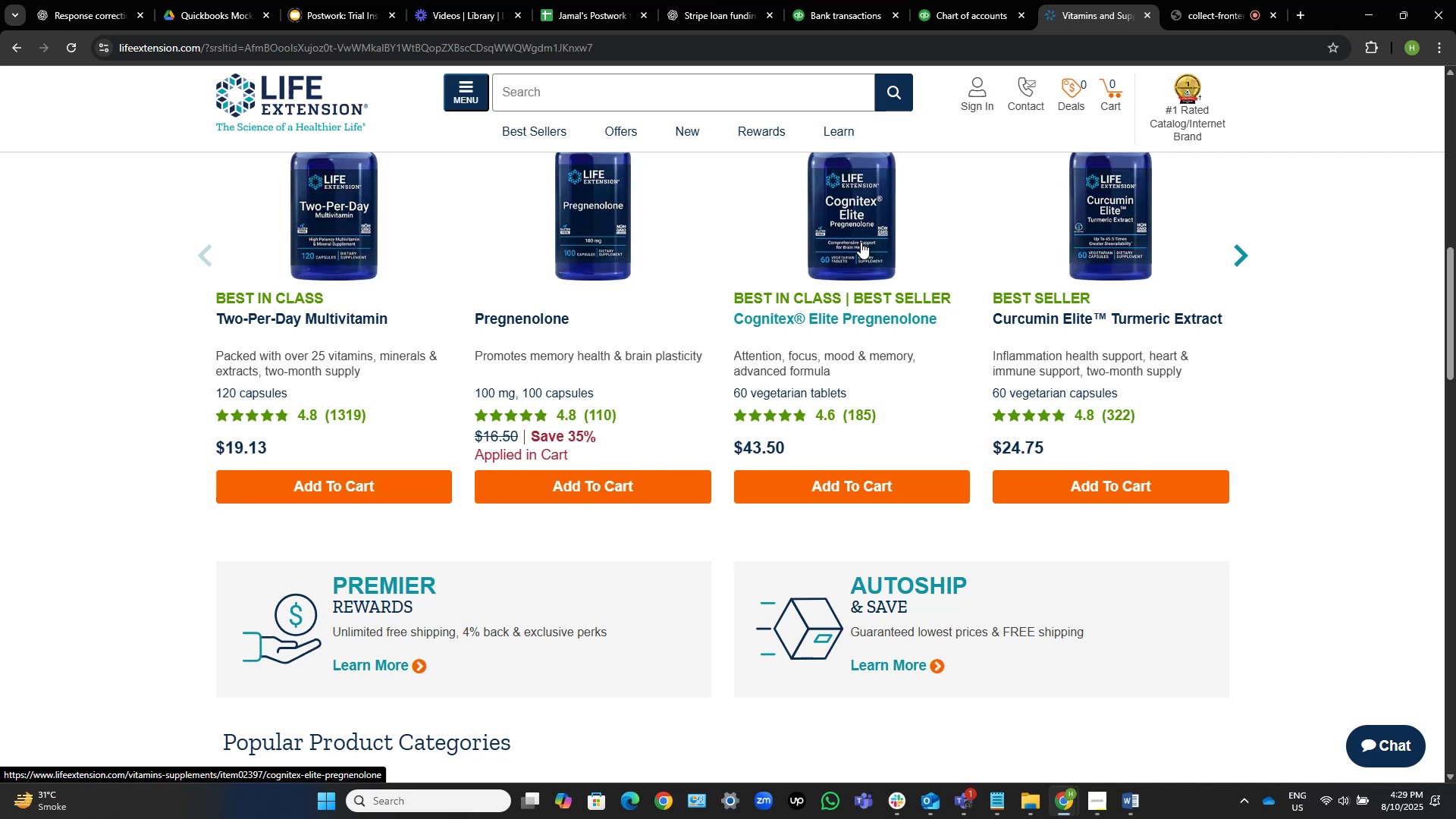 
scroll: coordinate [861, 242], scroll_direction: down, amount: 3.0
 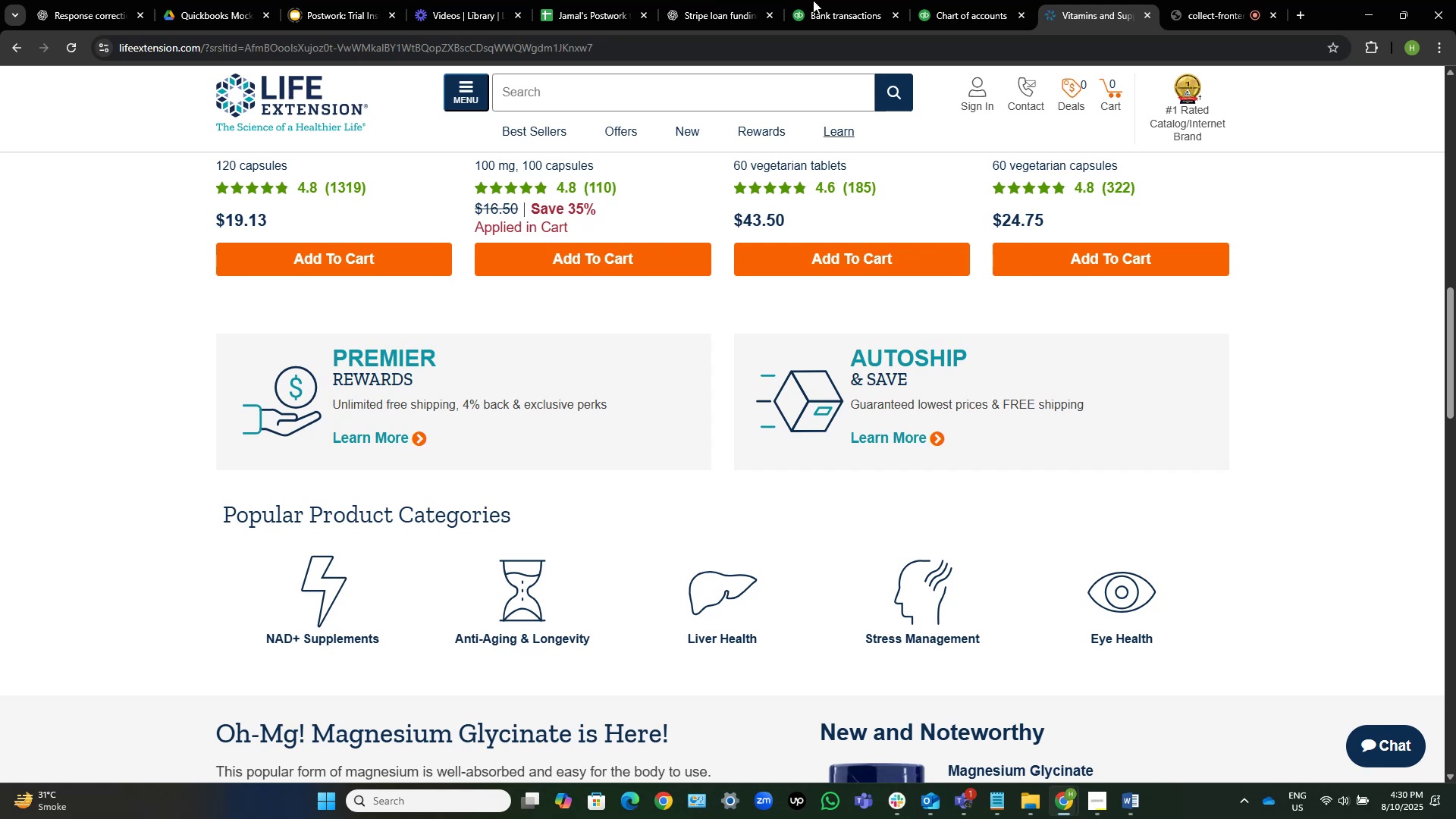 
wait(7.36)
 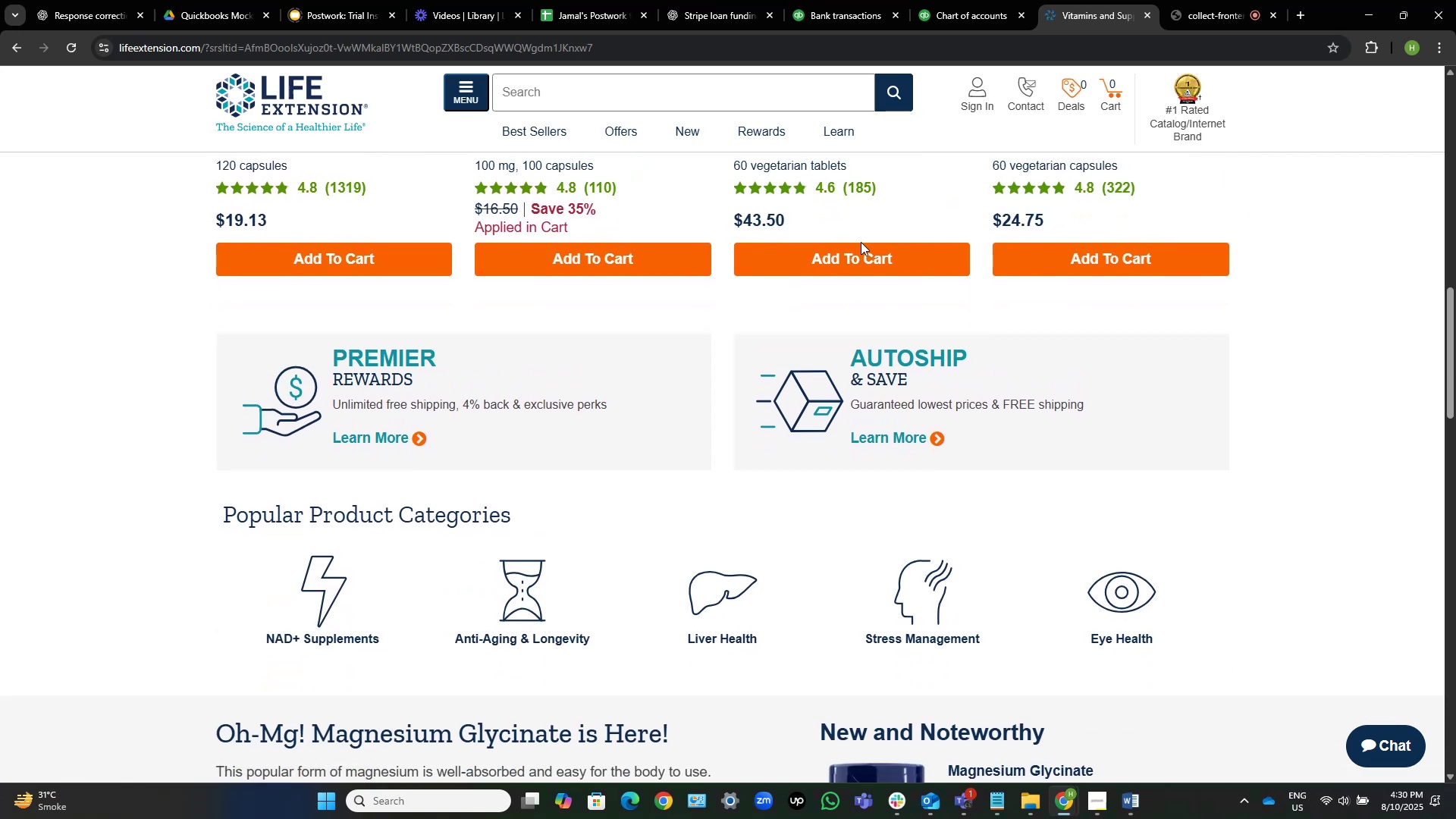 
left_click([234, 0])
 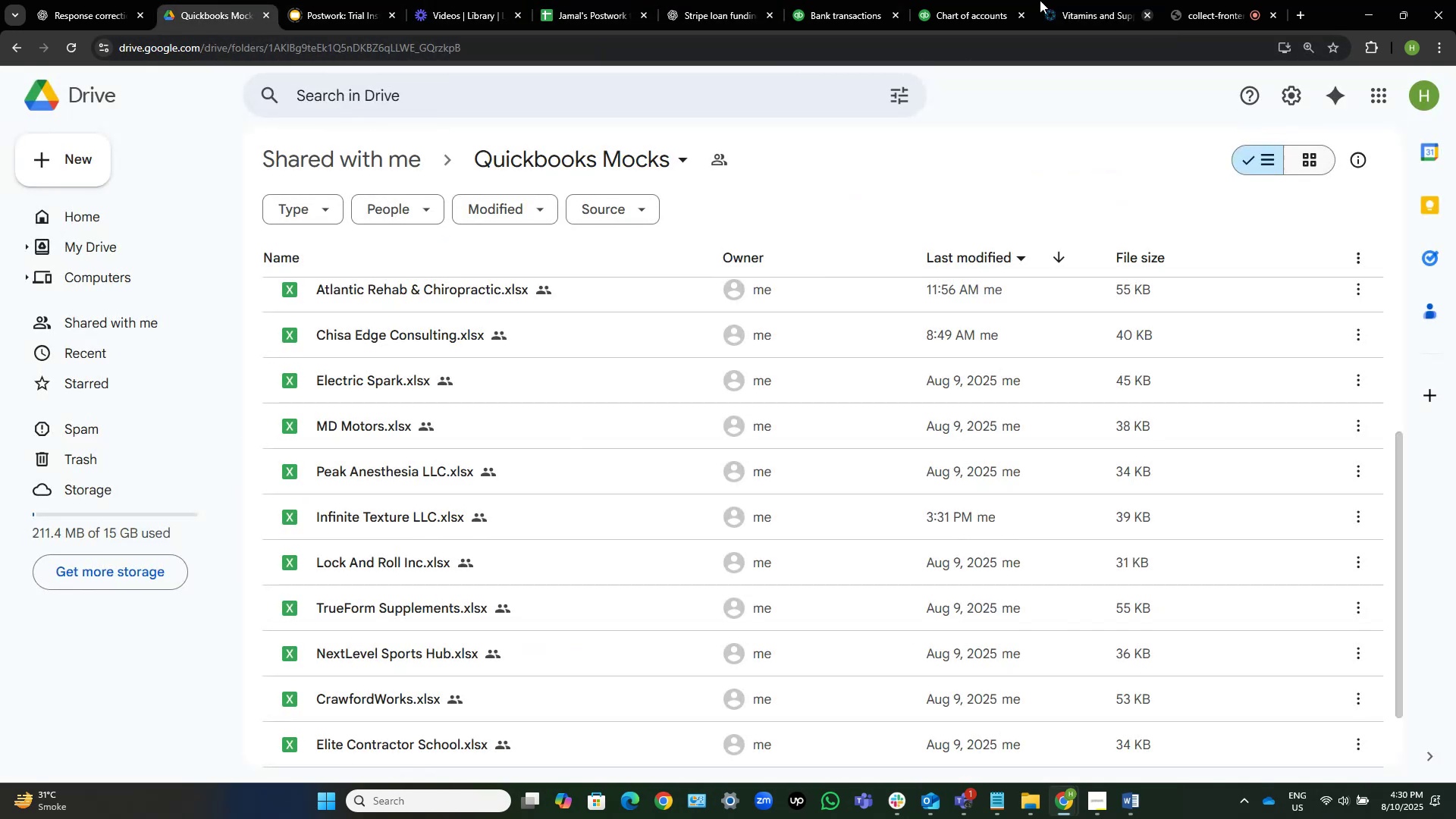 
left_click([346, 0])
 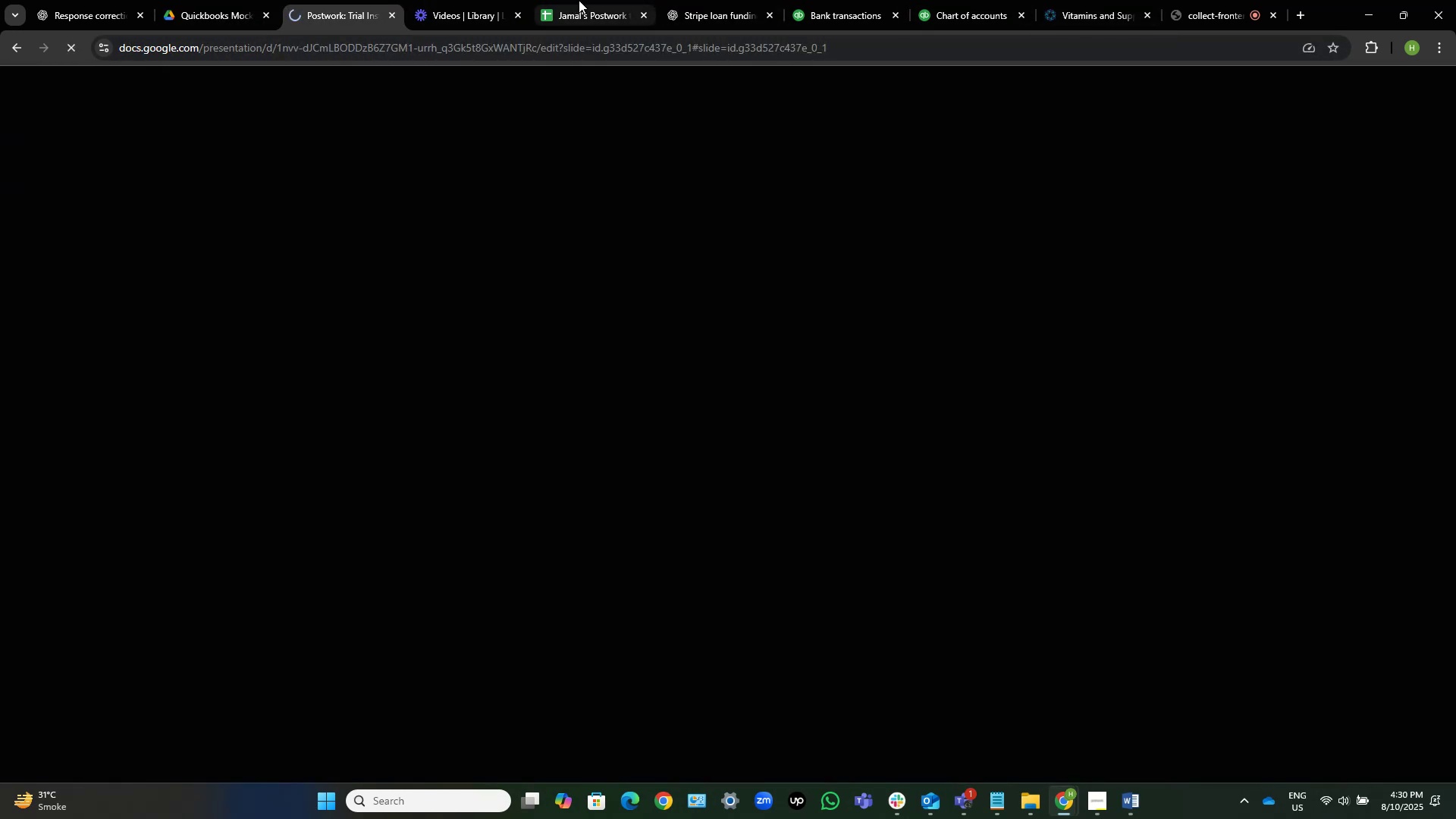 
left_click([582, 0])
 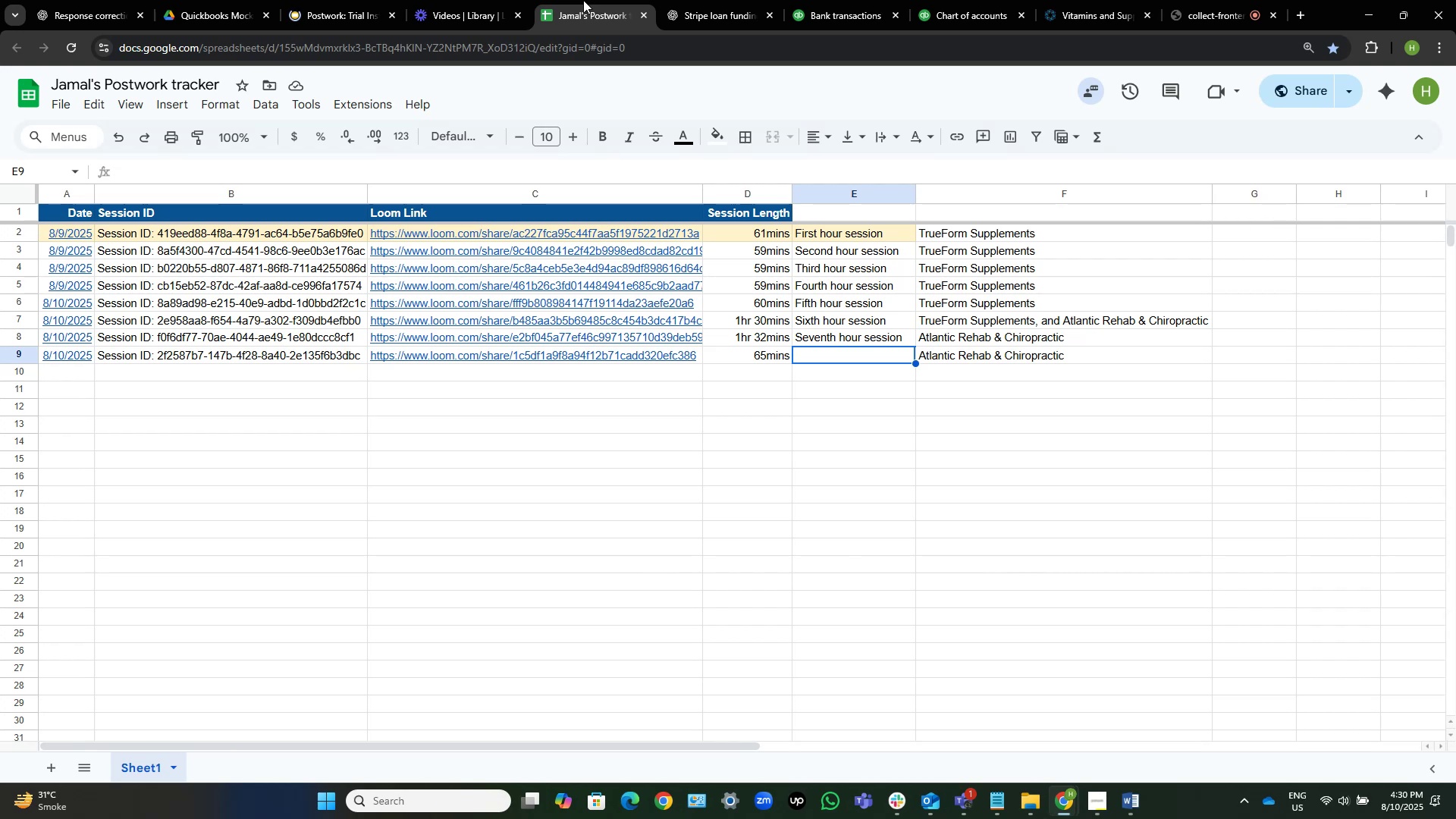 
wait(5.34)
 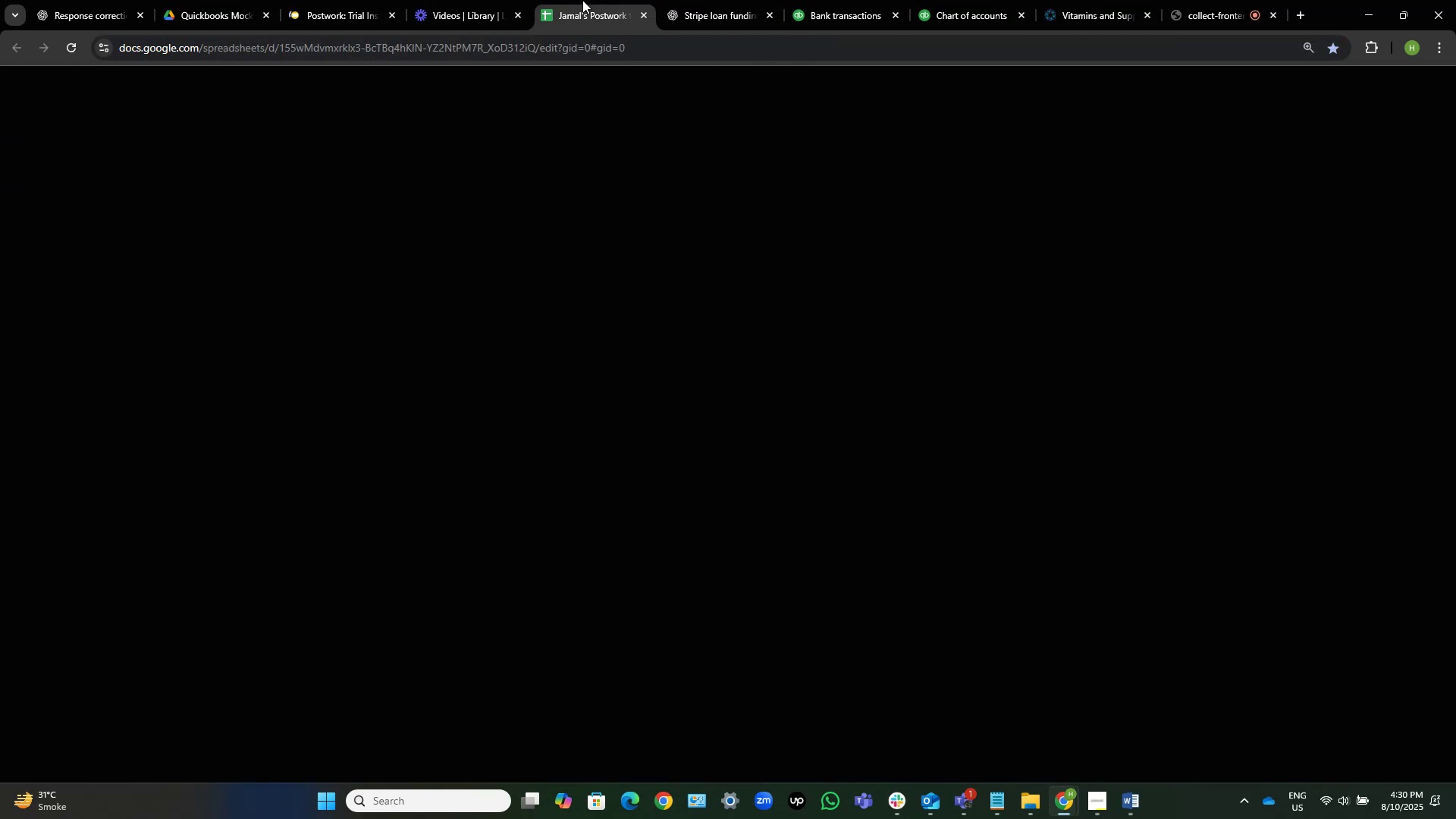 
mouse_move([779, 11])
 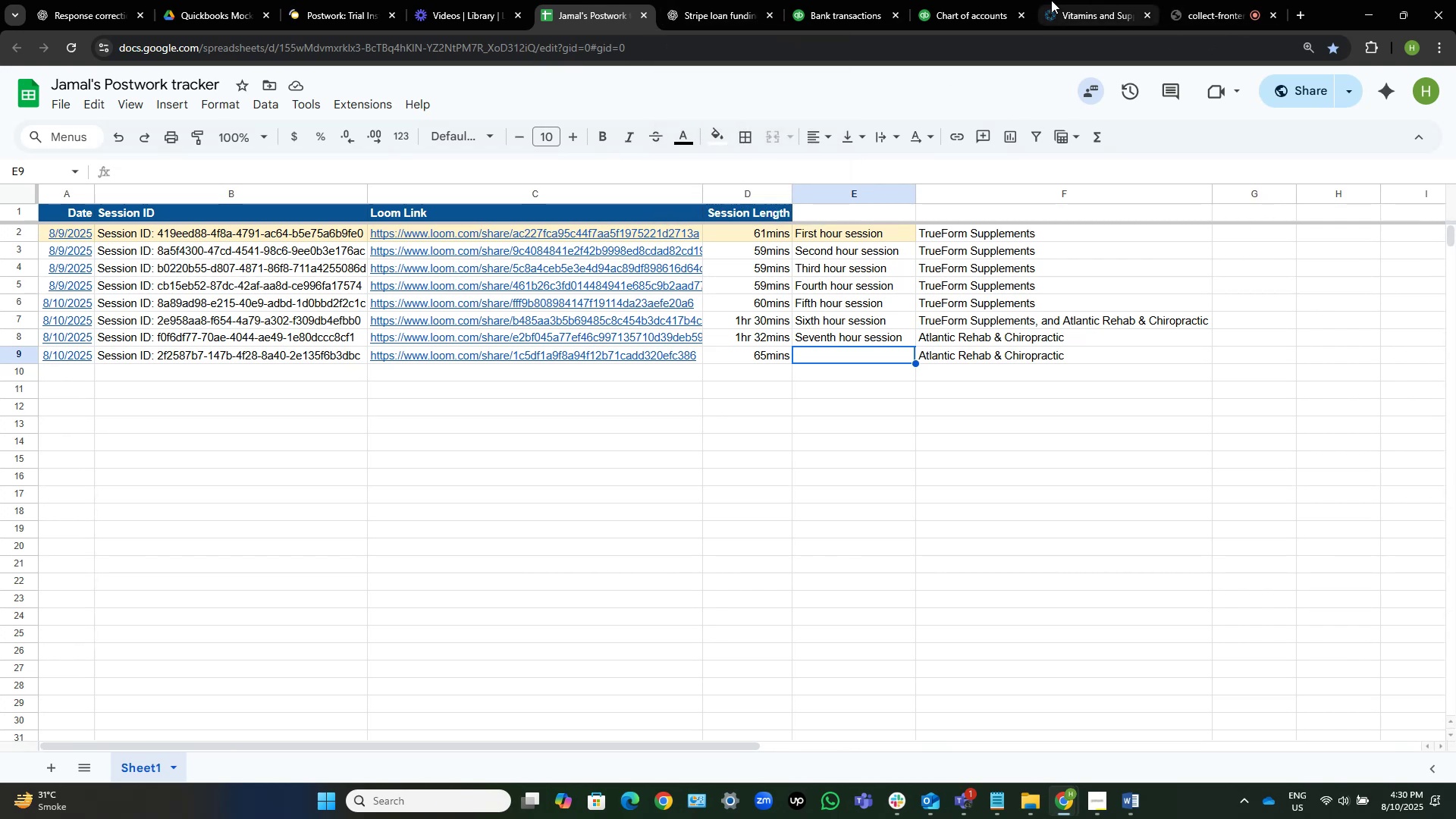 
double_click([822, 0])
 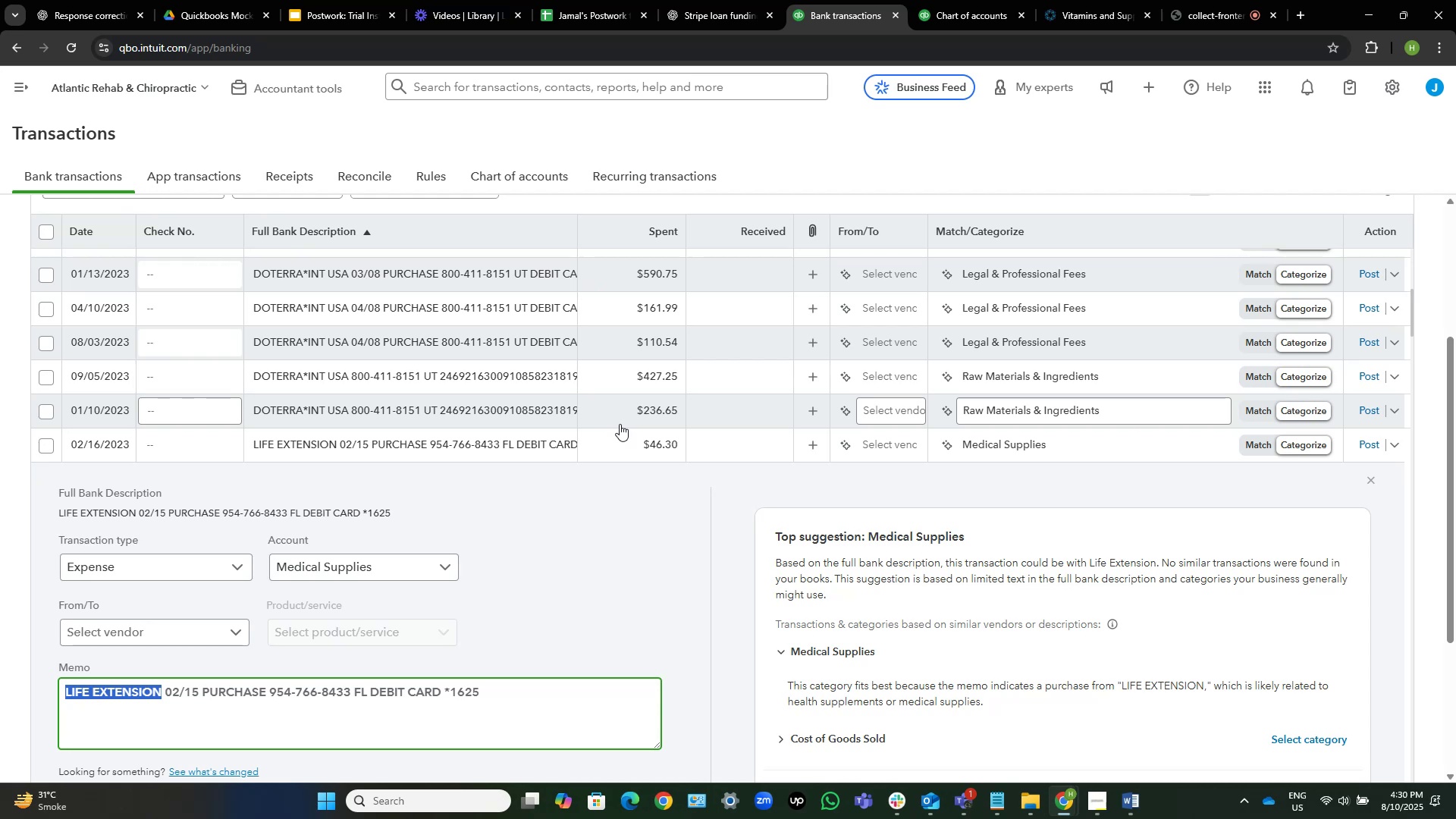 
wait(42.02)
 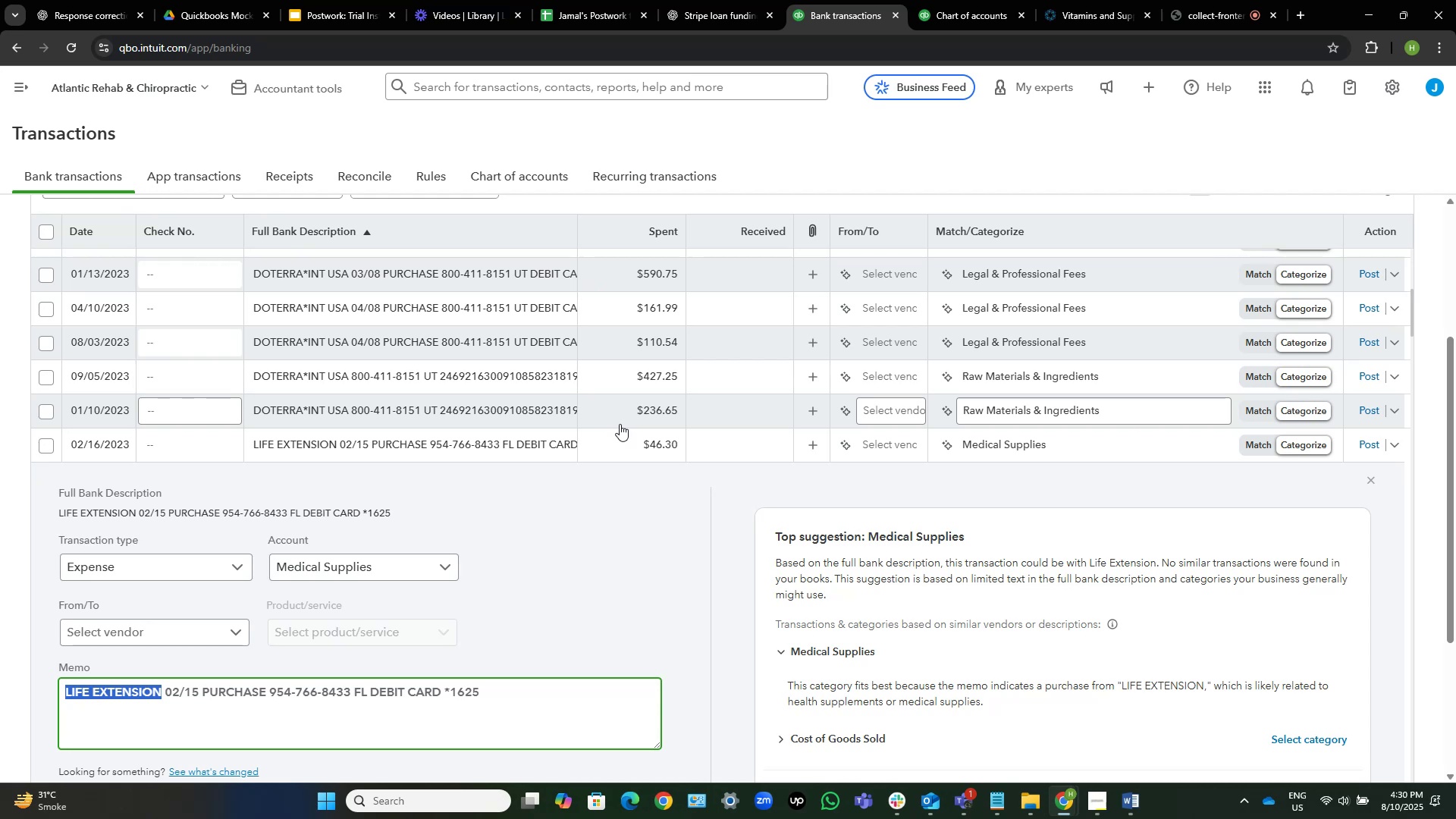 
scroll: coordinate [644, 463], scroll_direction: down, amount: 1.0
 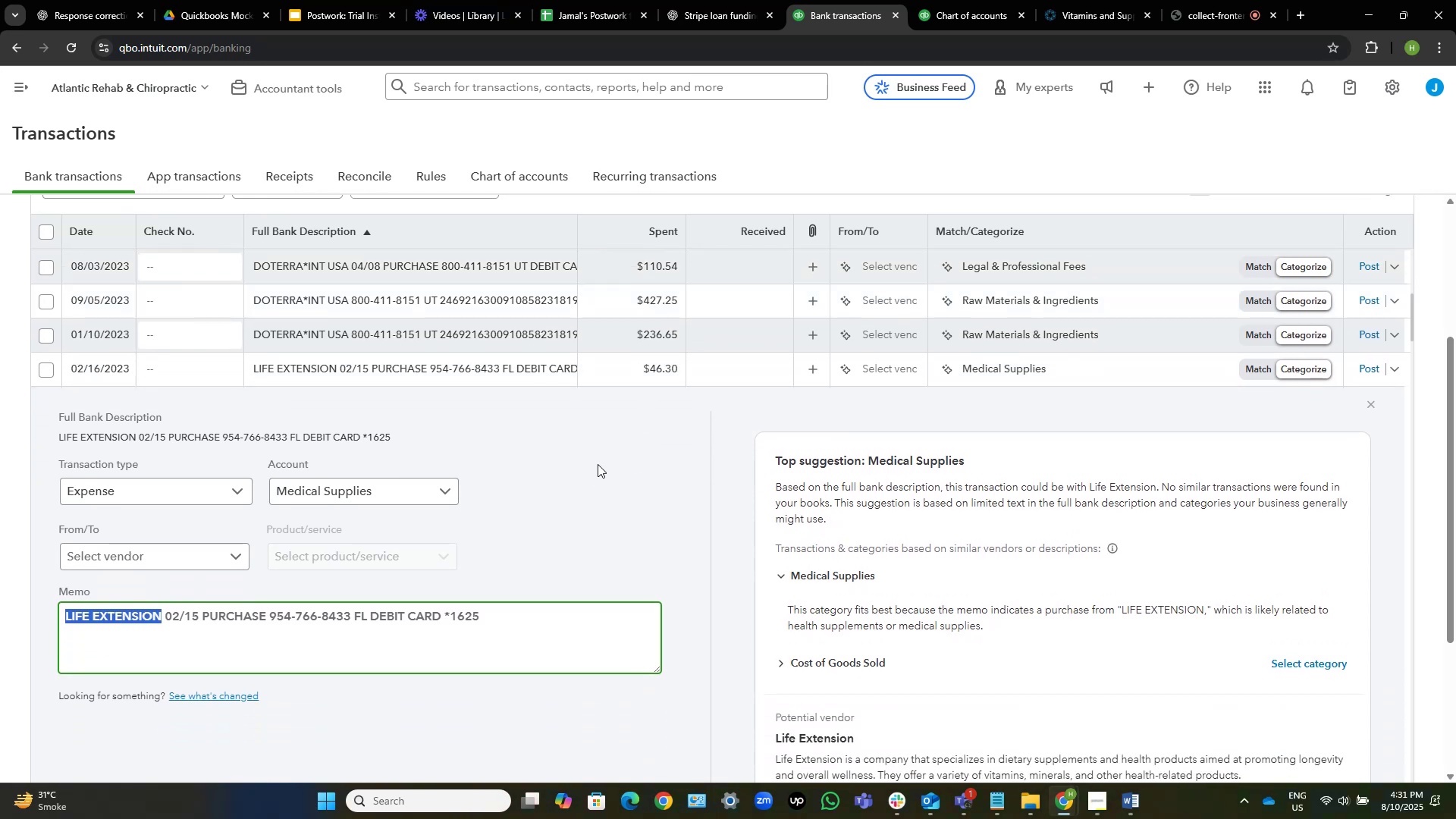 
left_click([598, 459])
 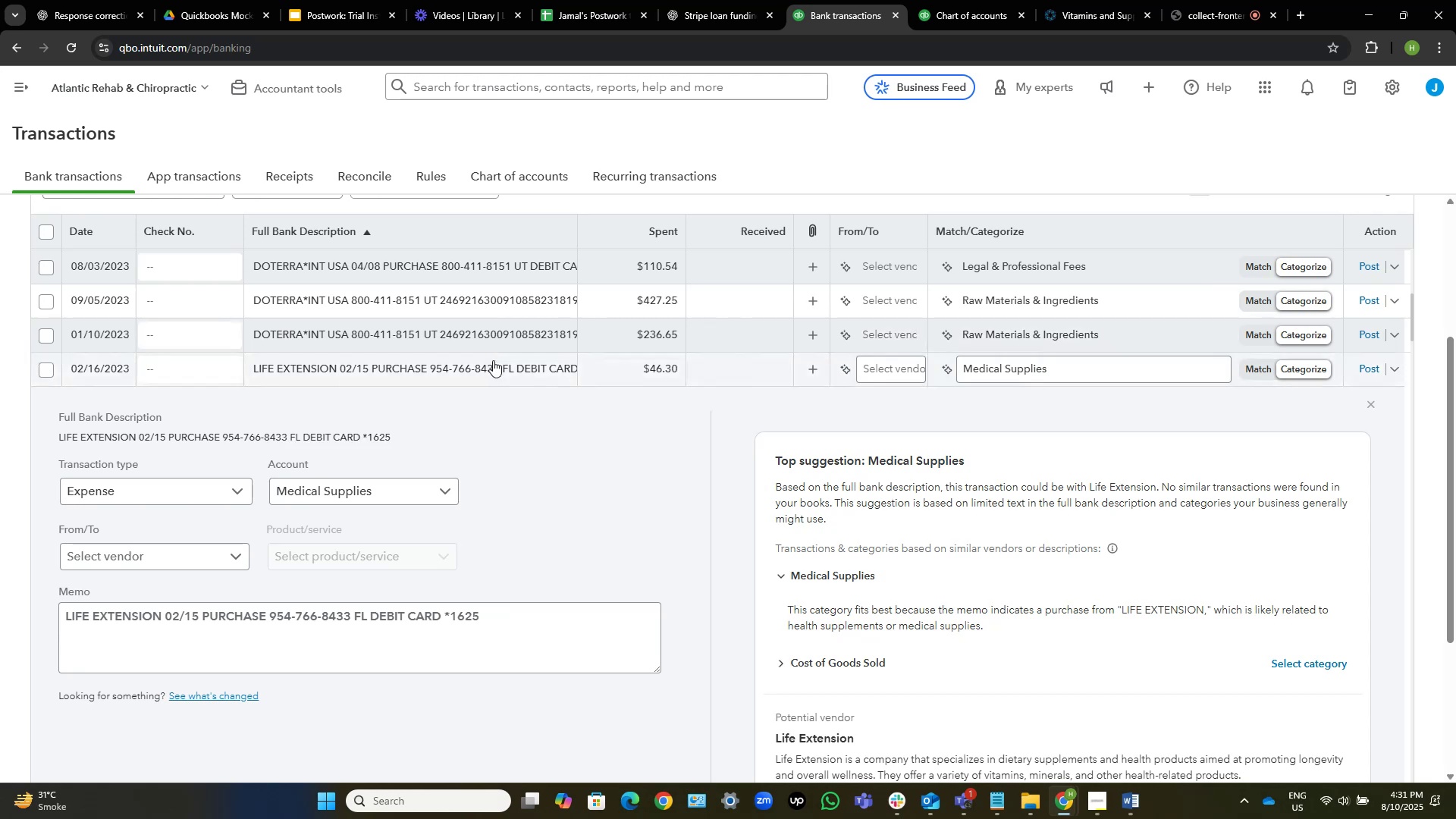 
left_click([504, 366])
 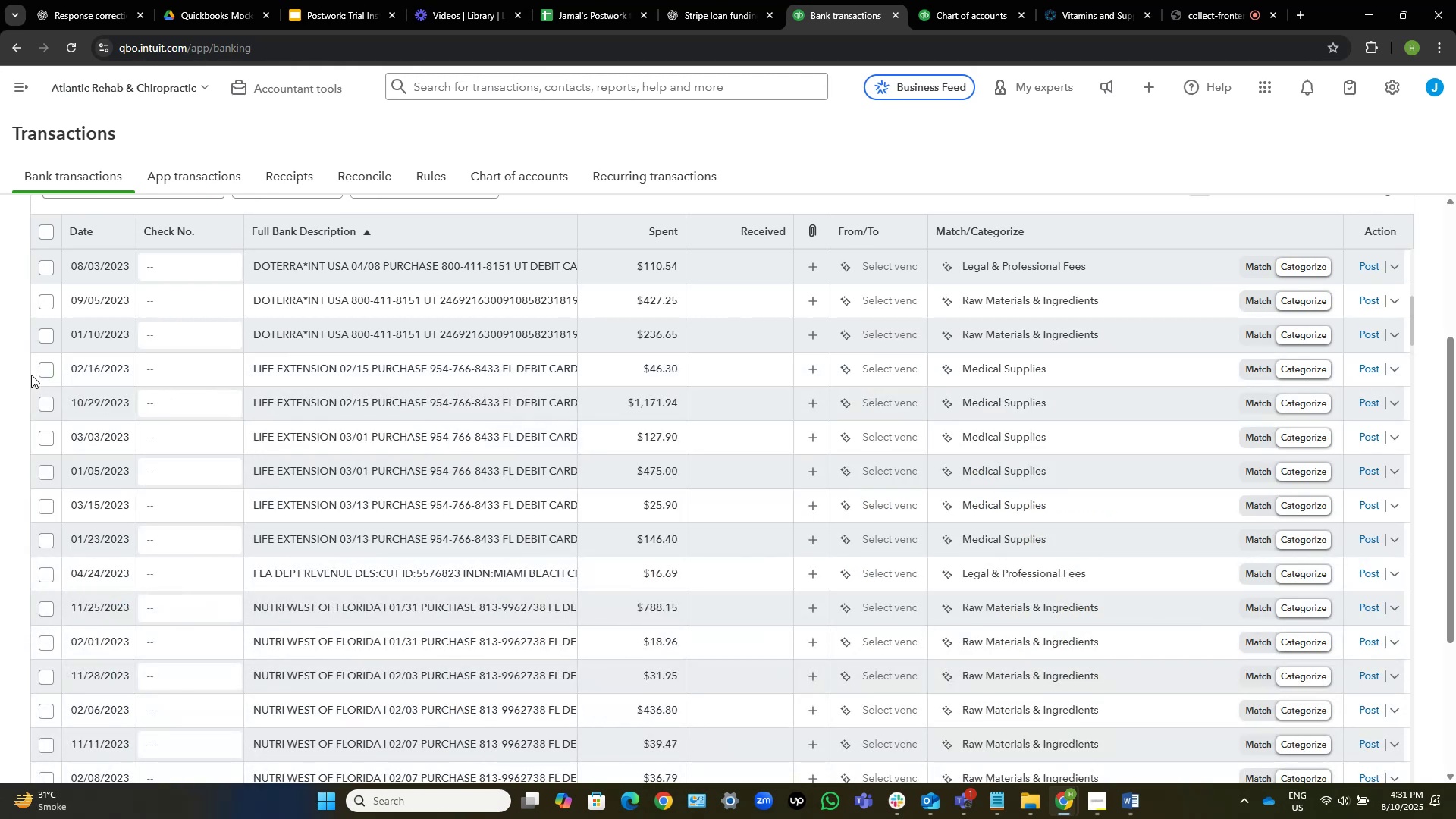 
left_click([41, 374])
 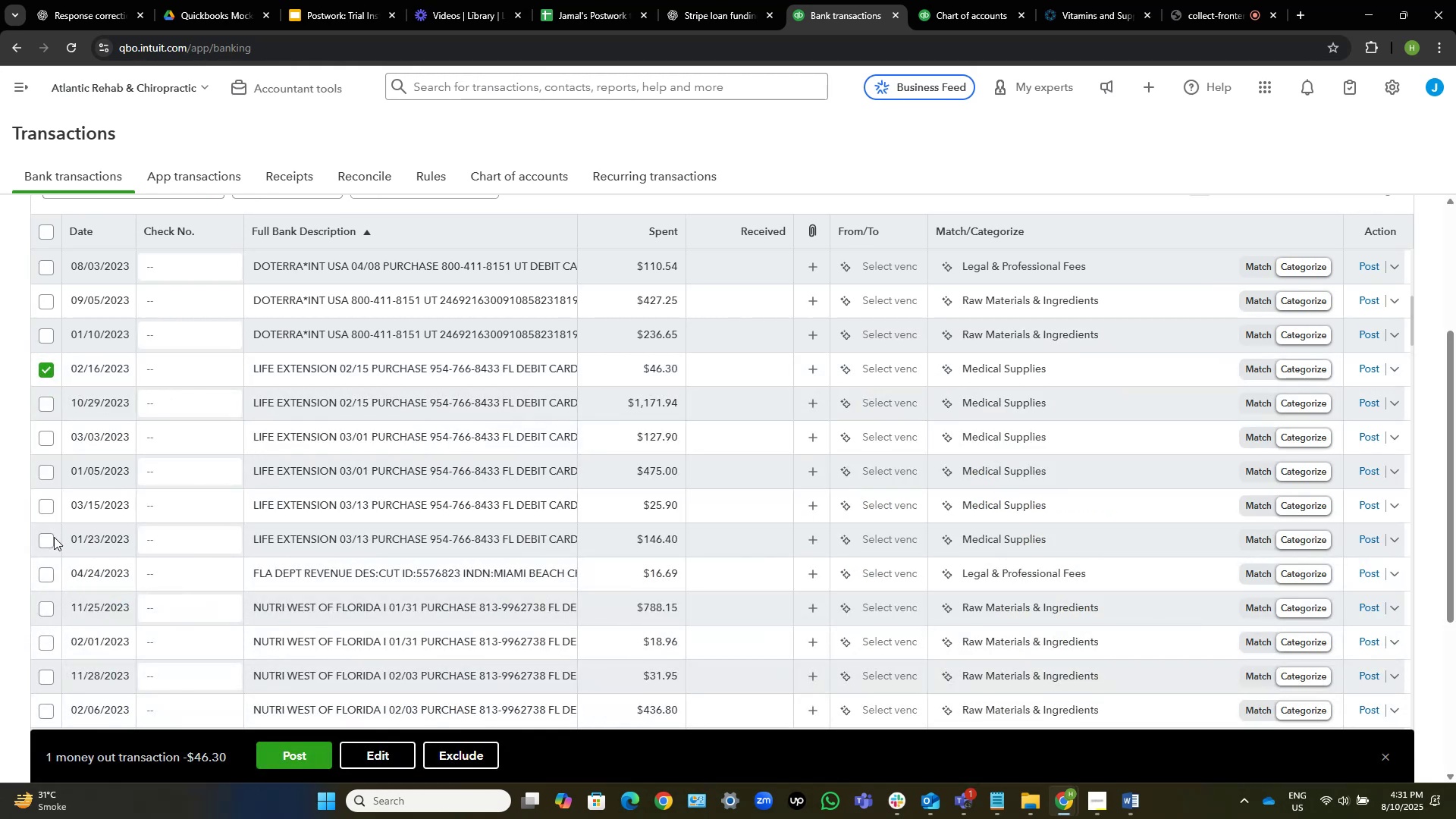 
left_click([49, 541])
 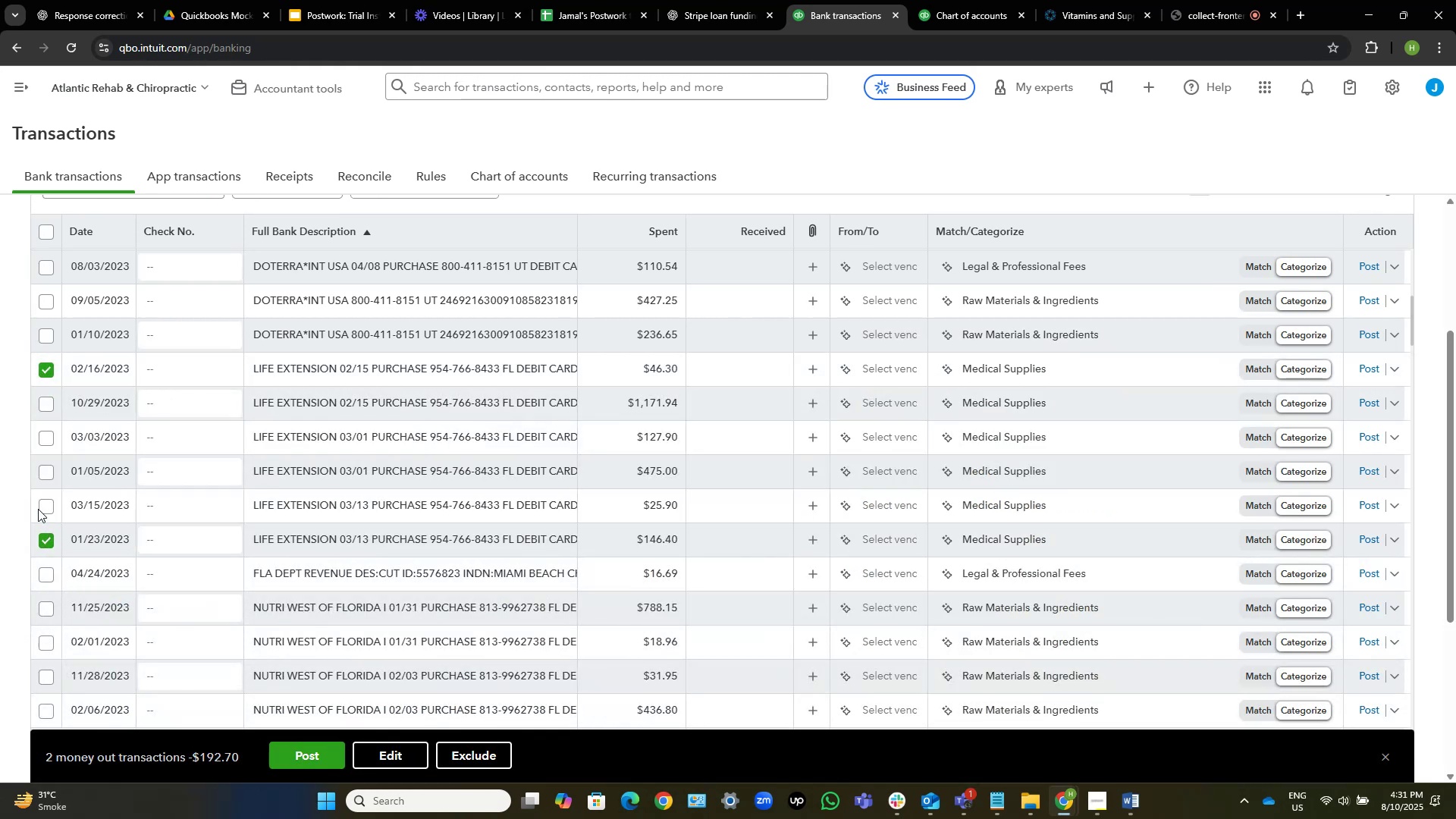 
left_click([46, 506])
 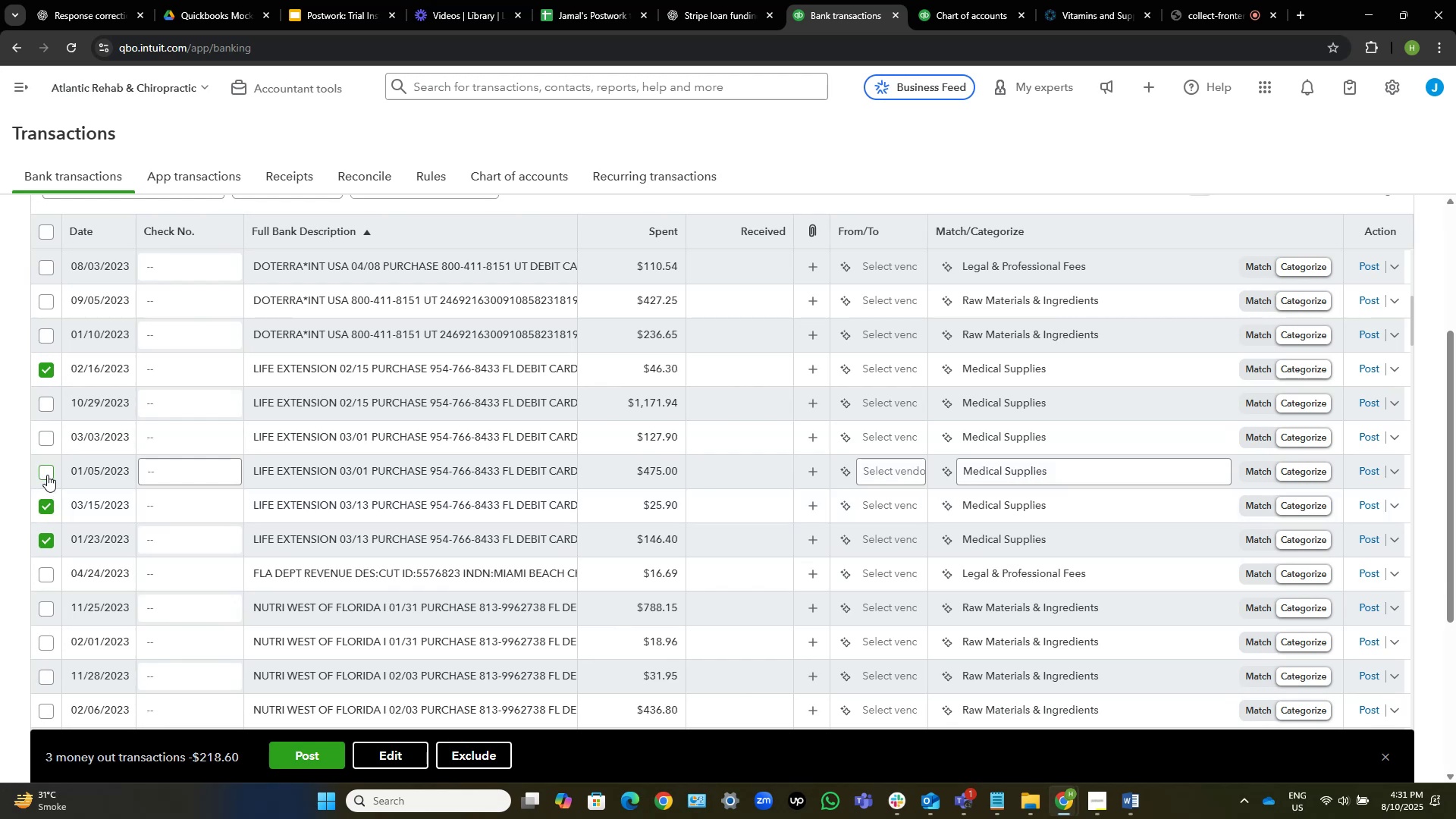 
left_click([47, 475])
 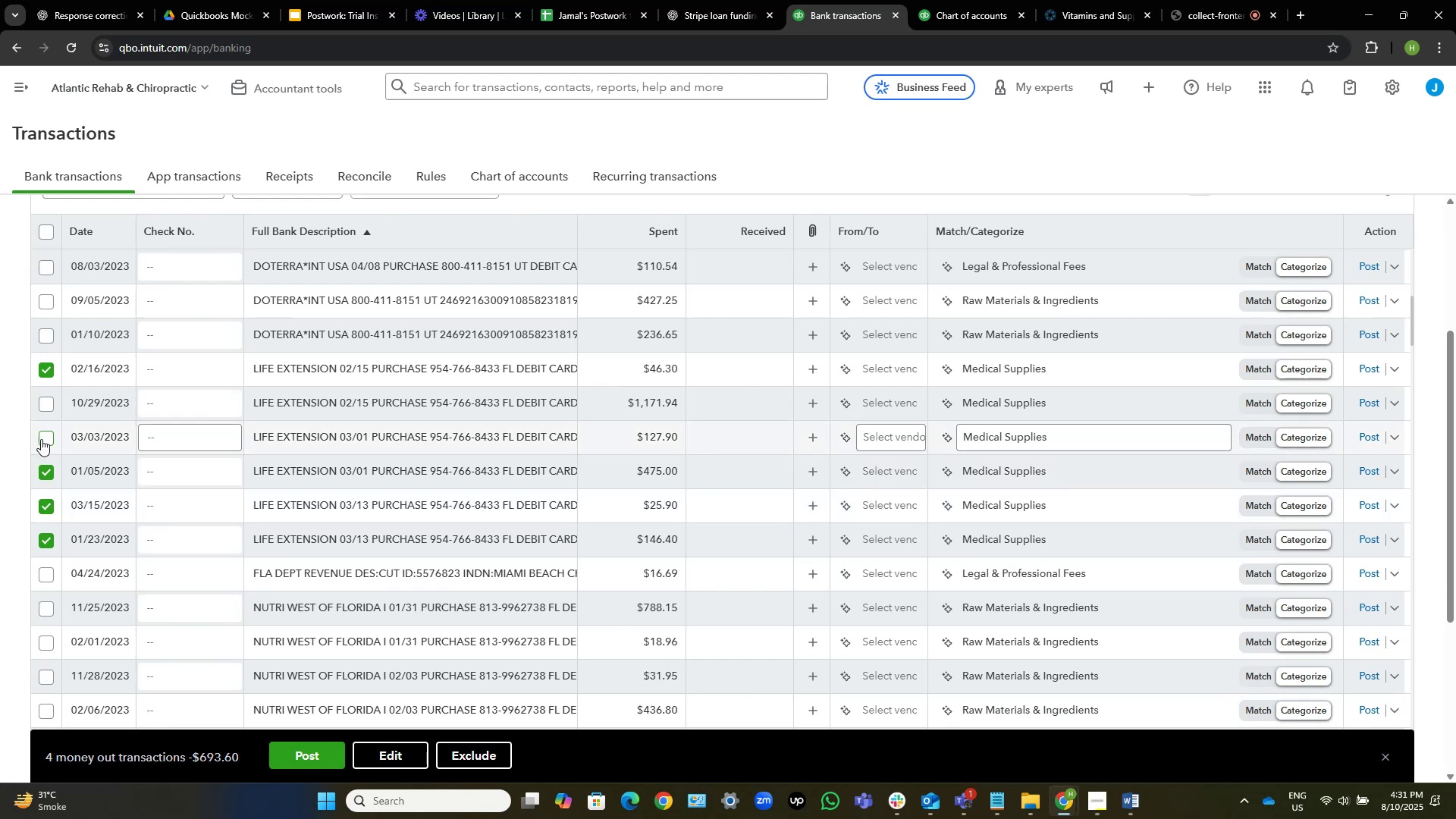 
left_click([44, 439])
 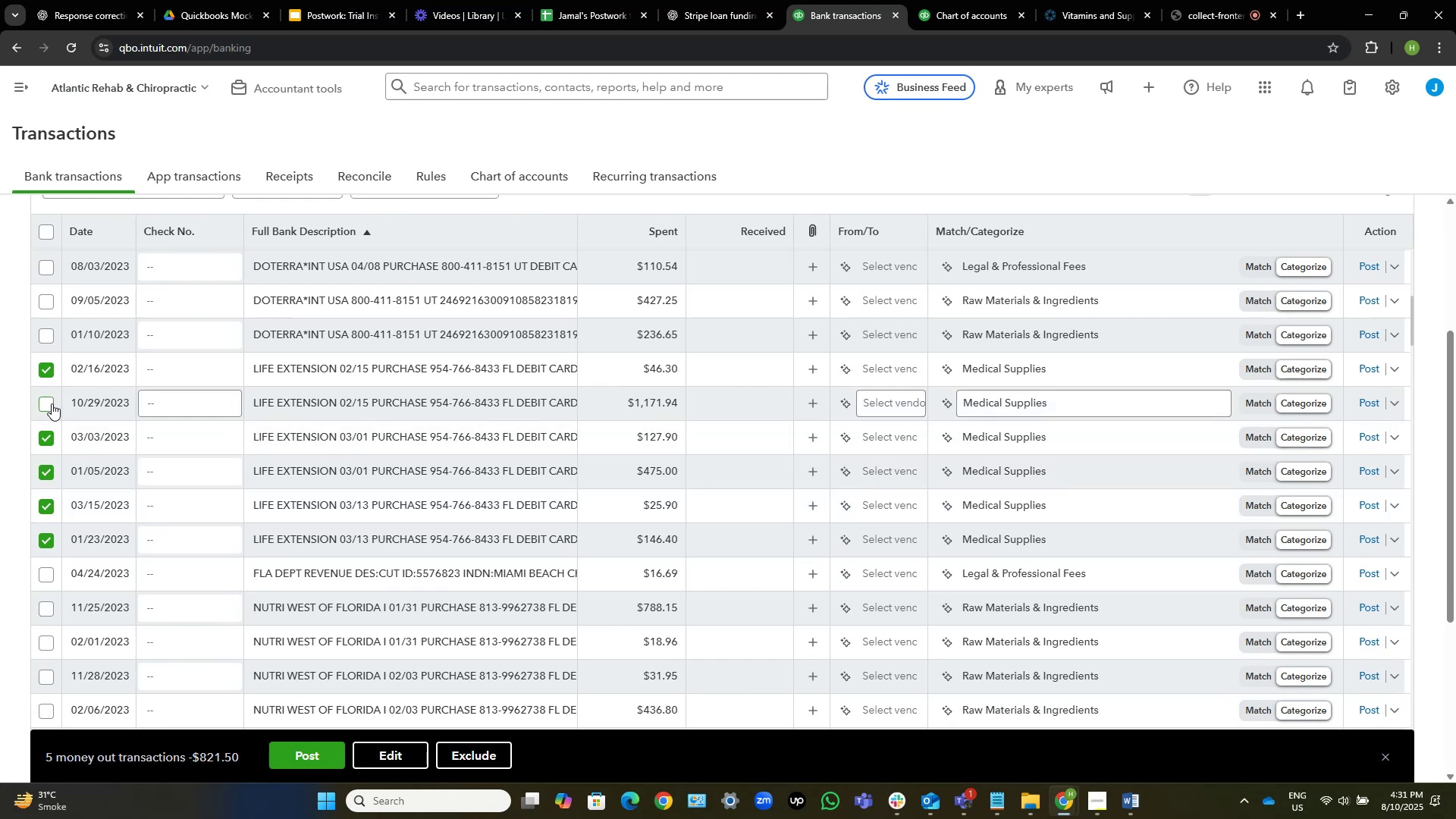 
left_click([48, 403])
 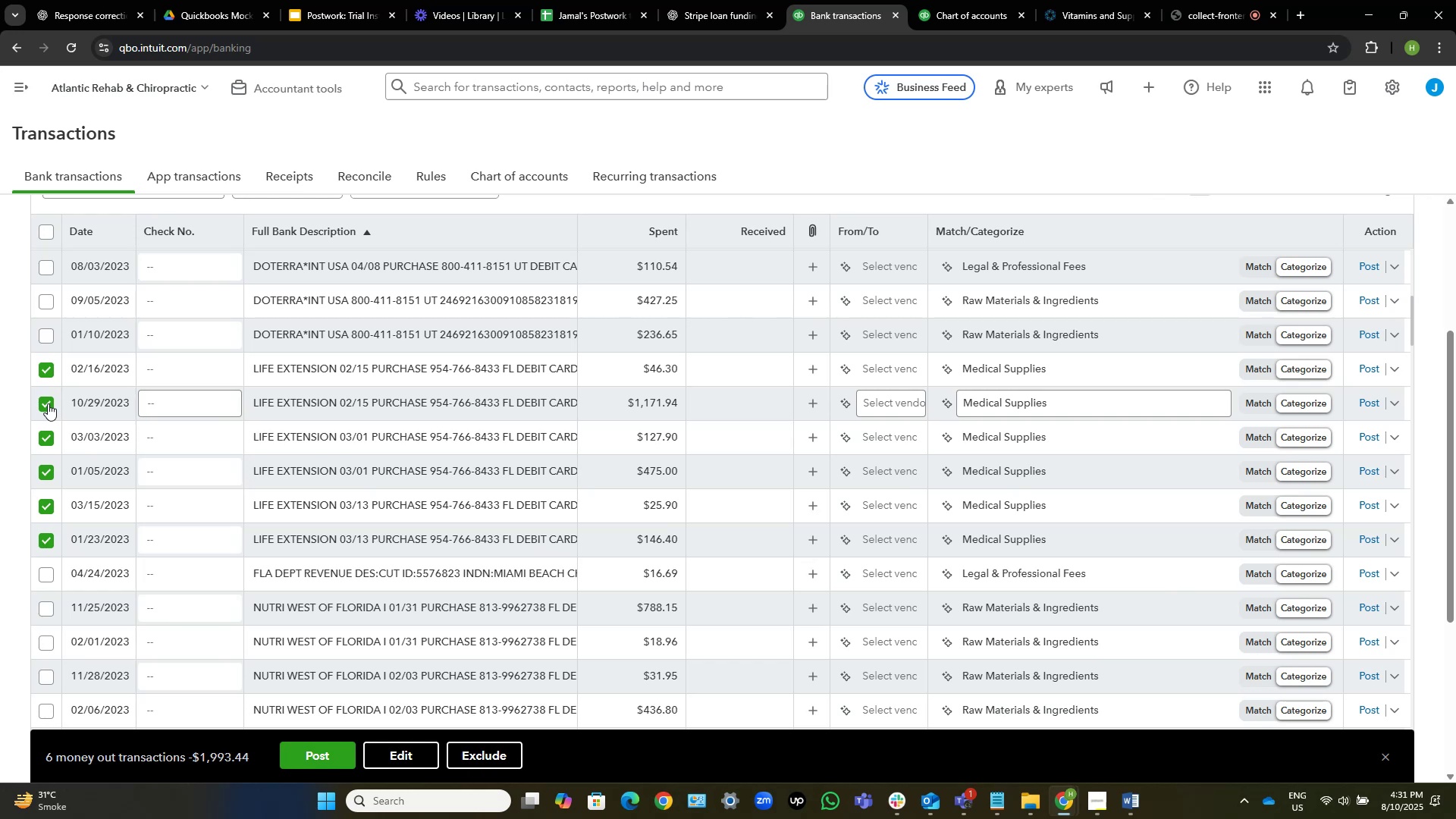 
wait(12.51)
 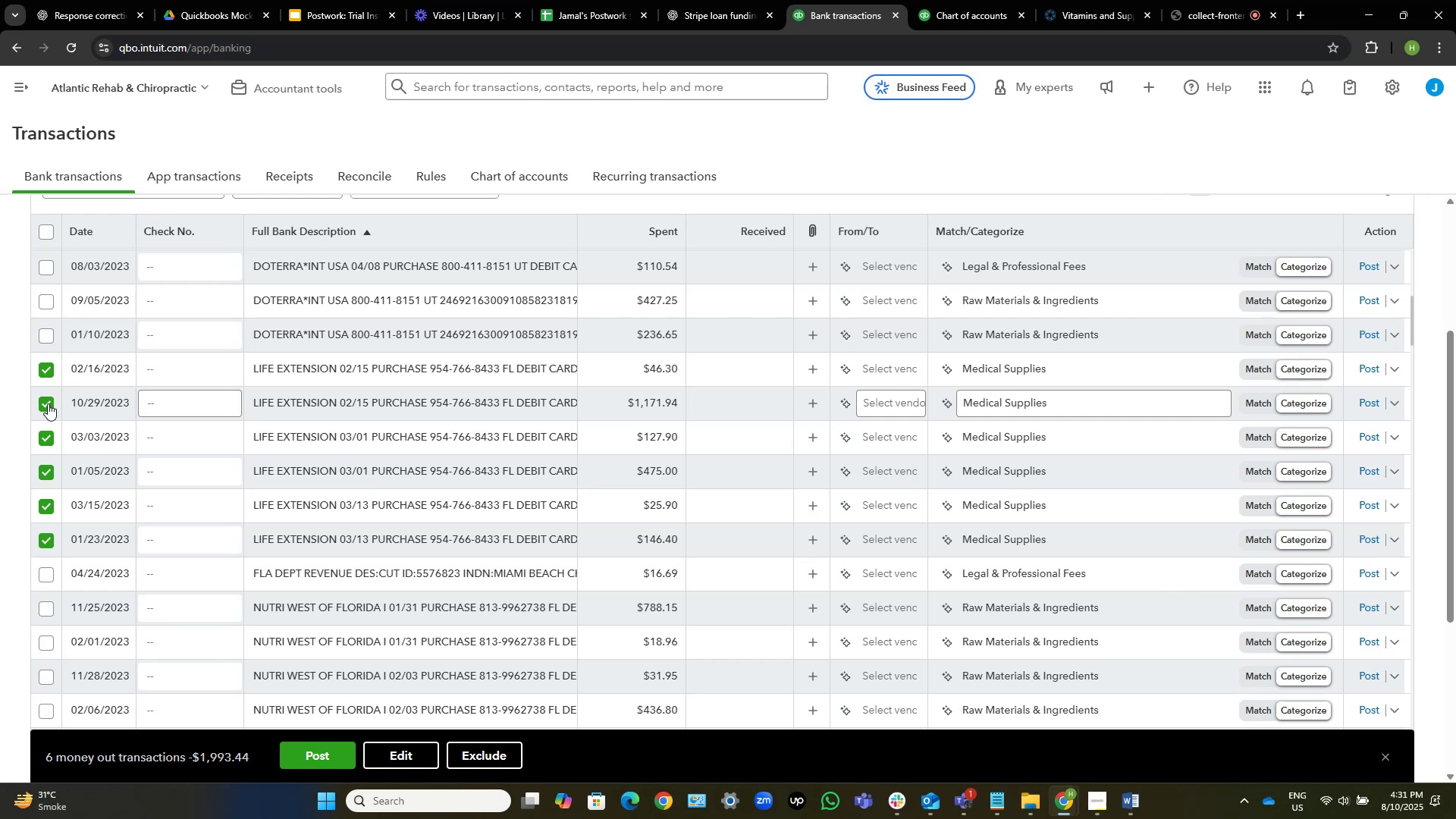 
mouse_move([490, 372])
 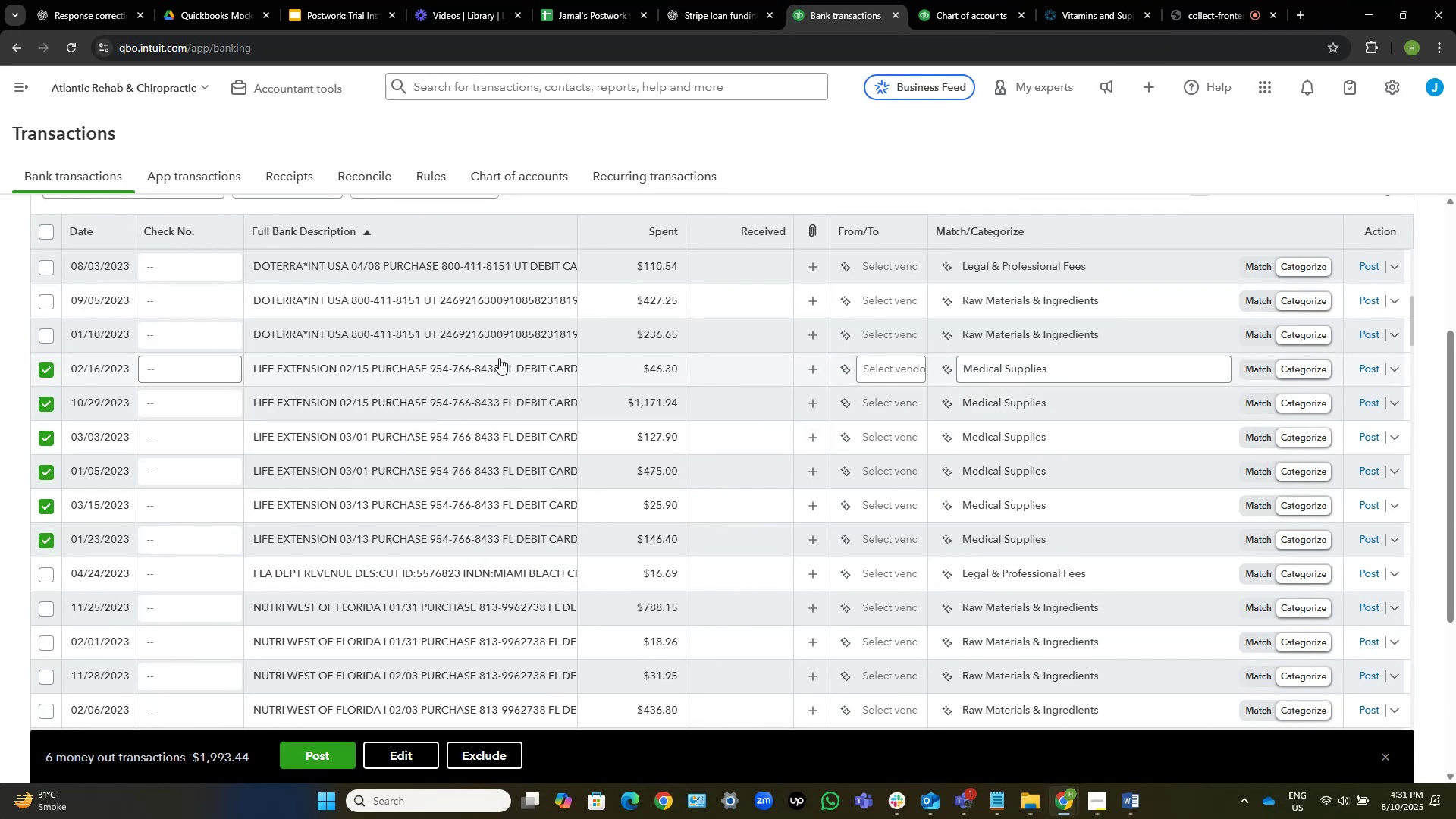 
mouse_move([458, 544])
 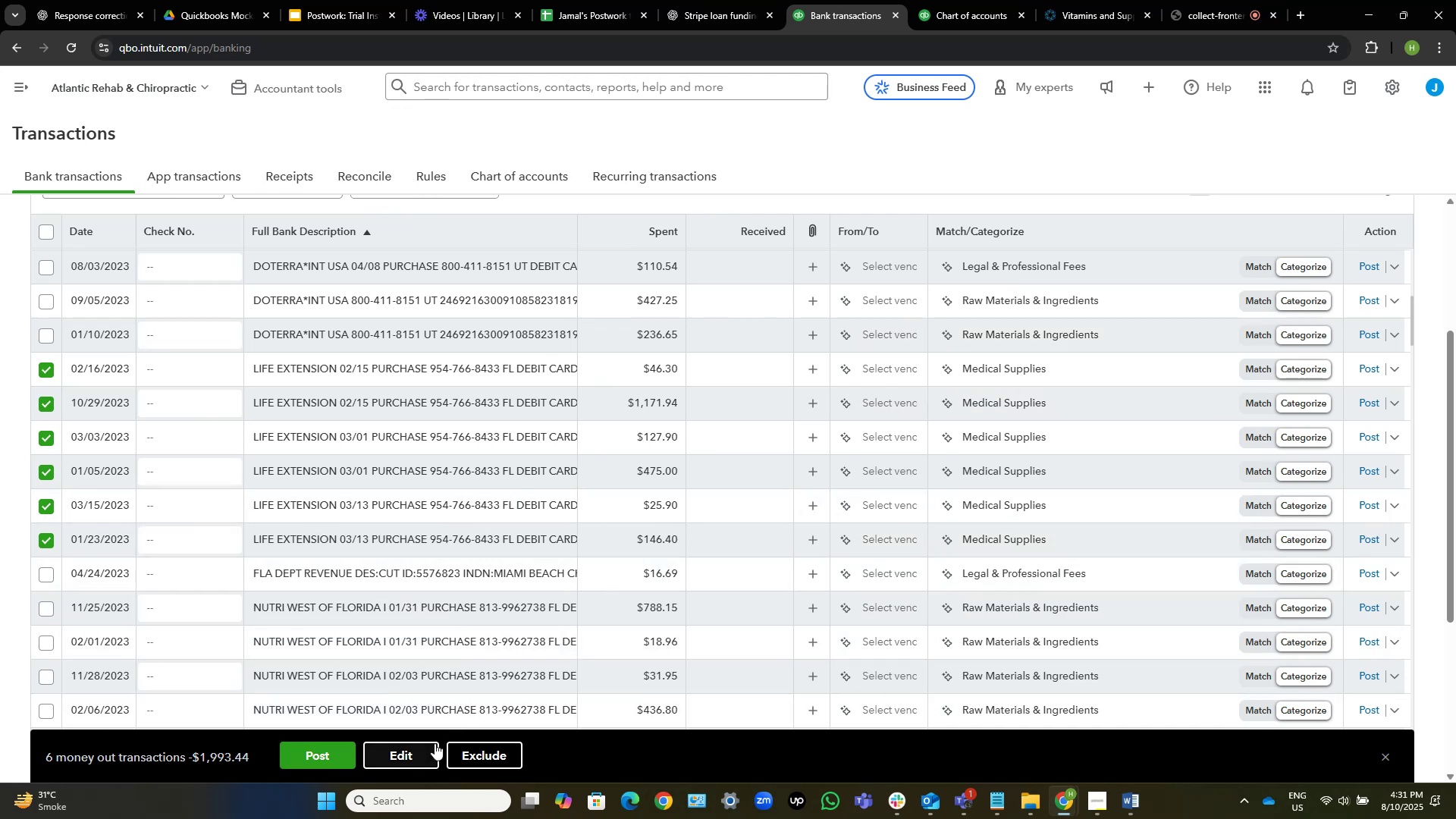 
wait(8.34)
 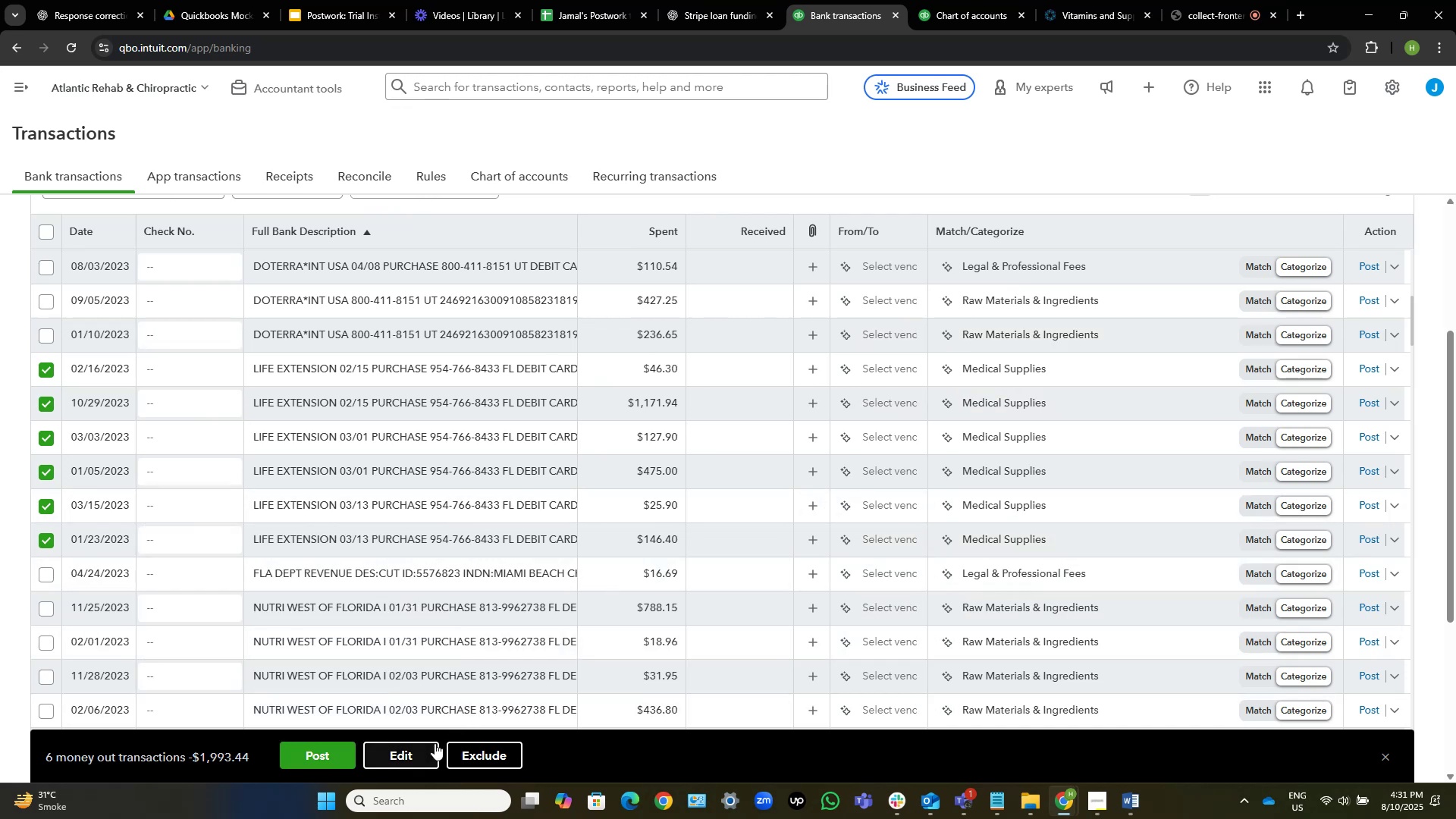 
left_click_drag(start_coordinate=[252, 531], to_coordinate=[336, 540])
 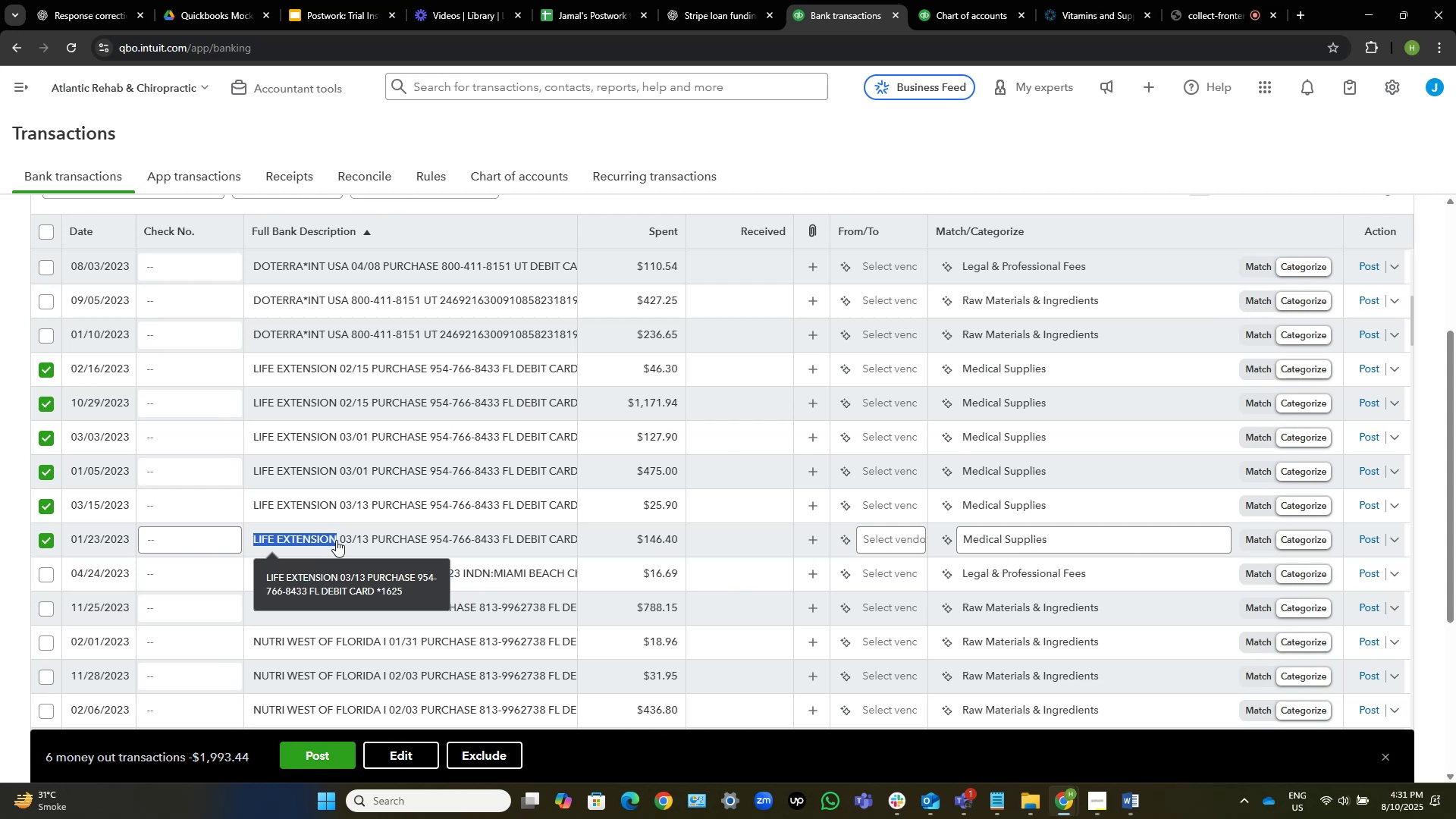 
key(Control+C)
 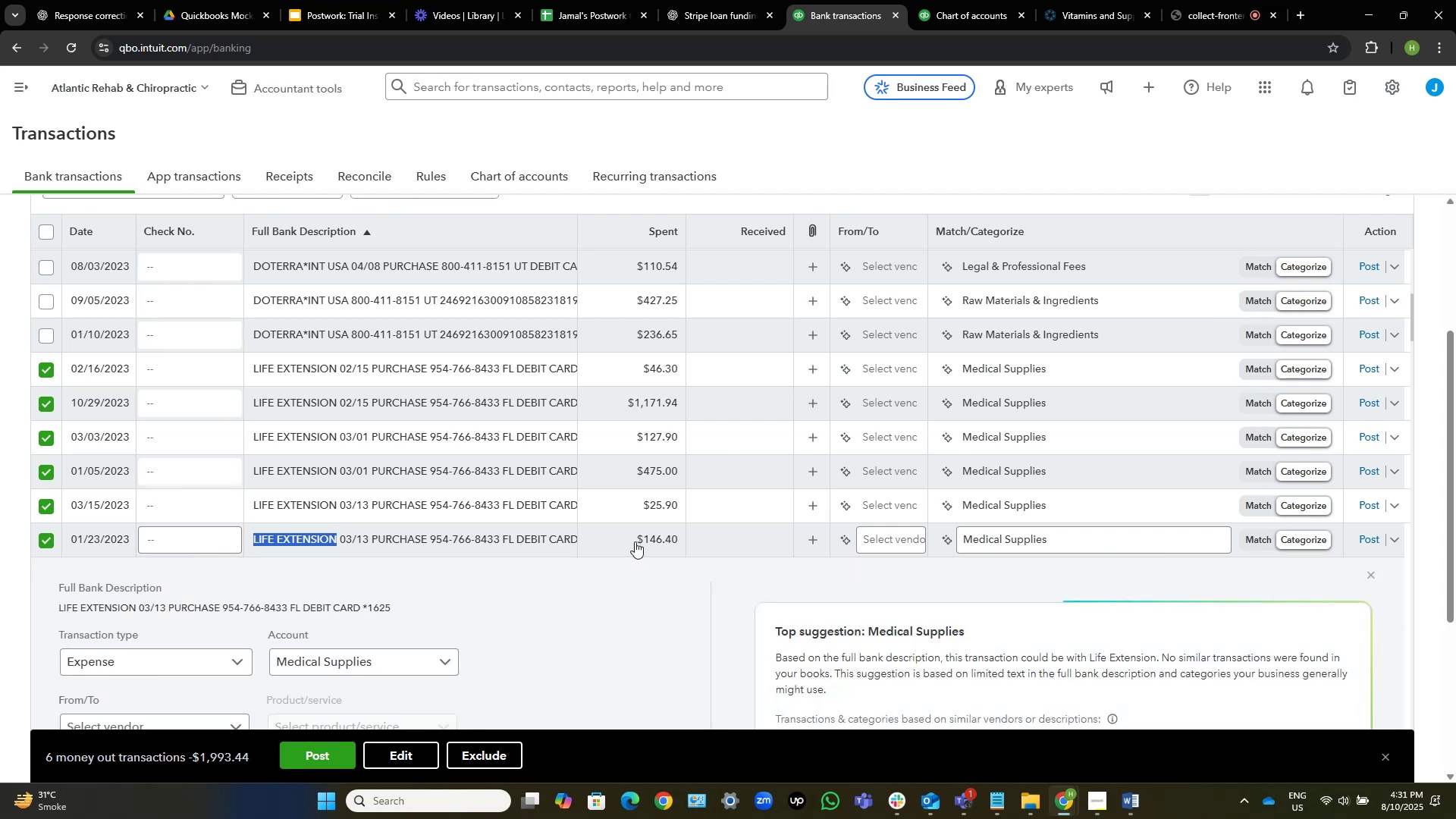 
key(Control+C)
 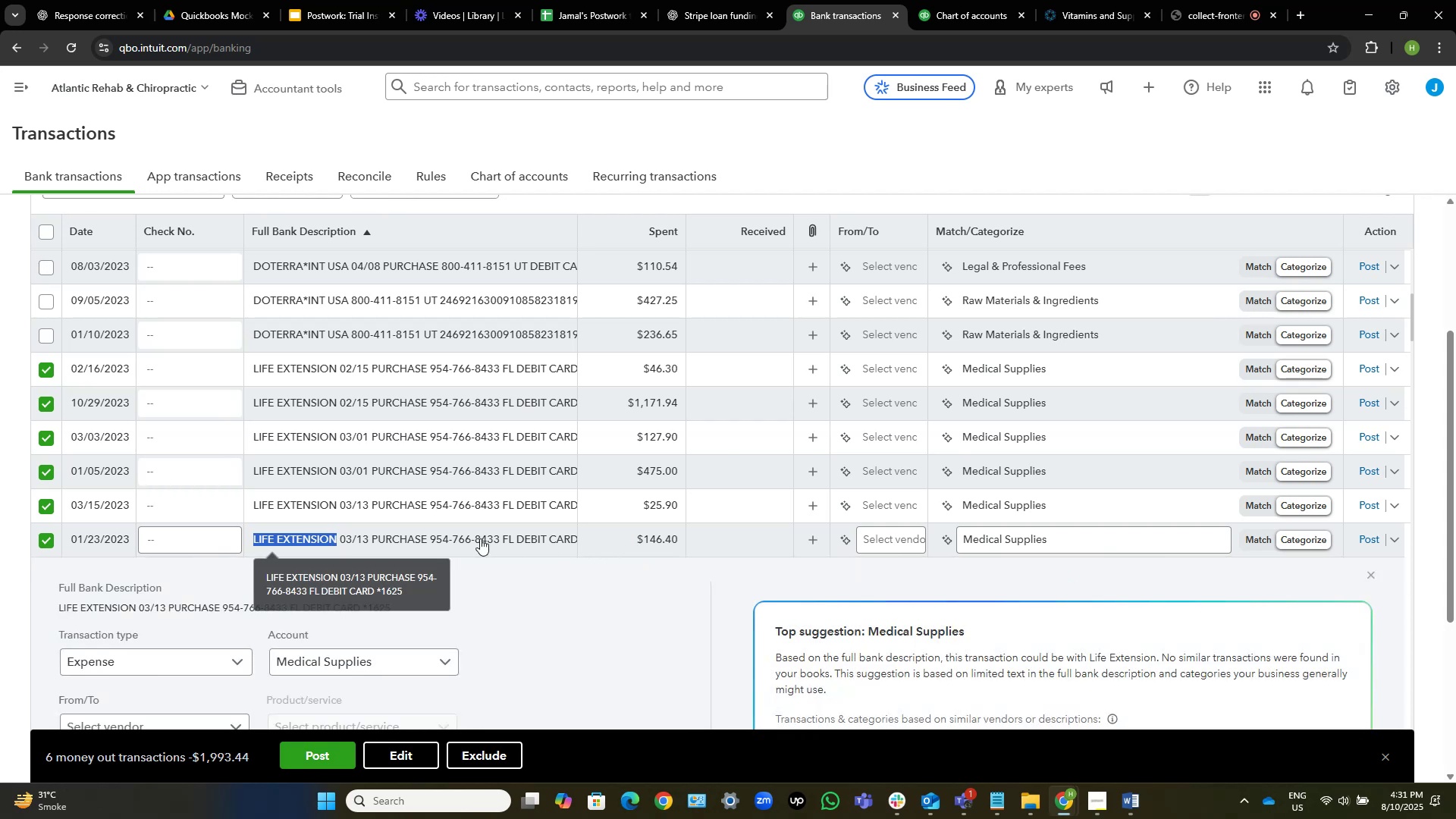 
left_click([480, 538])
 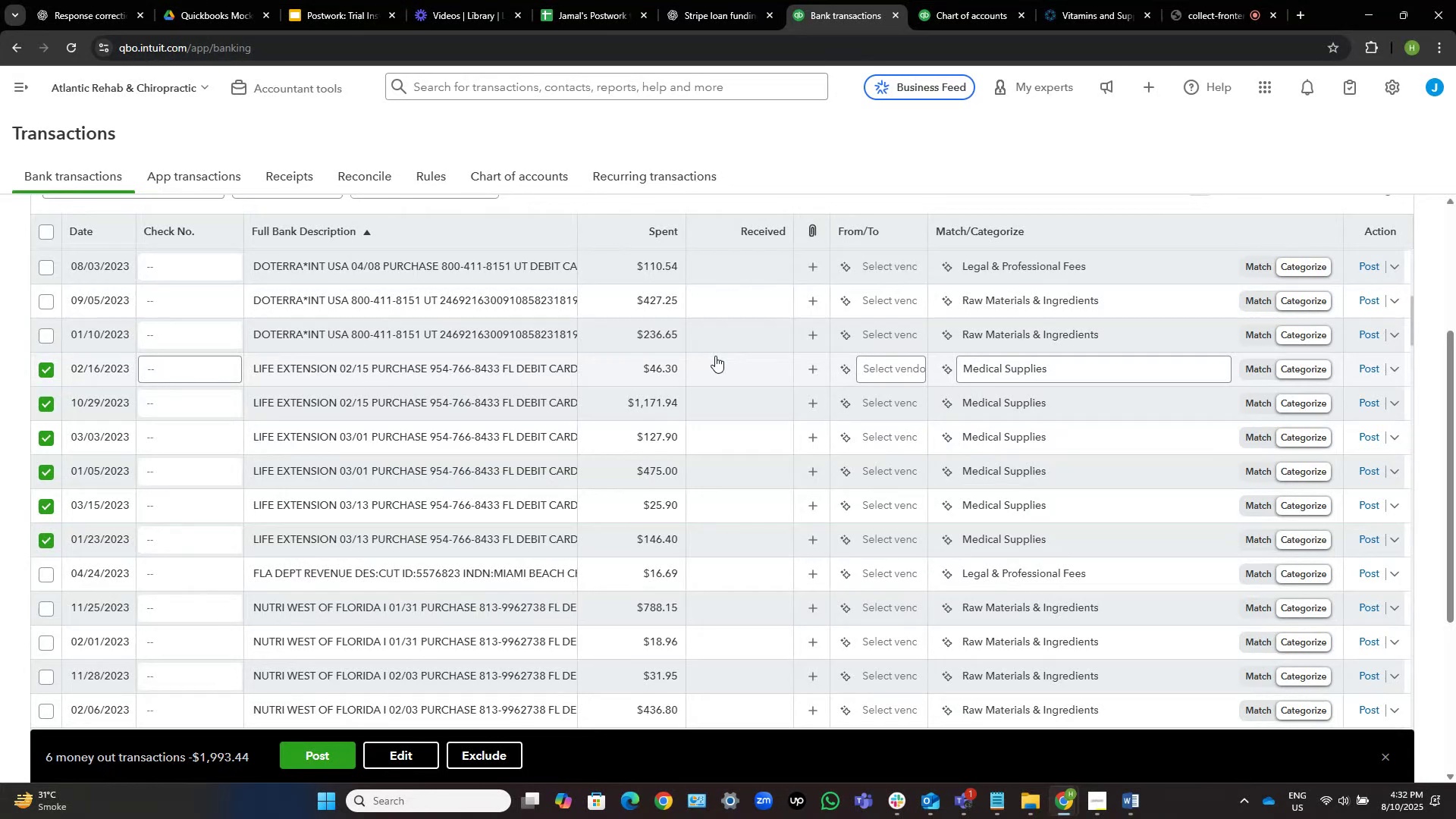 
wait(26.75)
 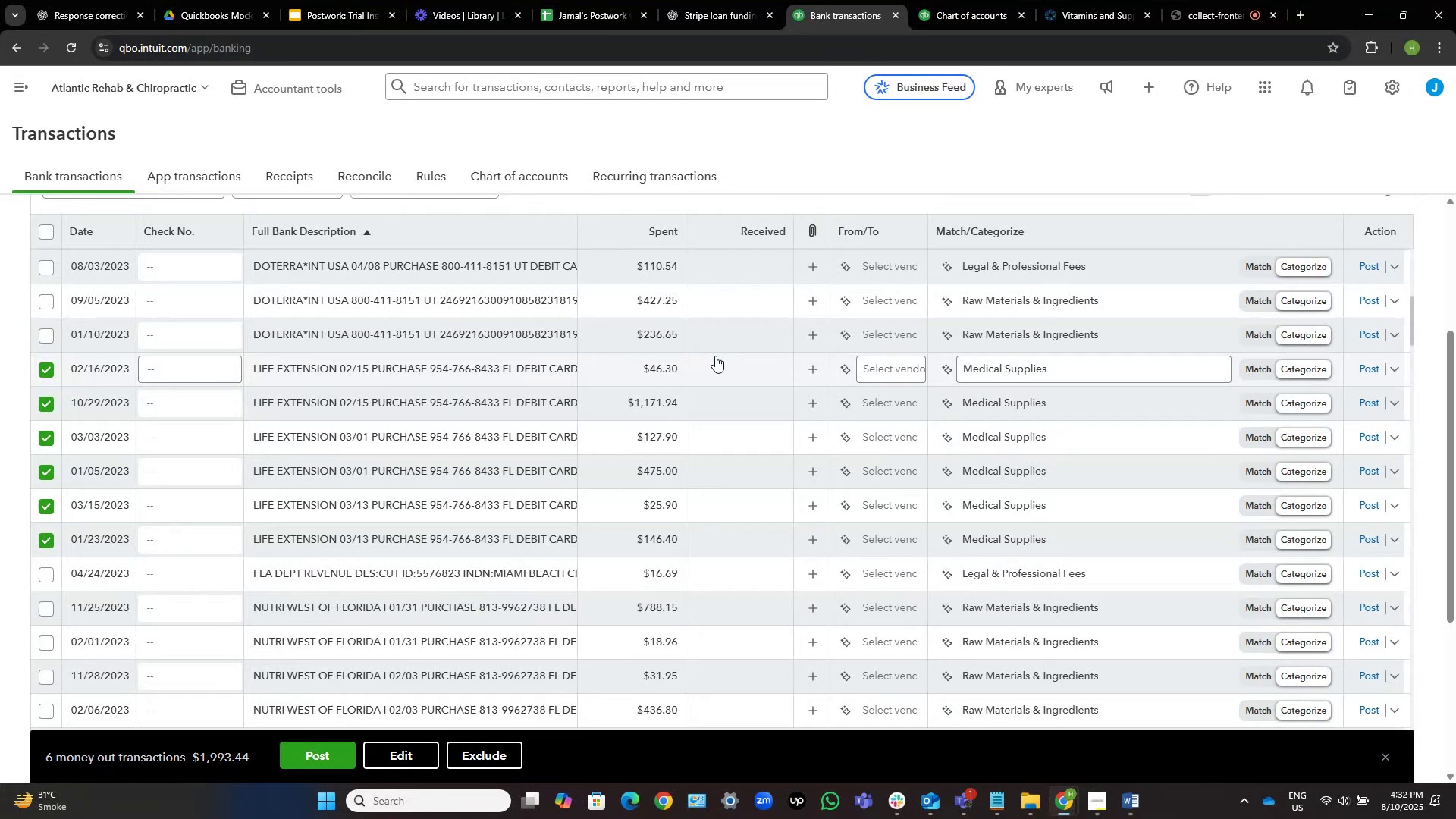 
mouse_move([293, 368])
 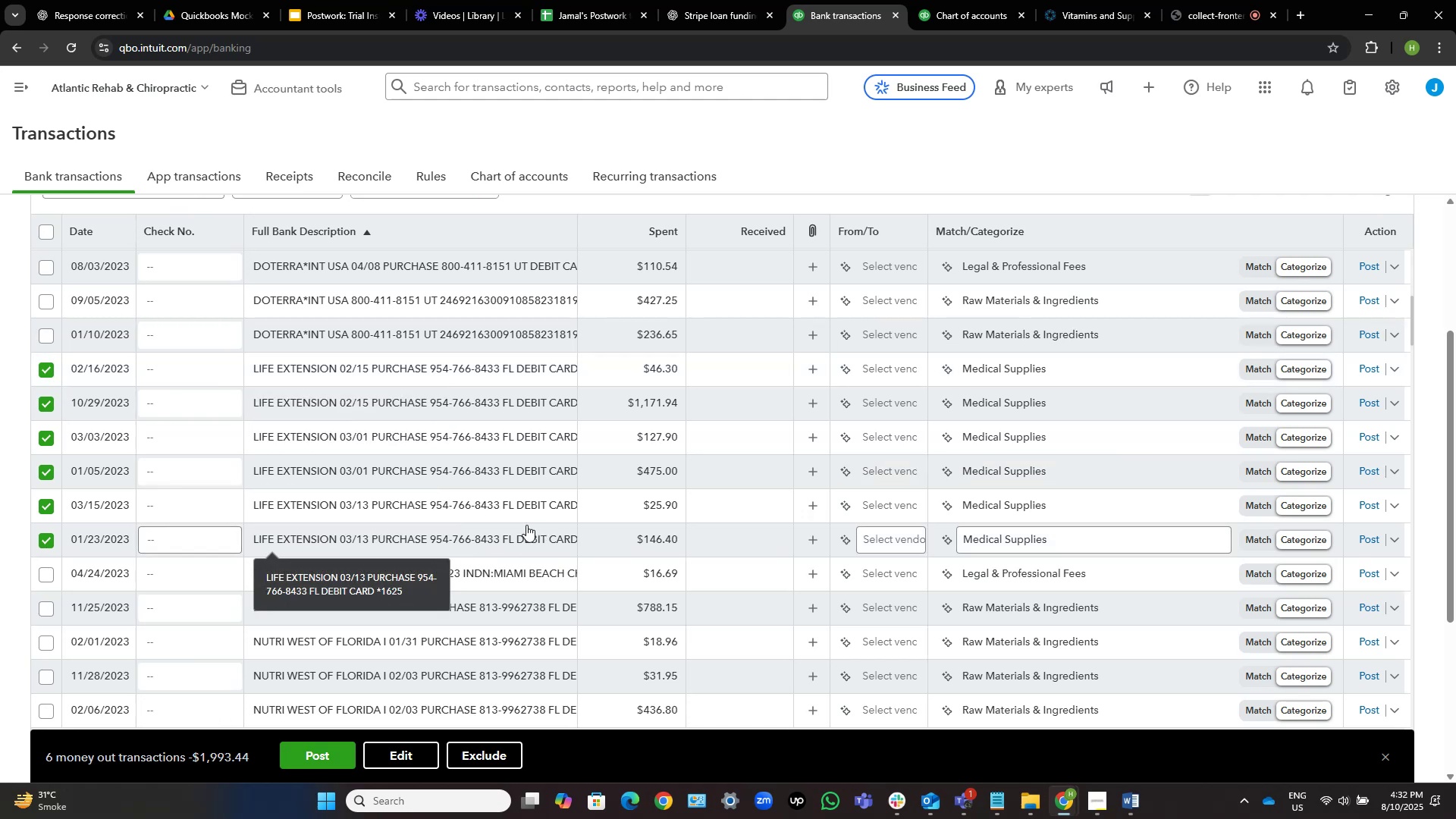 
mouse_move([397, 549])
 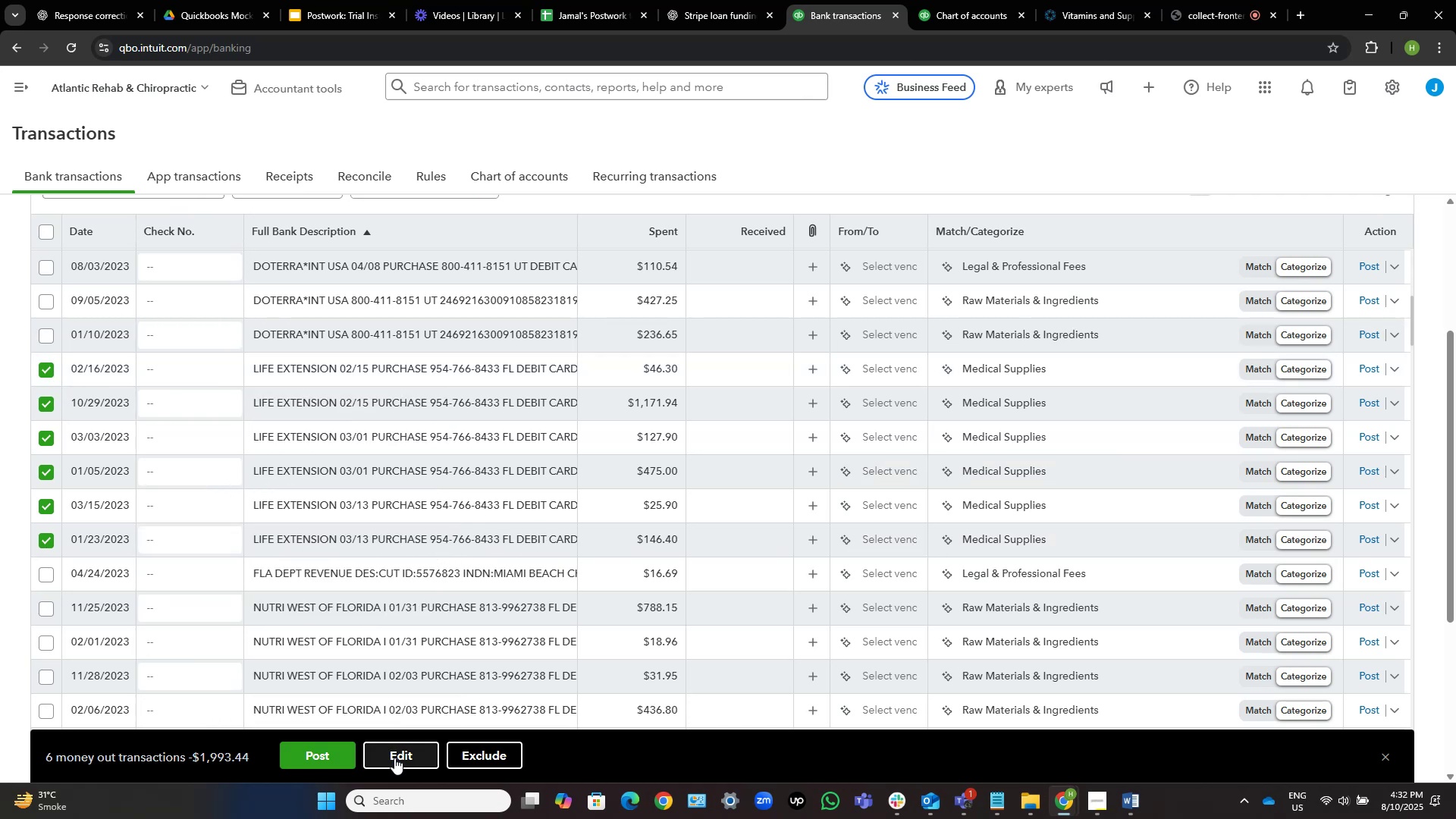 
left_click([394, 758])
 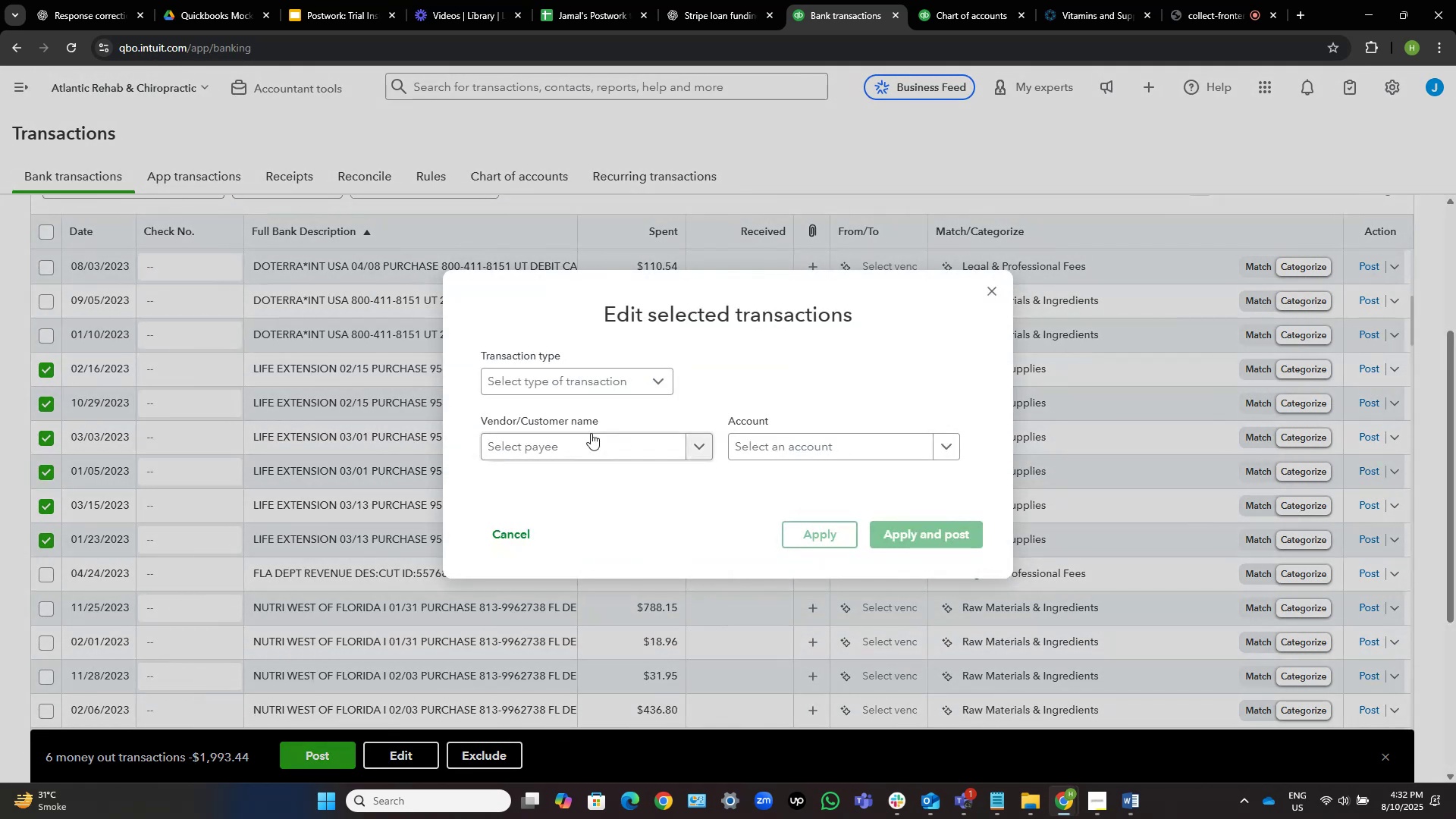 
left_click([601, 441])
 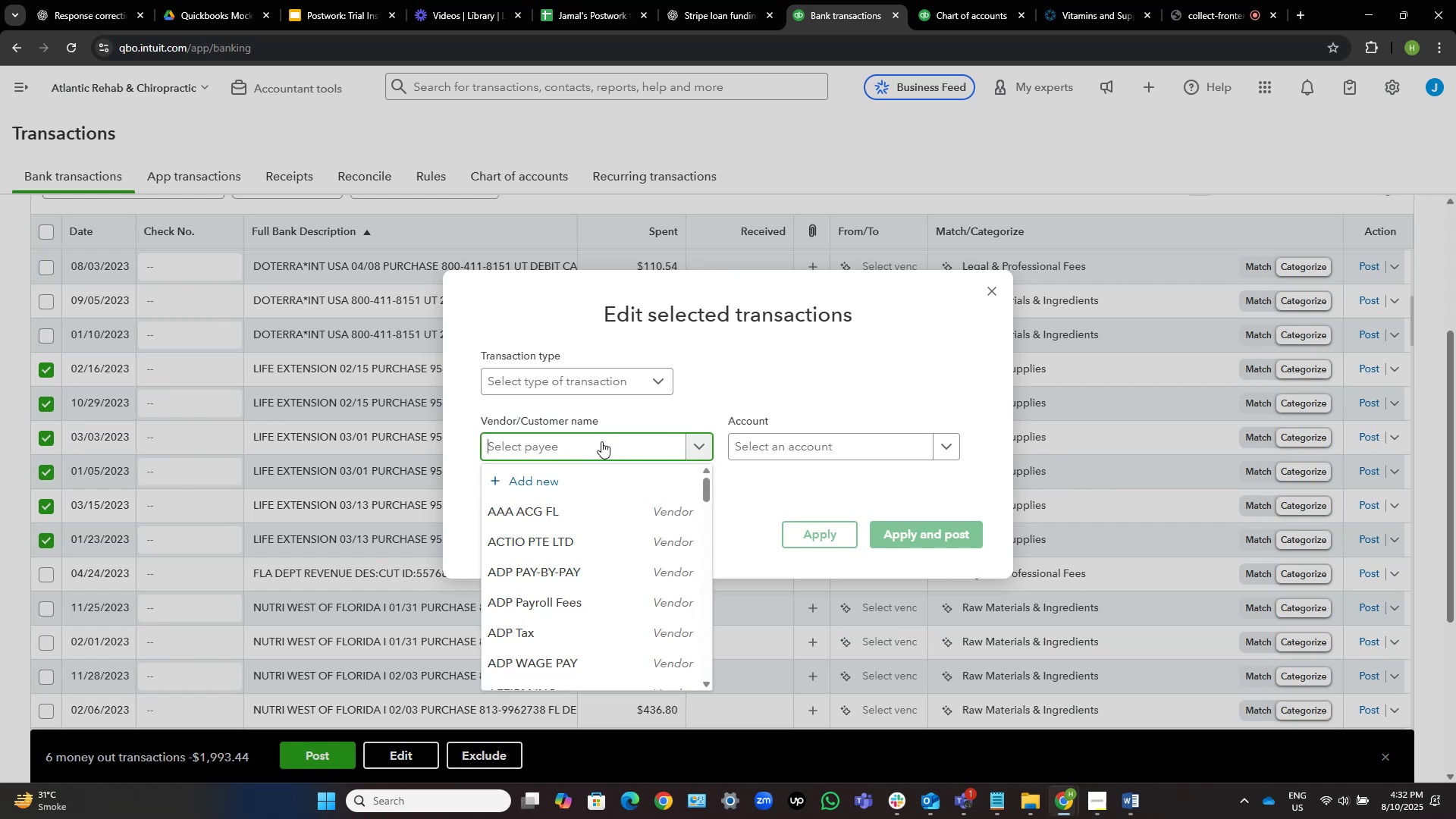 
hold_key(key=ControlLeft, duration=0.49)
 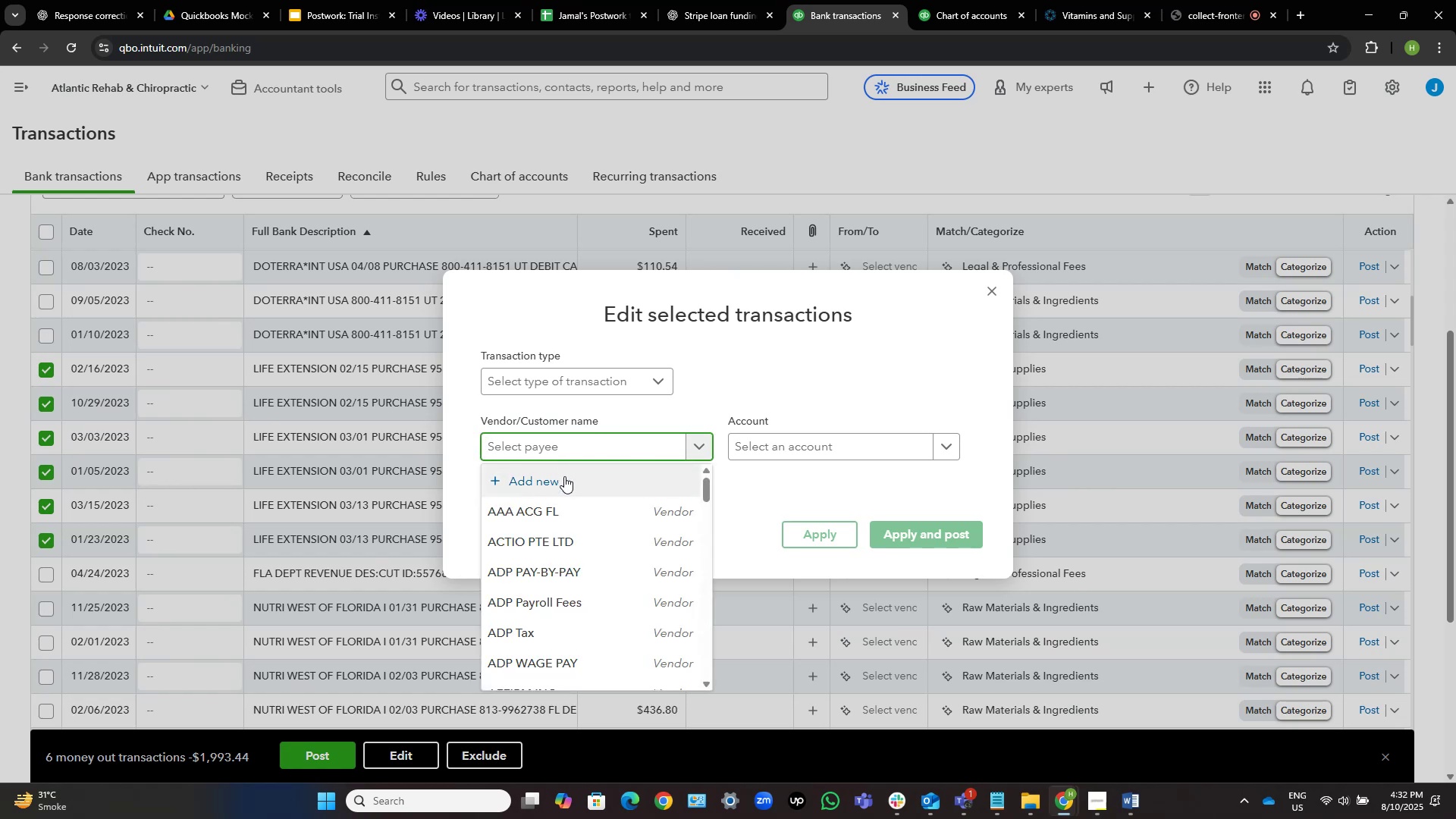 
left_click([564, 480])
 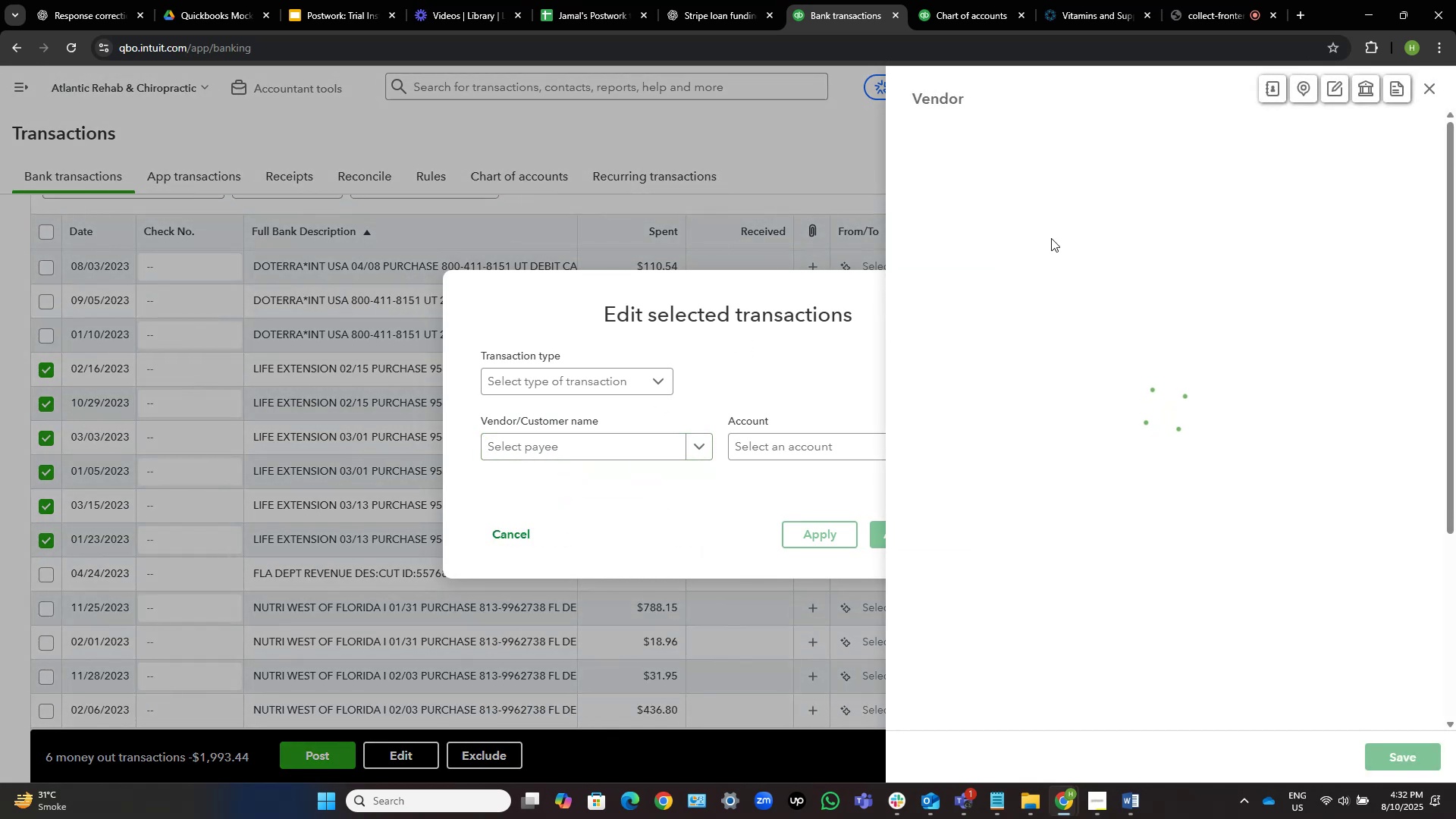 
key(Control+V)
 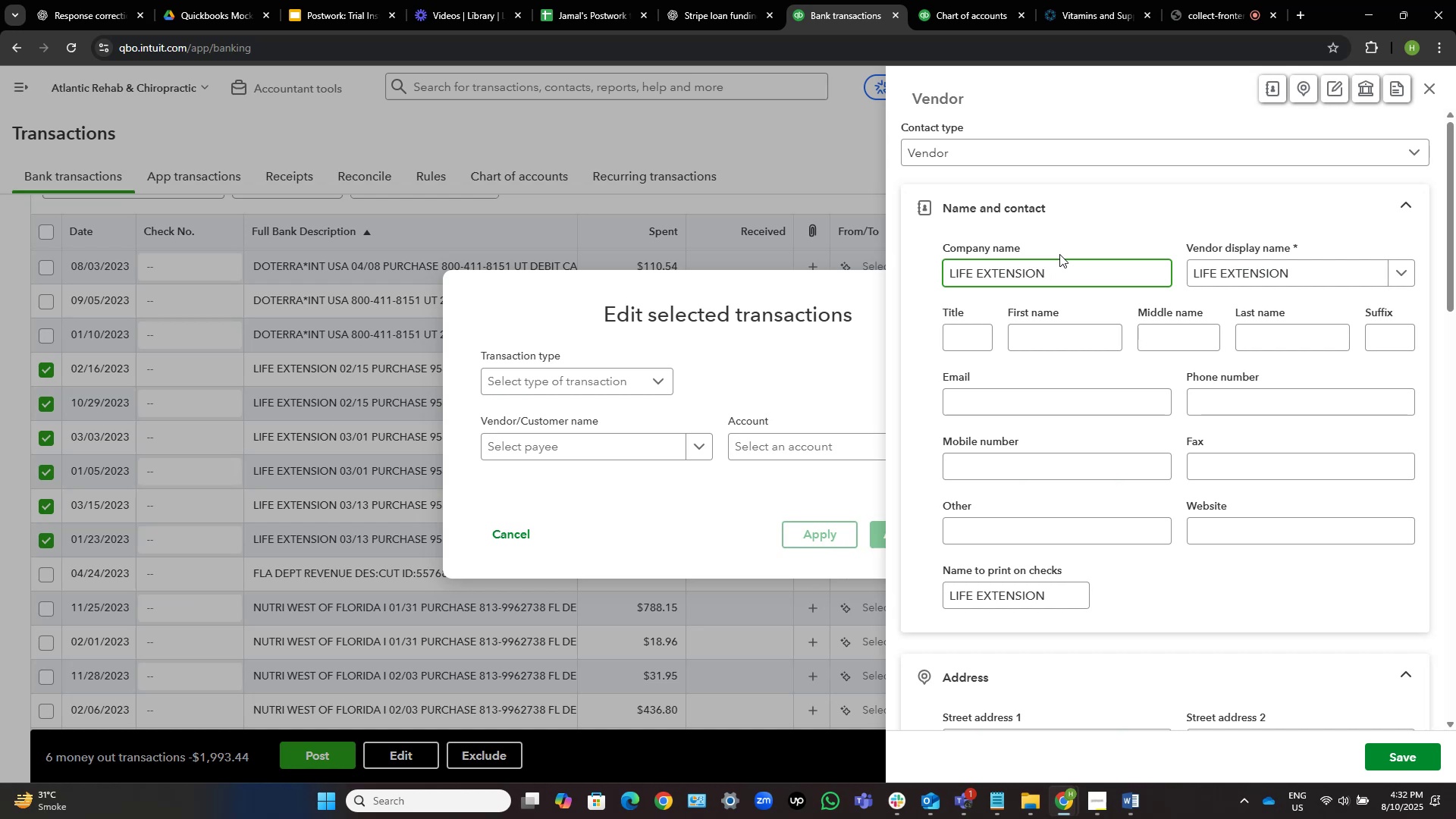 
wait(13.67)
 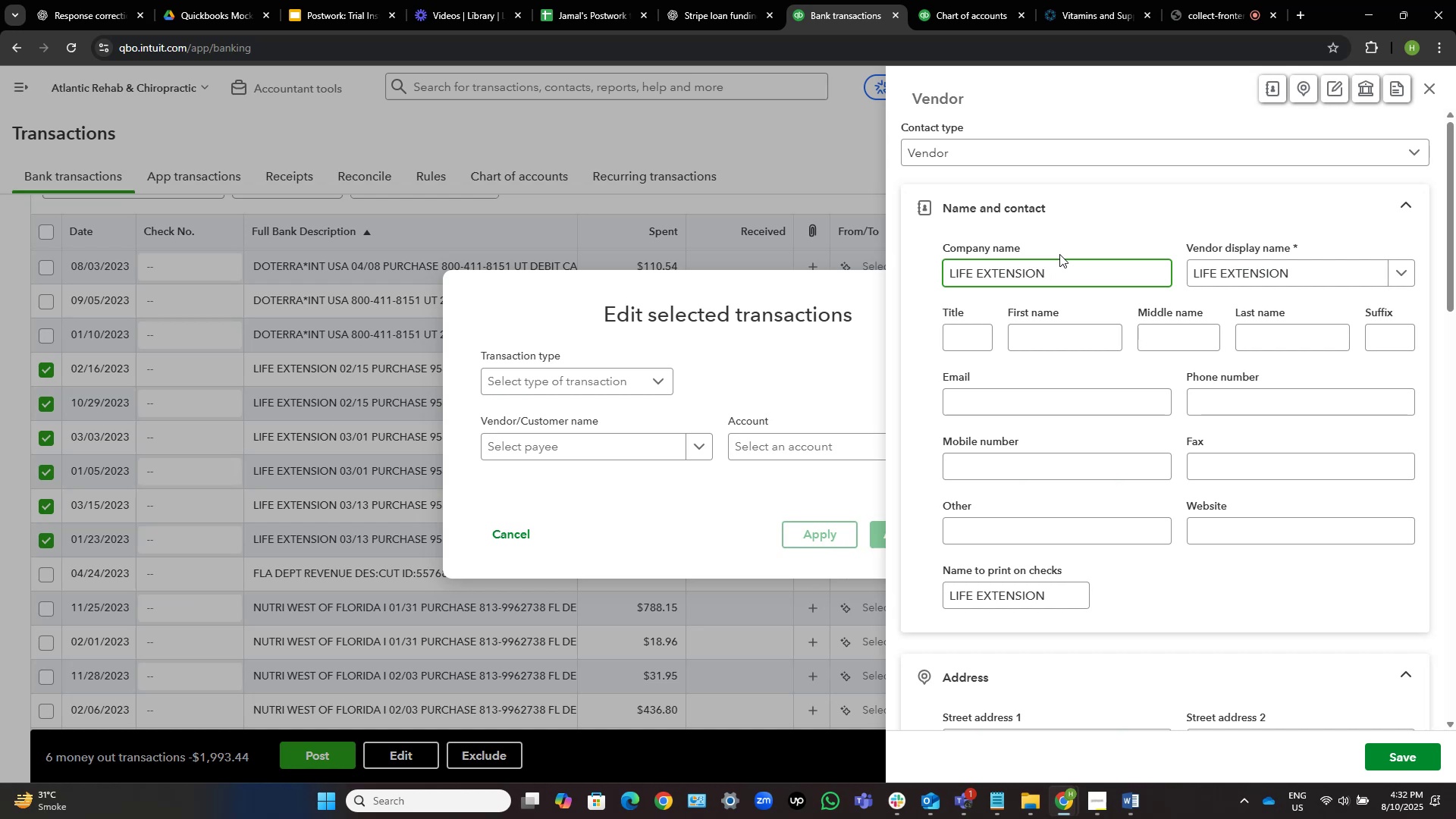 
left_click([1398, 751])
 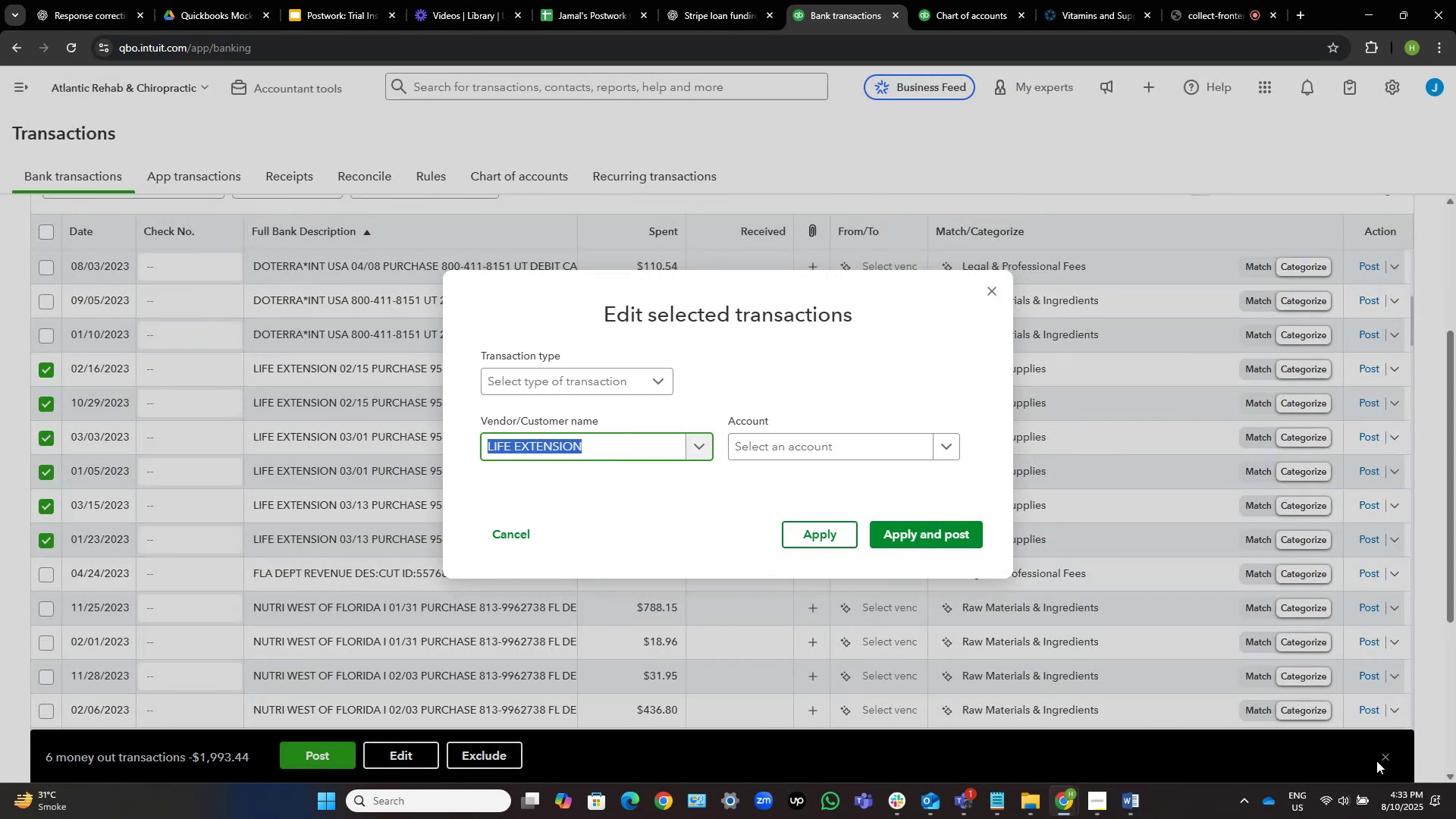 
wait(7.36)
 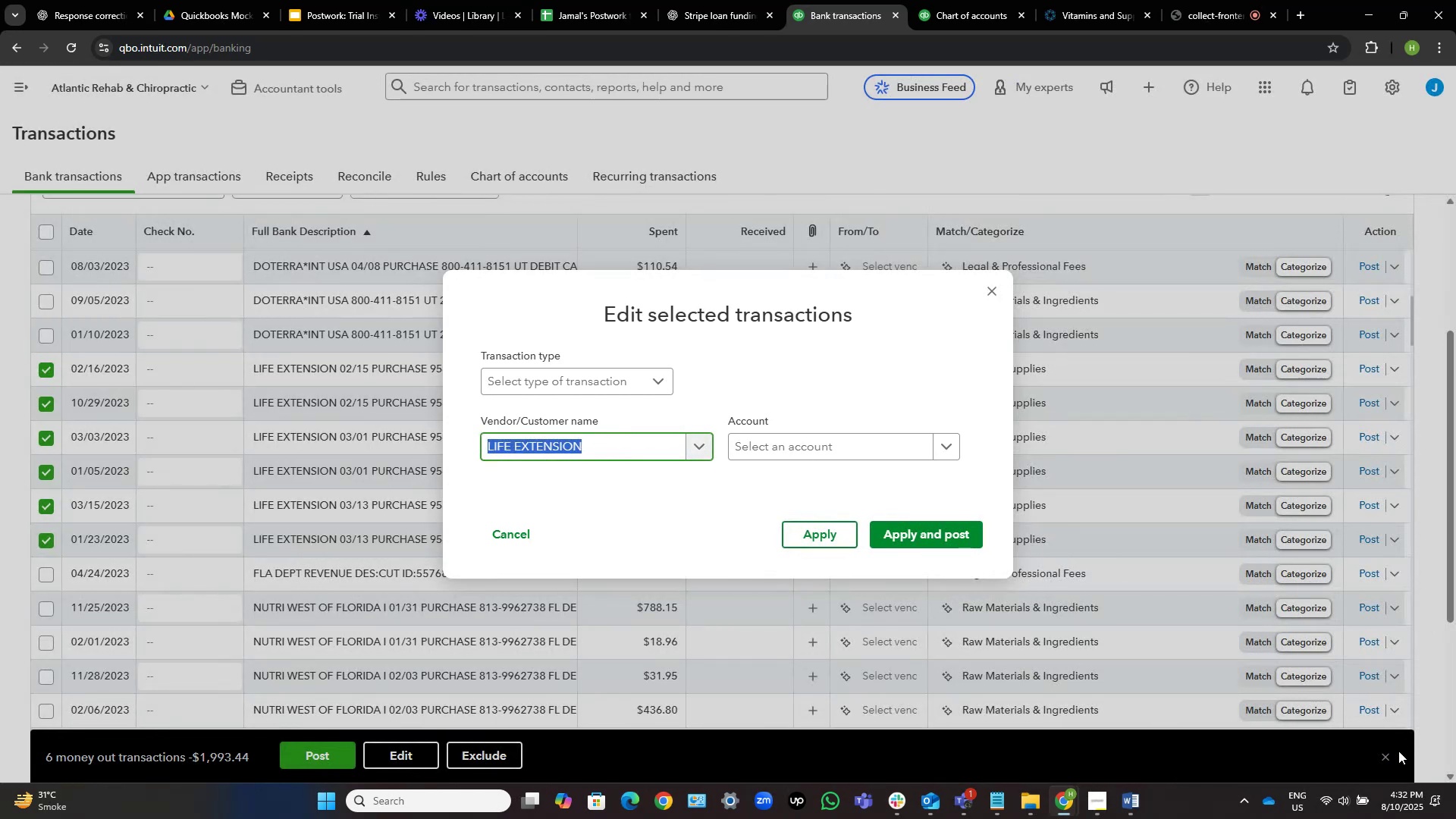 
left_click([827, 454])
 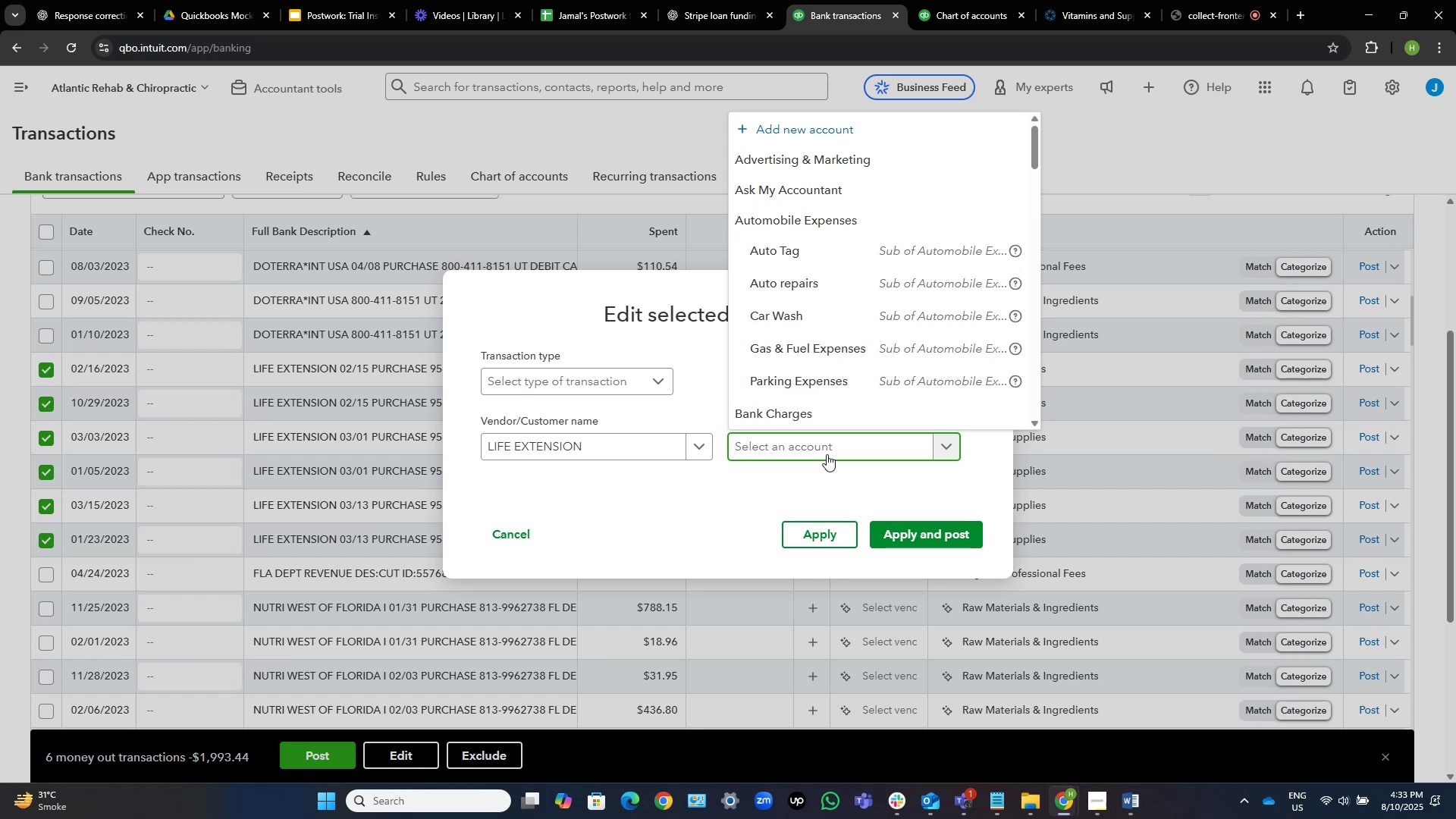 
wait(47.99)
 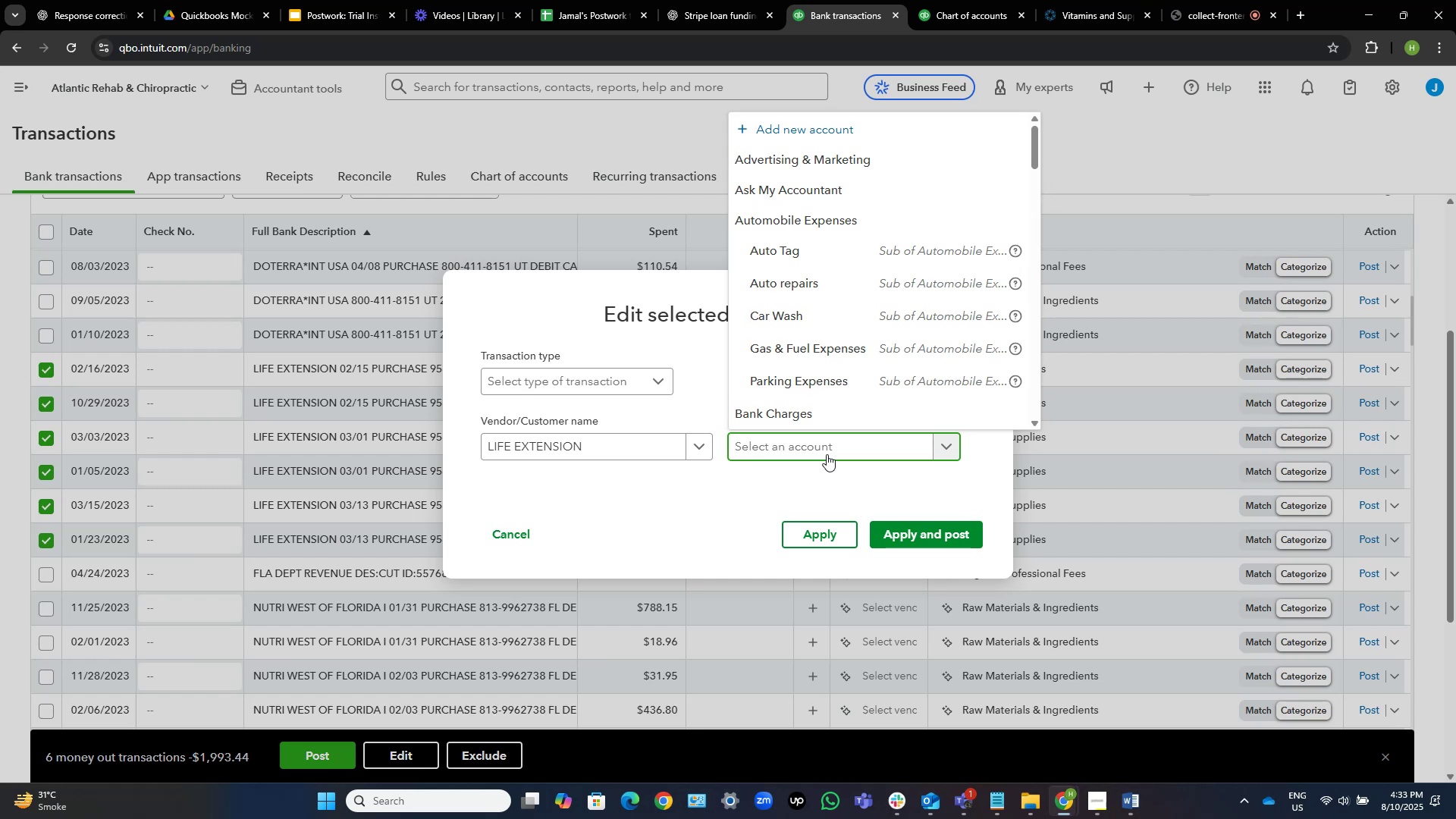 
type(medi)
 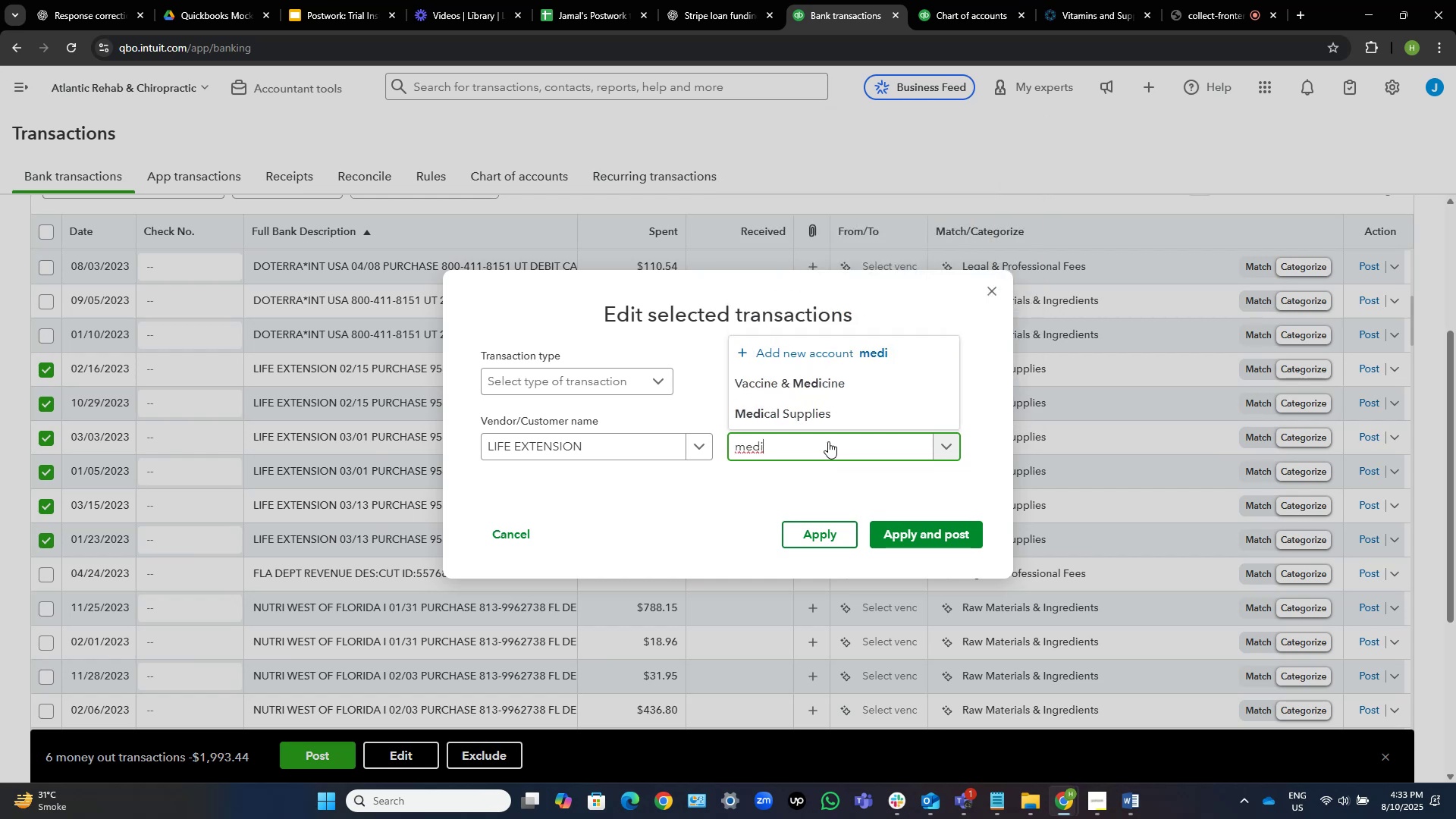 
left_click([835, 422])
 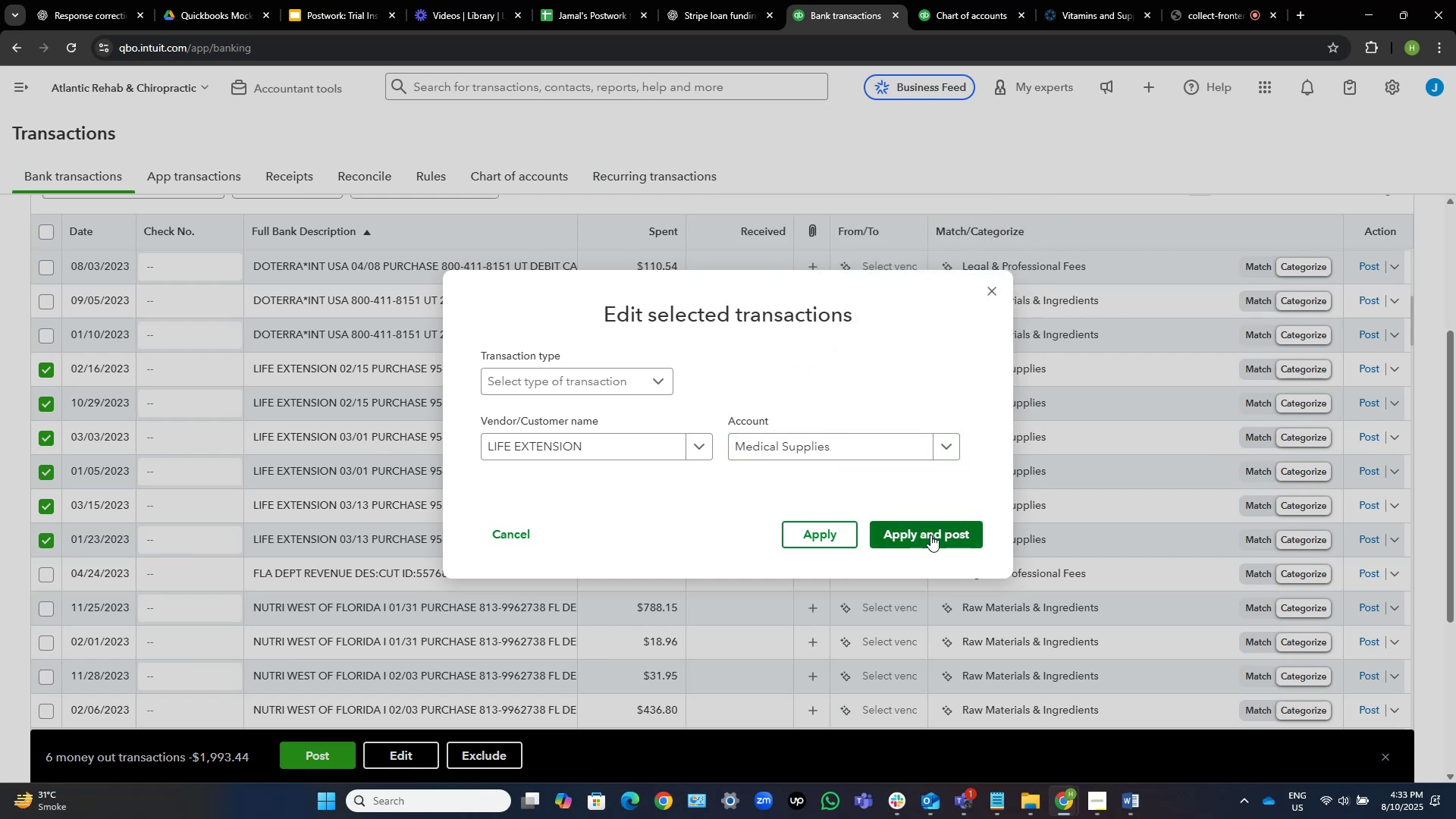 
left_click([930, 535])
 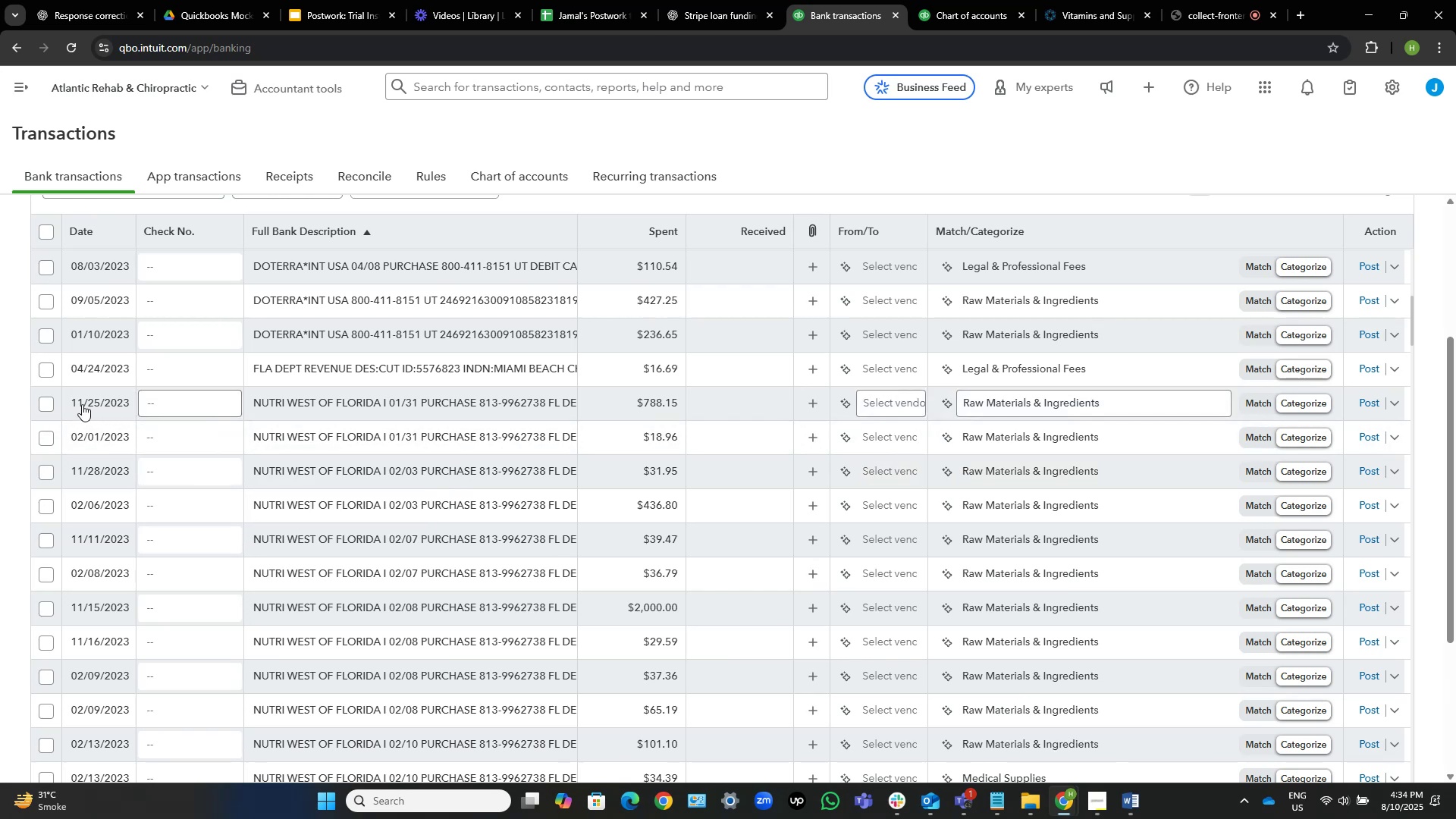 
wait(61.76)
 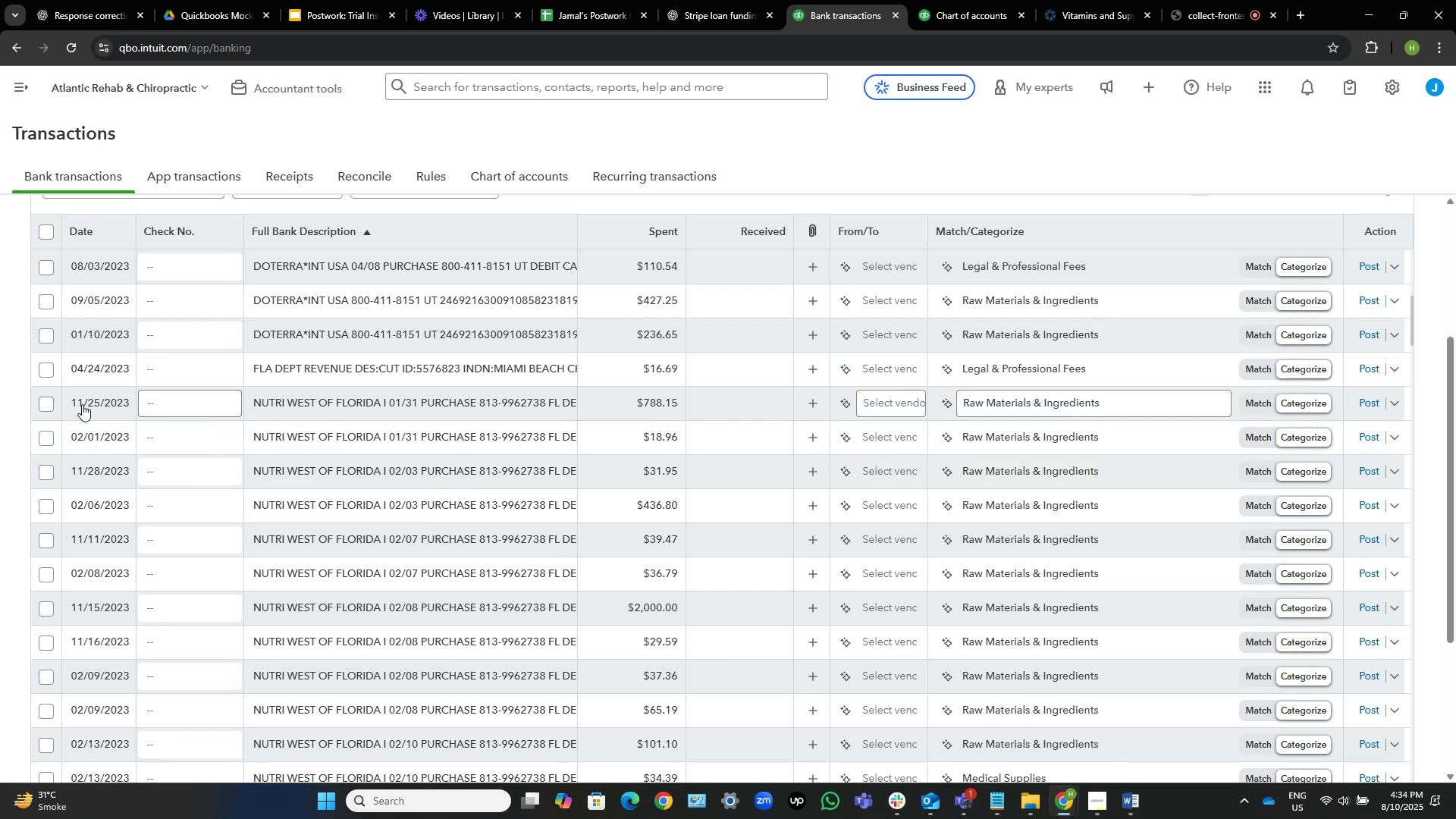 
left_click([40, 403])
 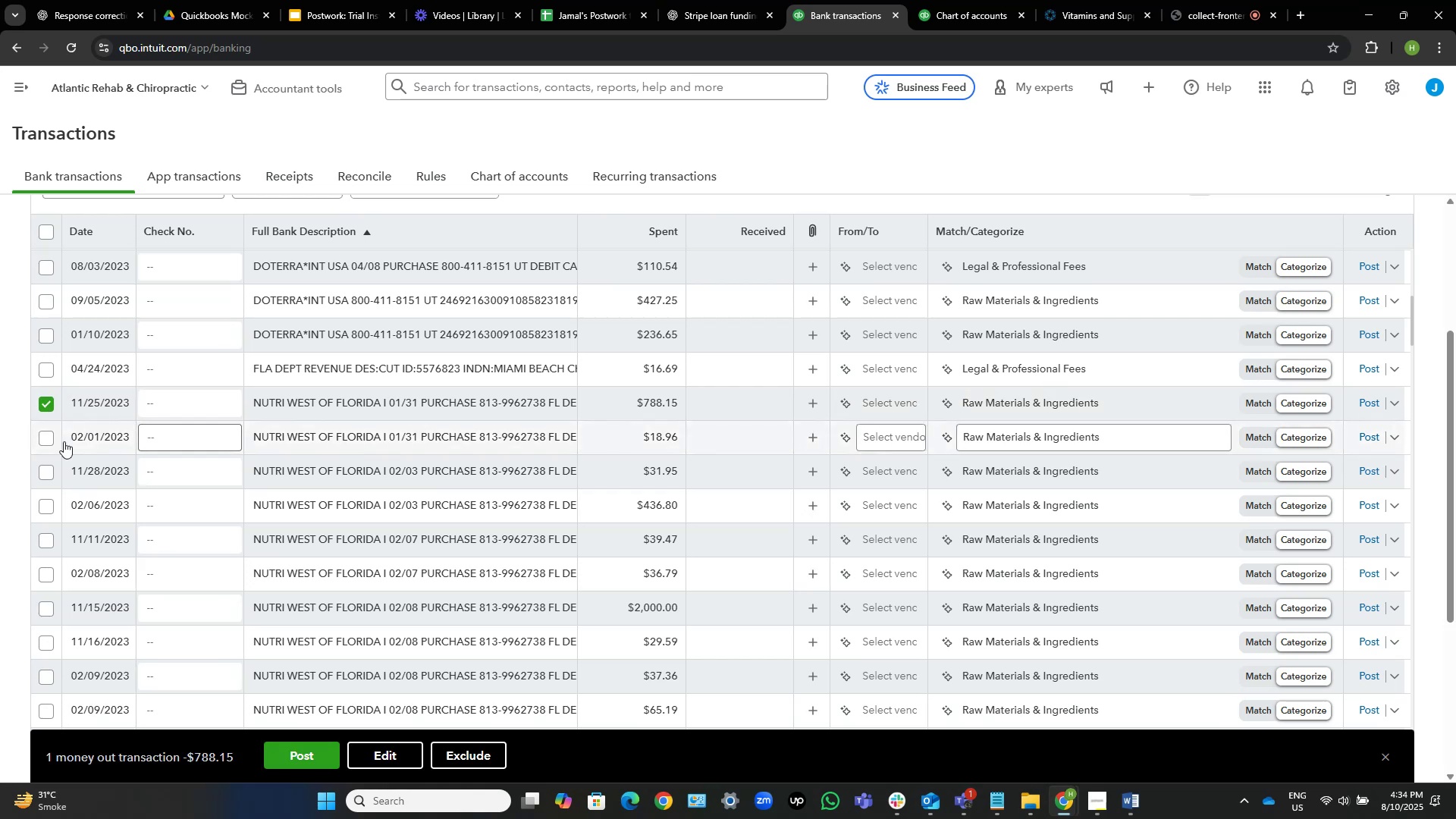 
scroll: coordinate [130, 522], scroll_direction: down, amount: 7.0
 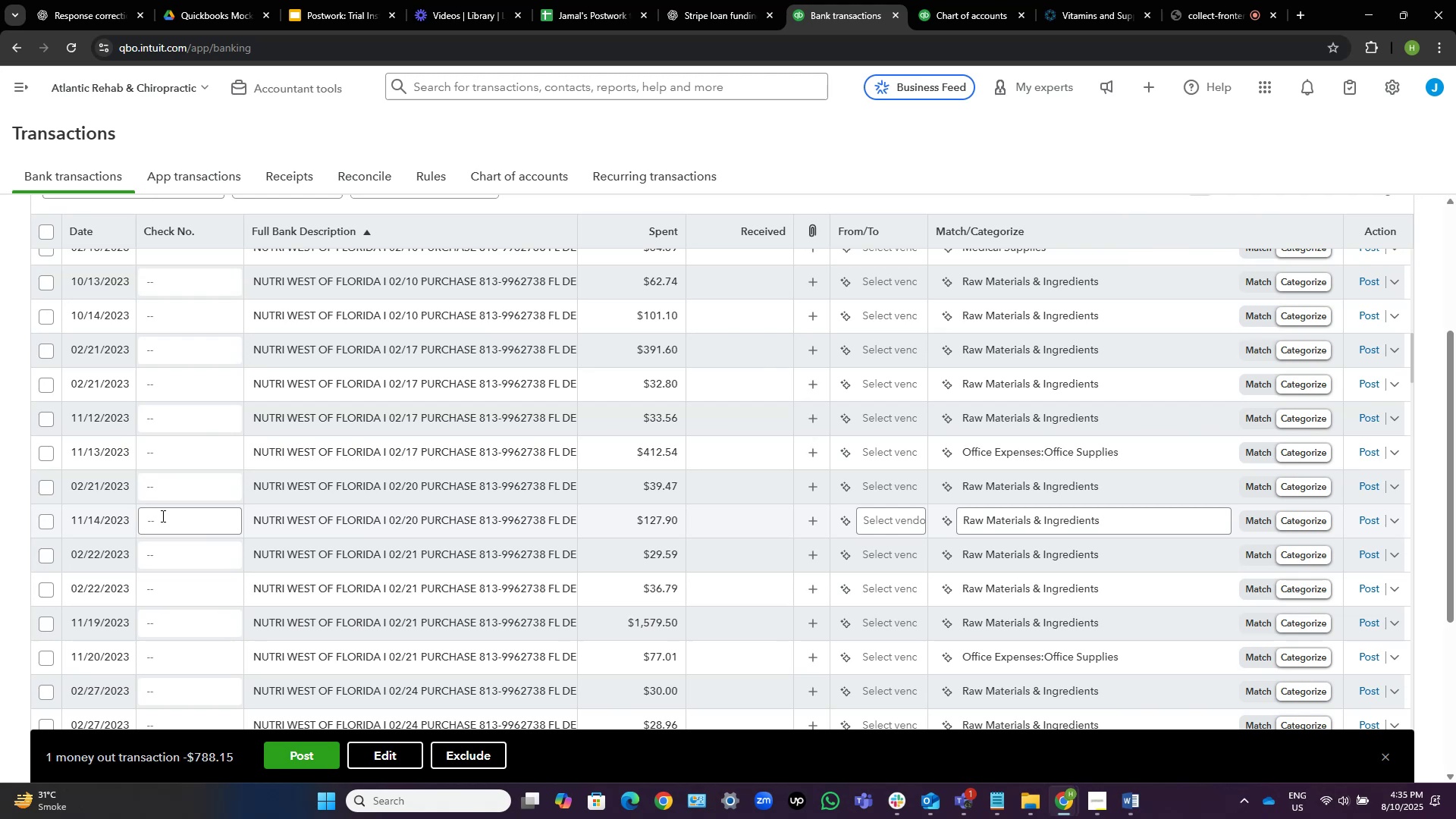 
wait(12.7)
 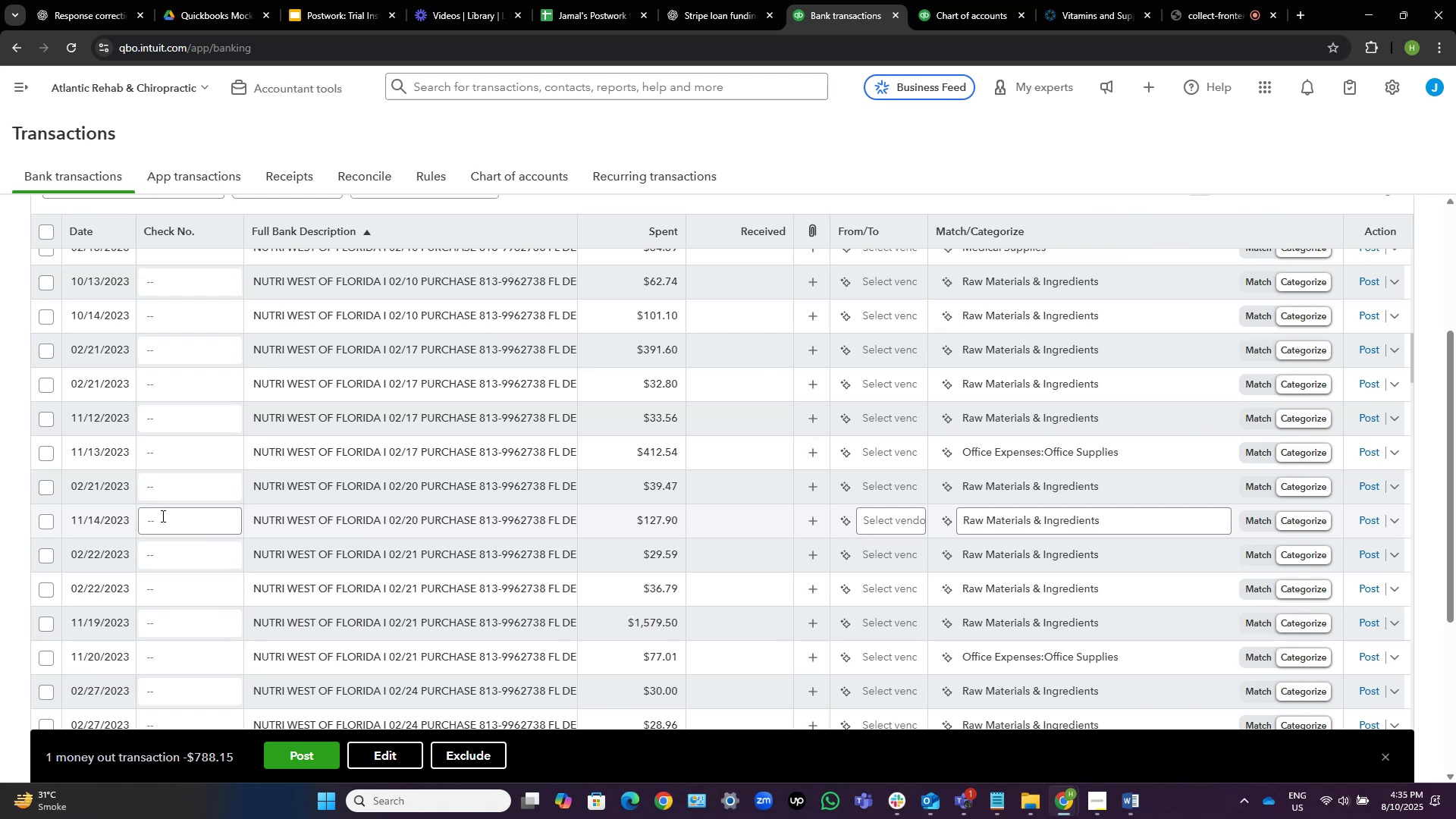 
scroll: coordinate [271, 578], scroll_direction: down, amount: 9.0
 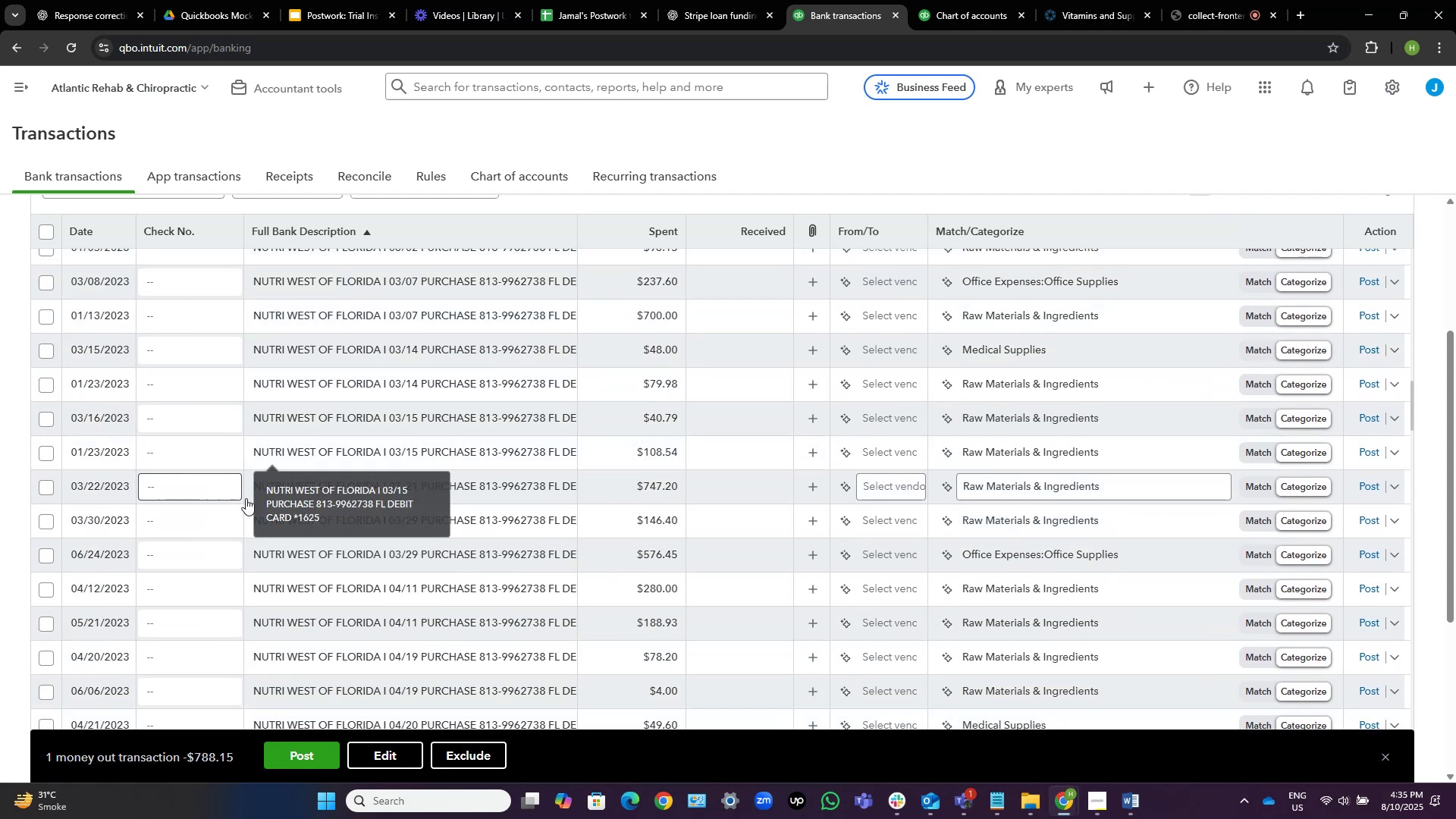 
scroll: coordinate [427, 518], scroll_direction: down, amount: 6.0
 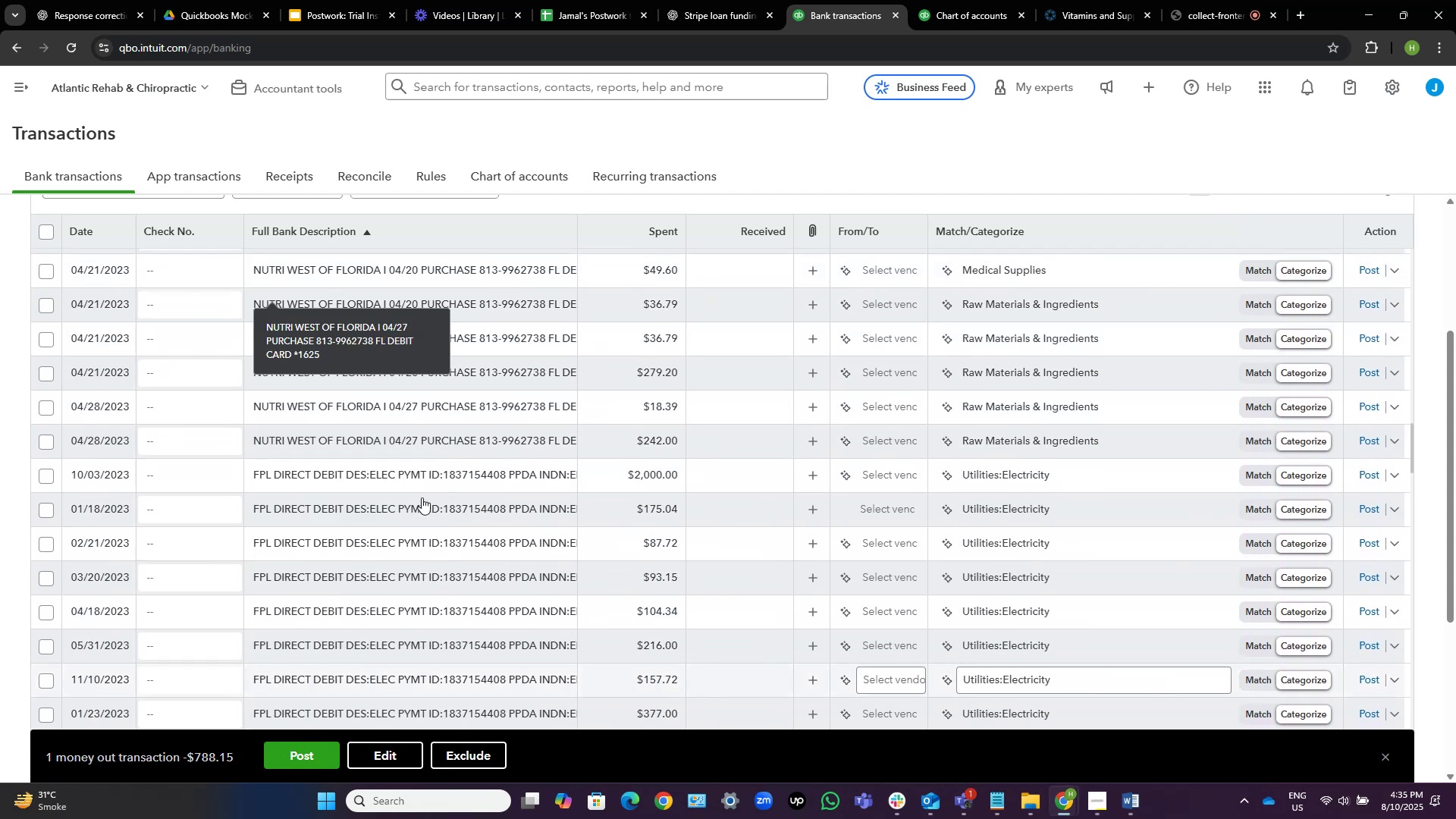 
scroll: coordinate [622, 400], scroll_direction: up, amount: 3.0
 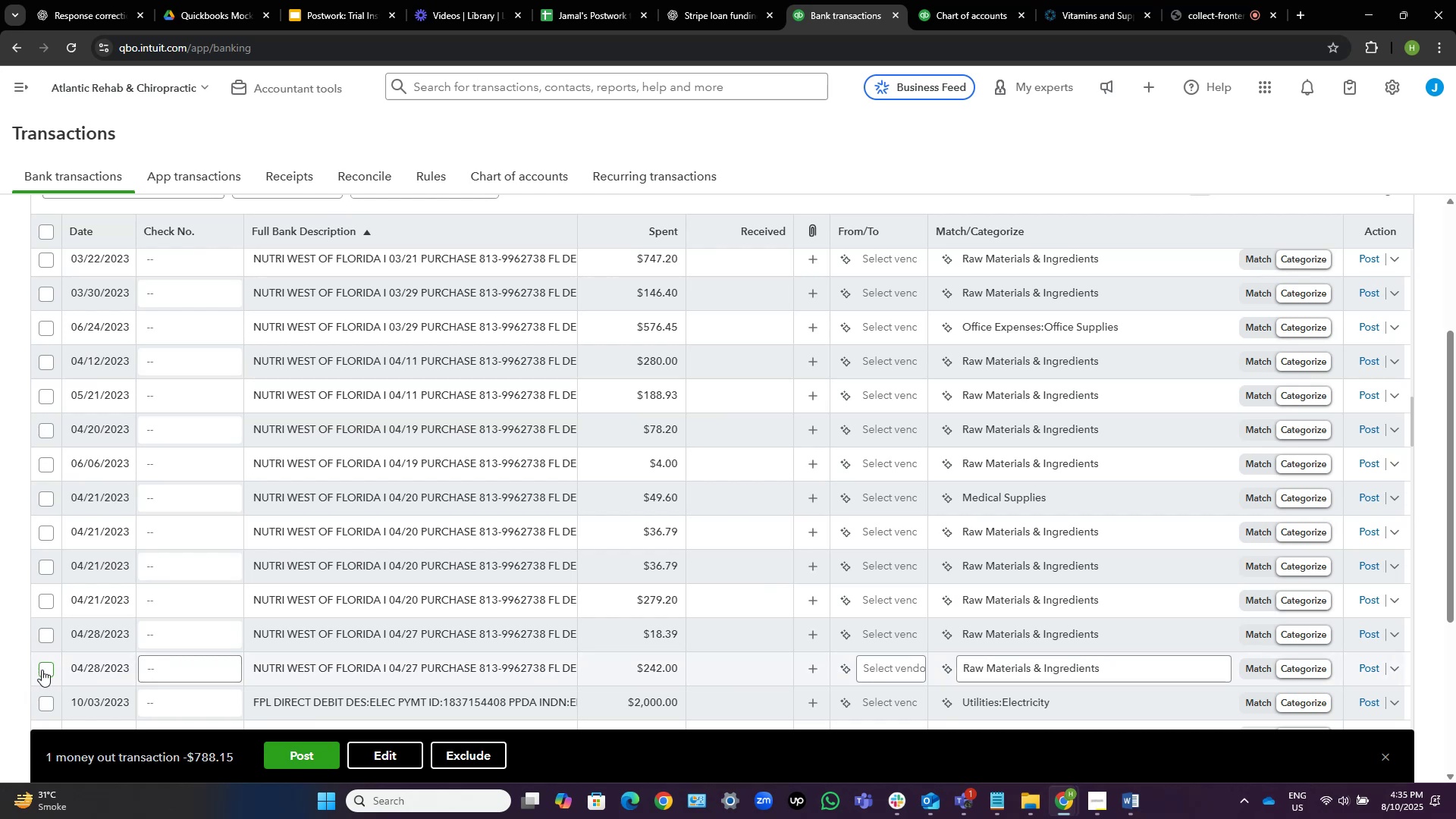 
left_click([43, 670])
 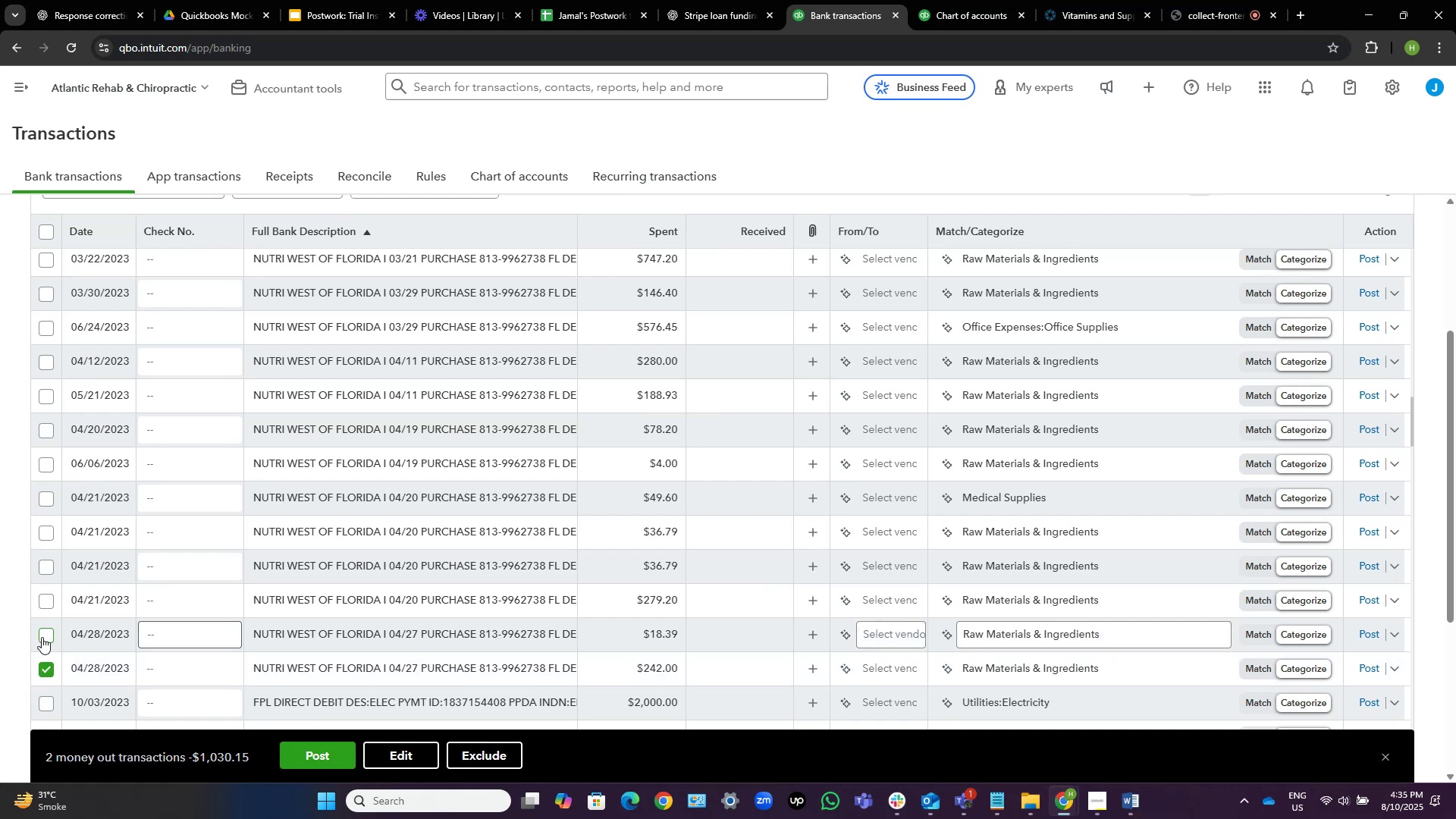 
left_click([46, 634])
 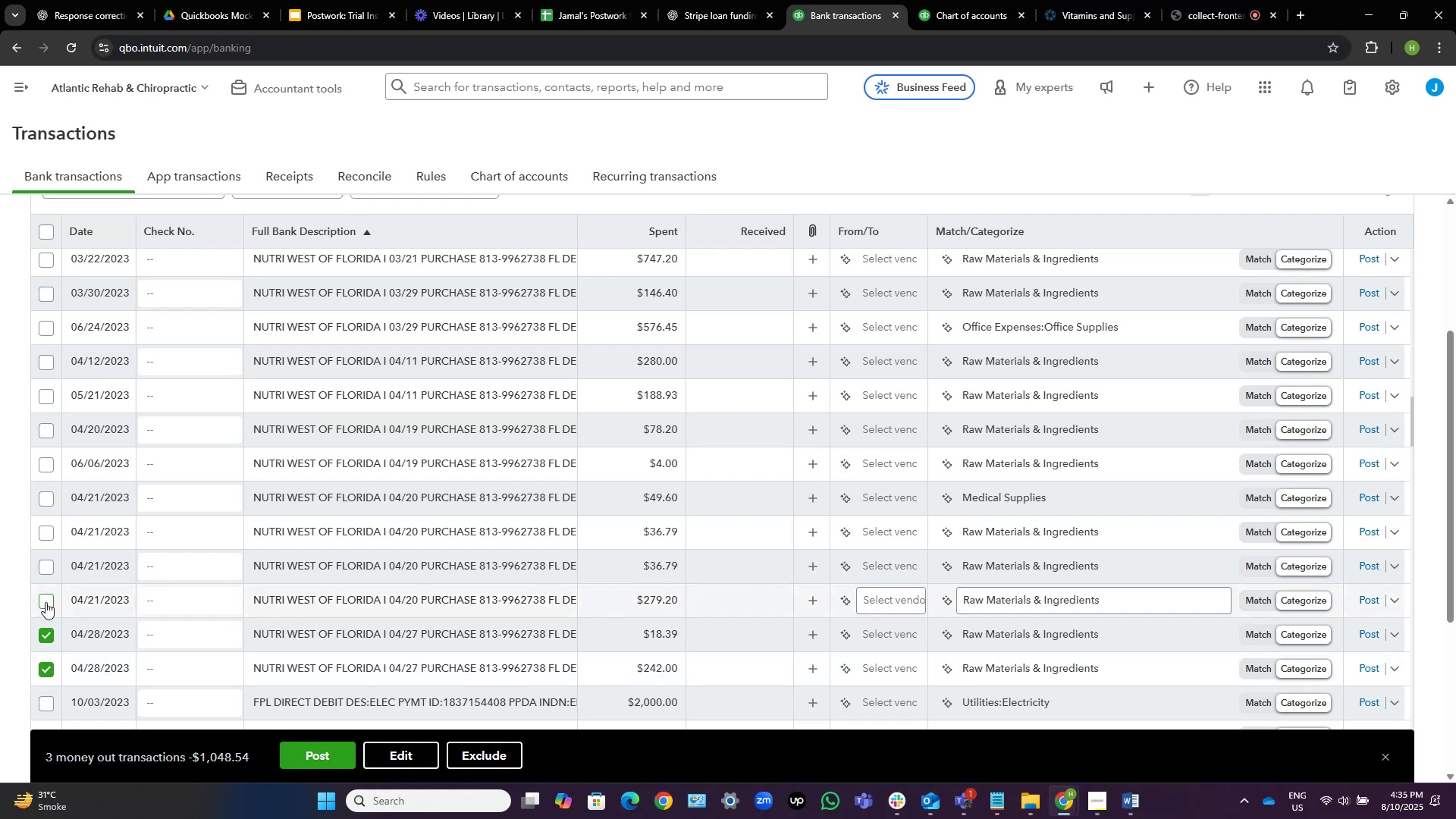 
left_click([46, 602])
 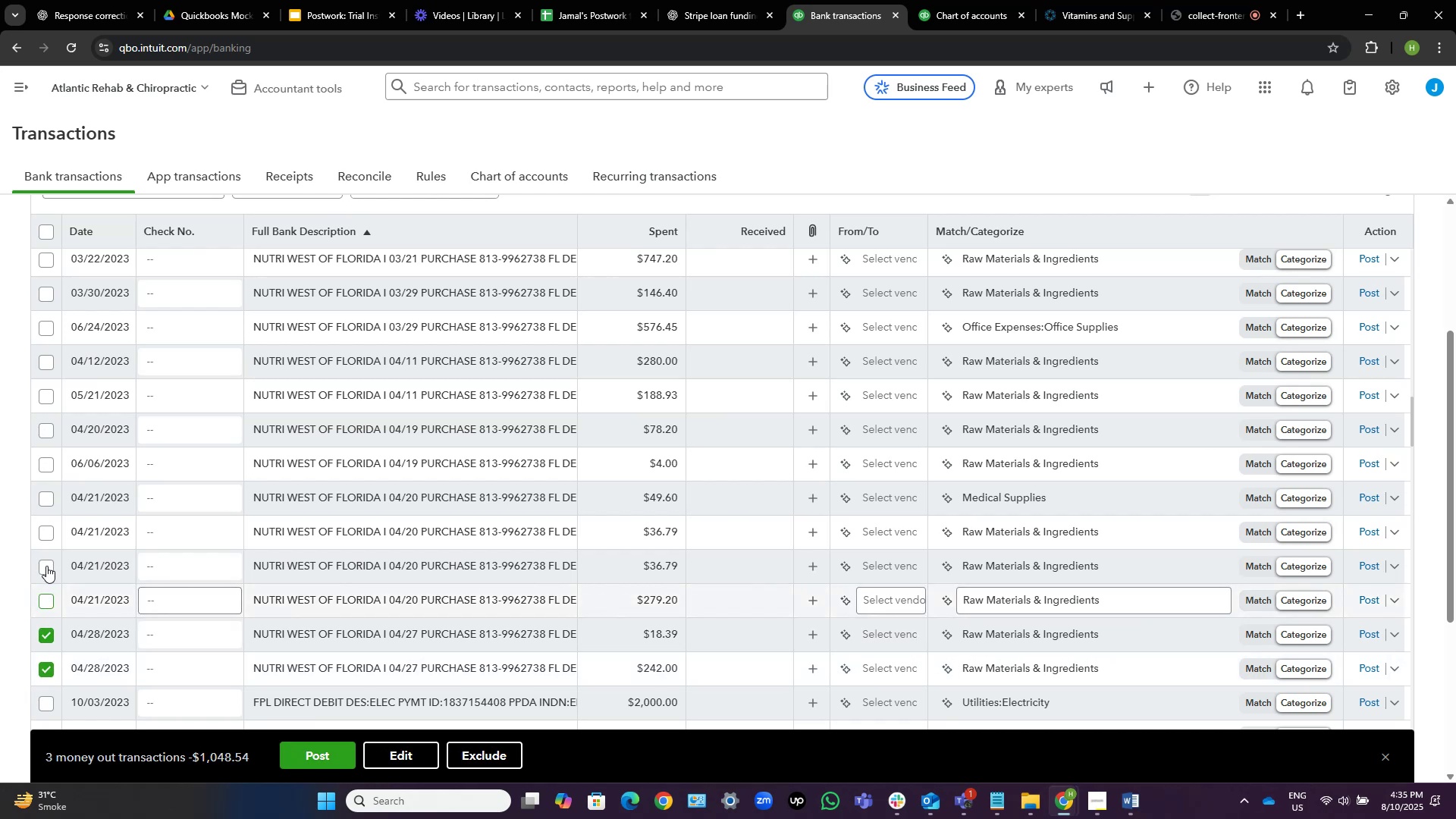 
left_click([45, 568])
 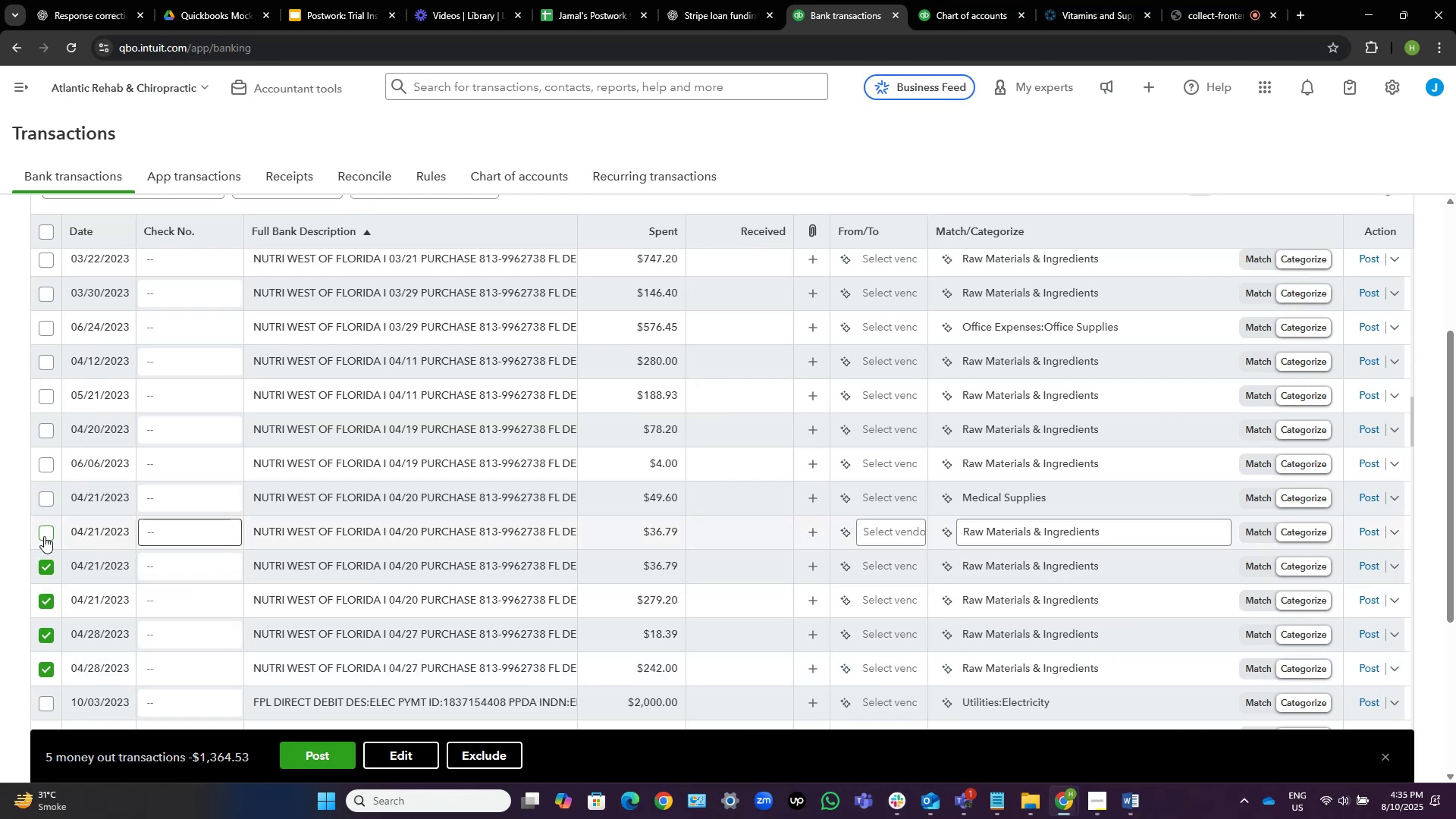 
left_click([44, 535])
 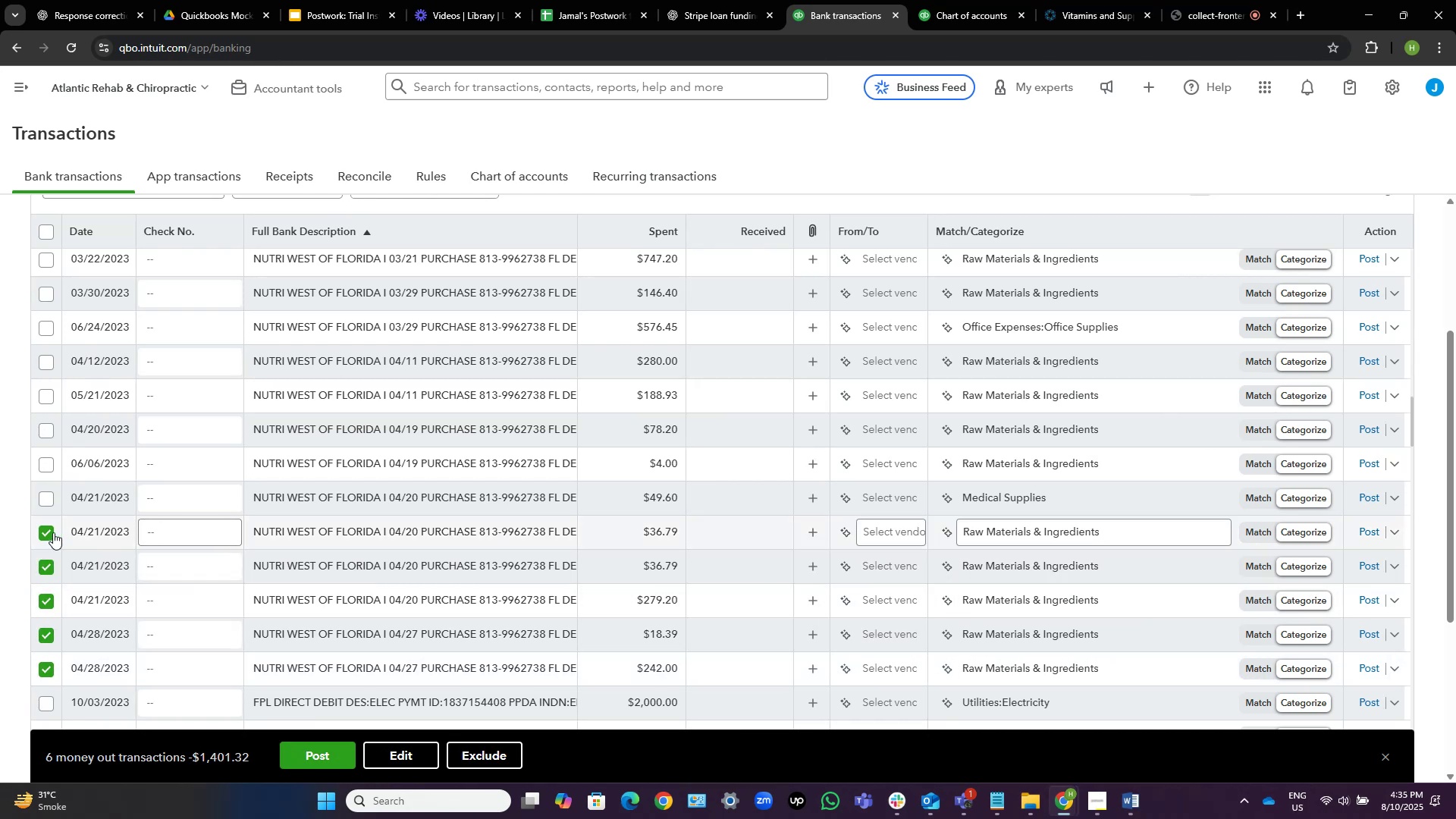 
scroll: coordinate [136, 558], scroll_direction: up, amount: 2.0
 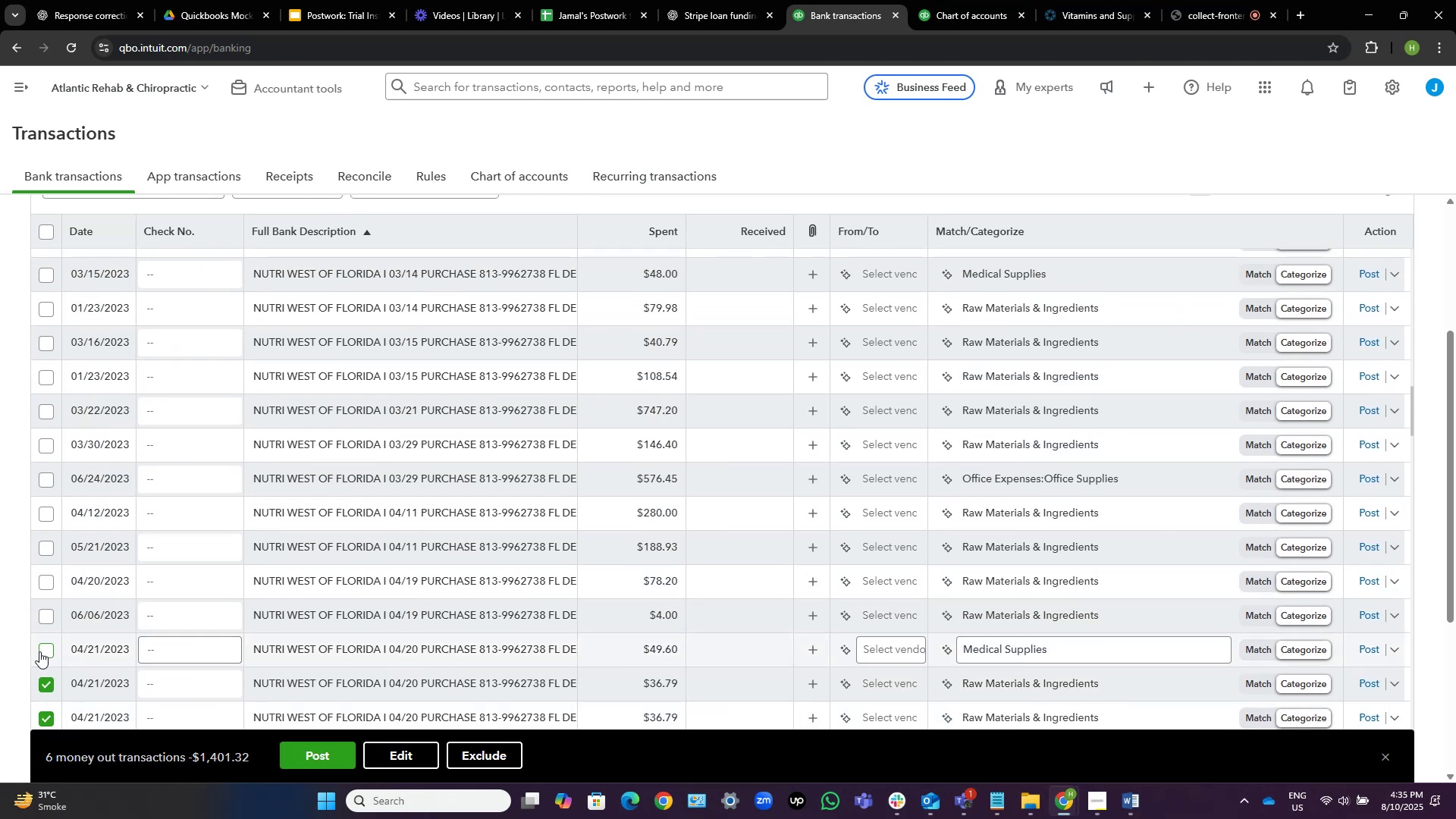 
left_click([48, 653])
 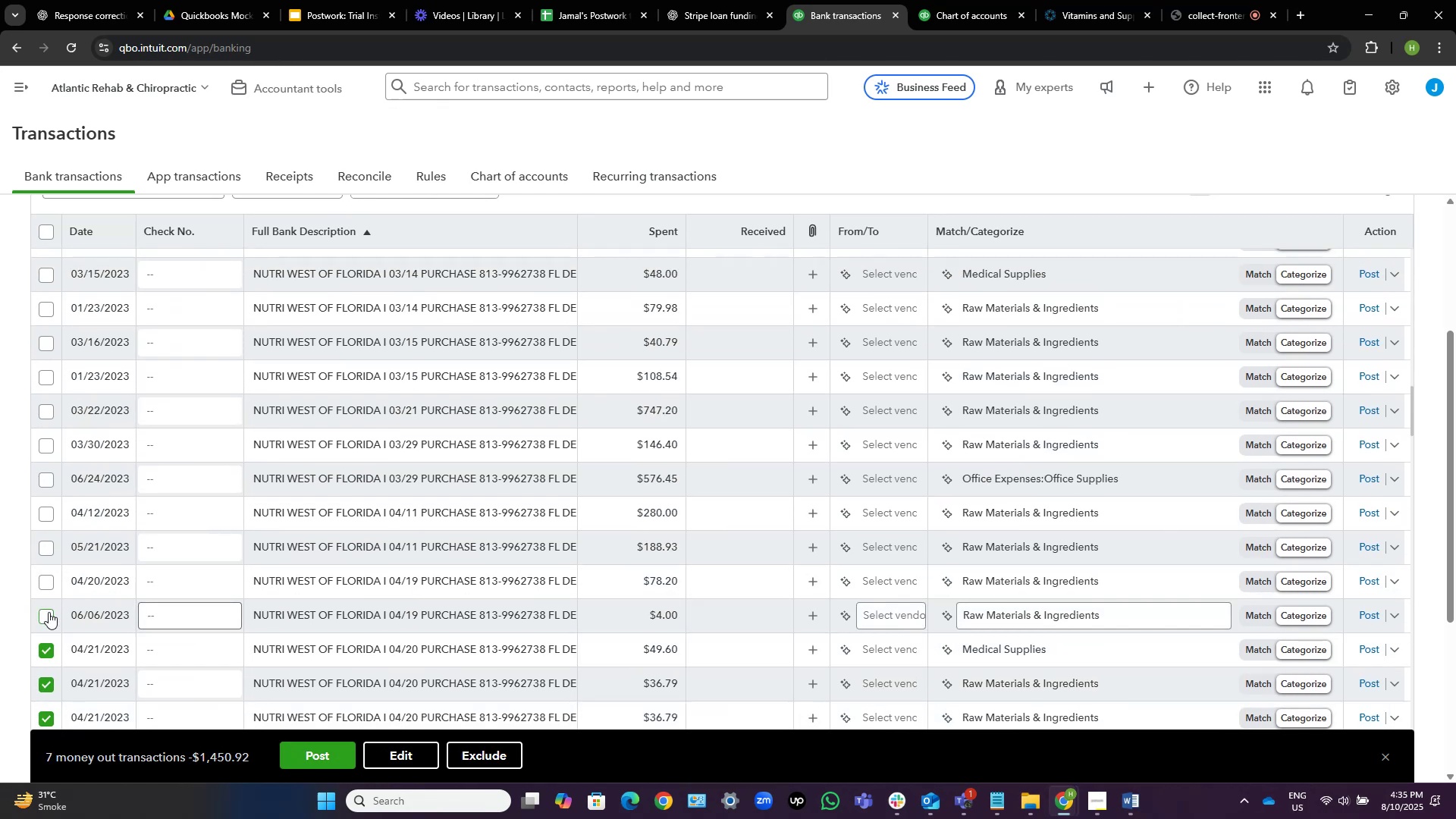 
left_click([46, 615])
 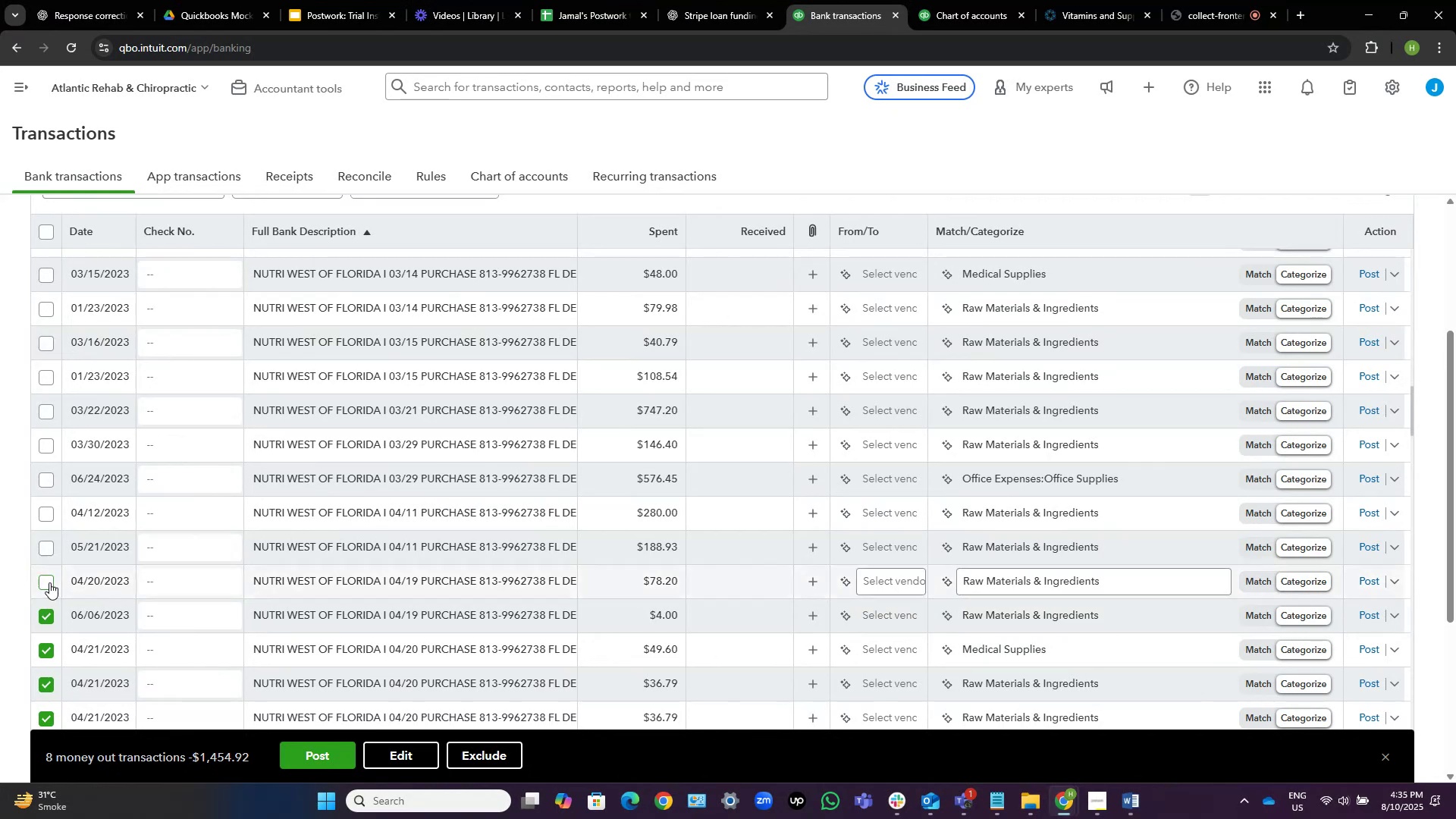 
left_click([47, 582])
 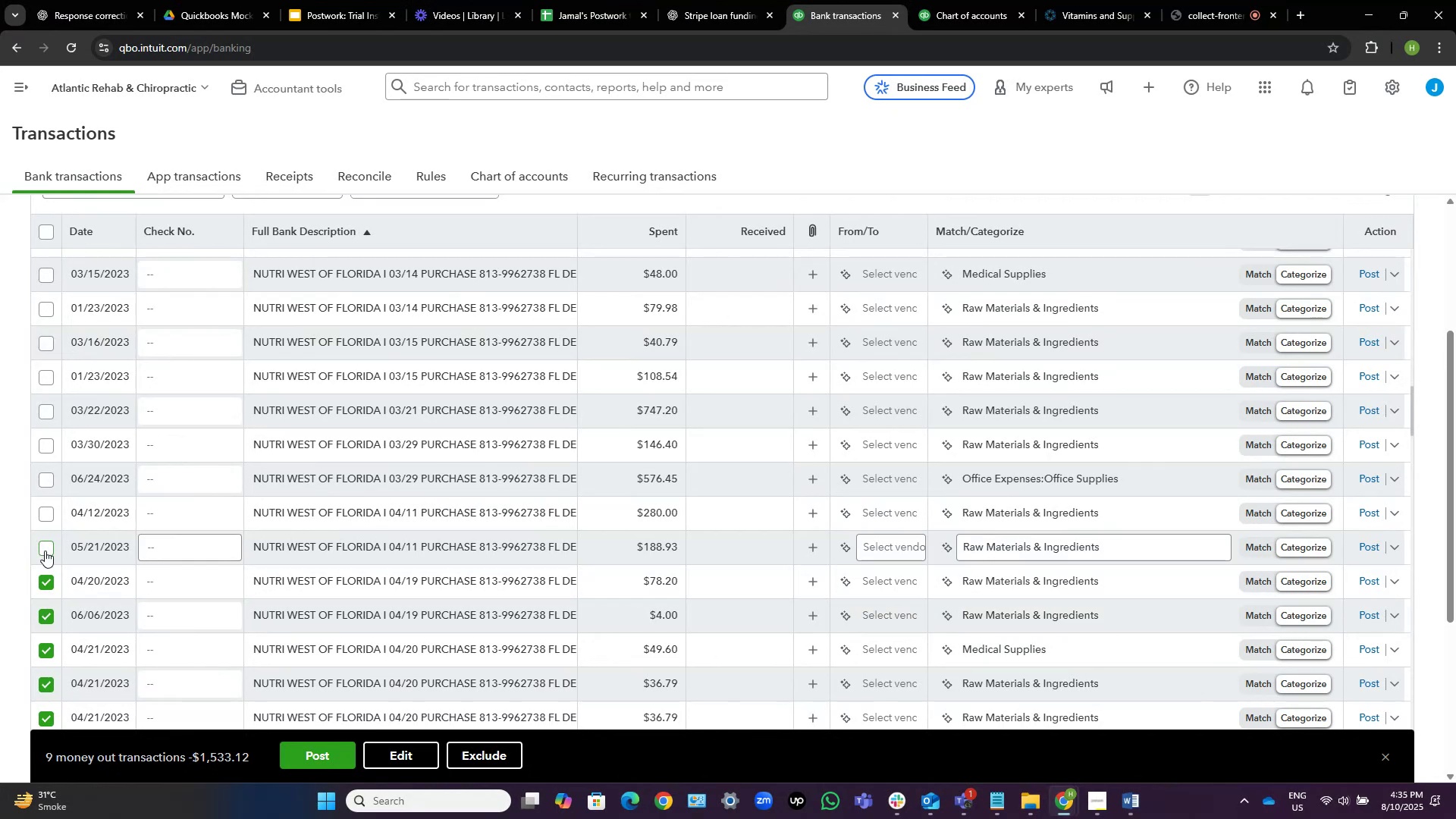 
left_click([45, 551])
 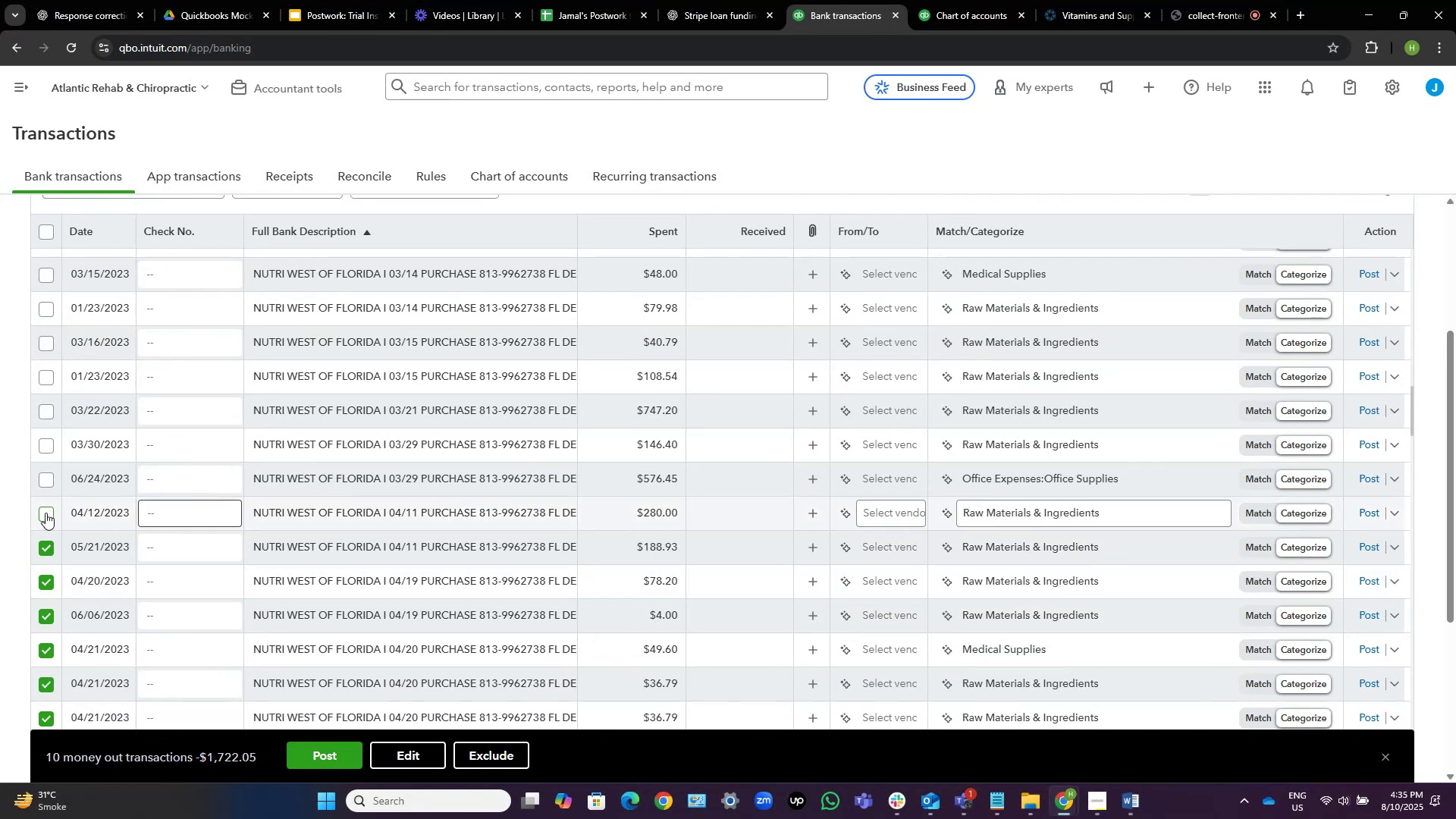 
left_click([42, 510])
 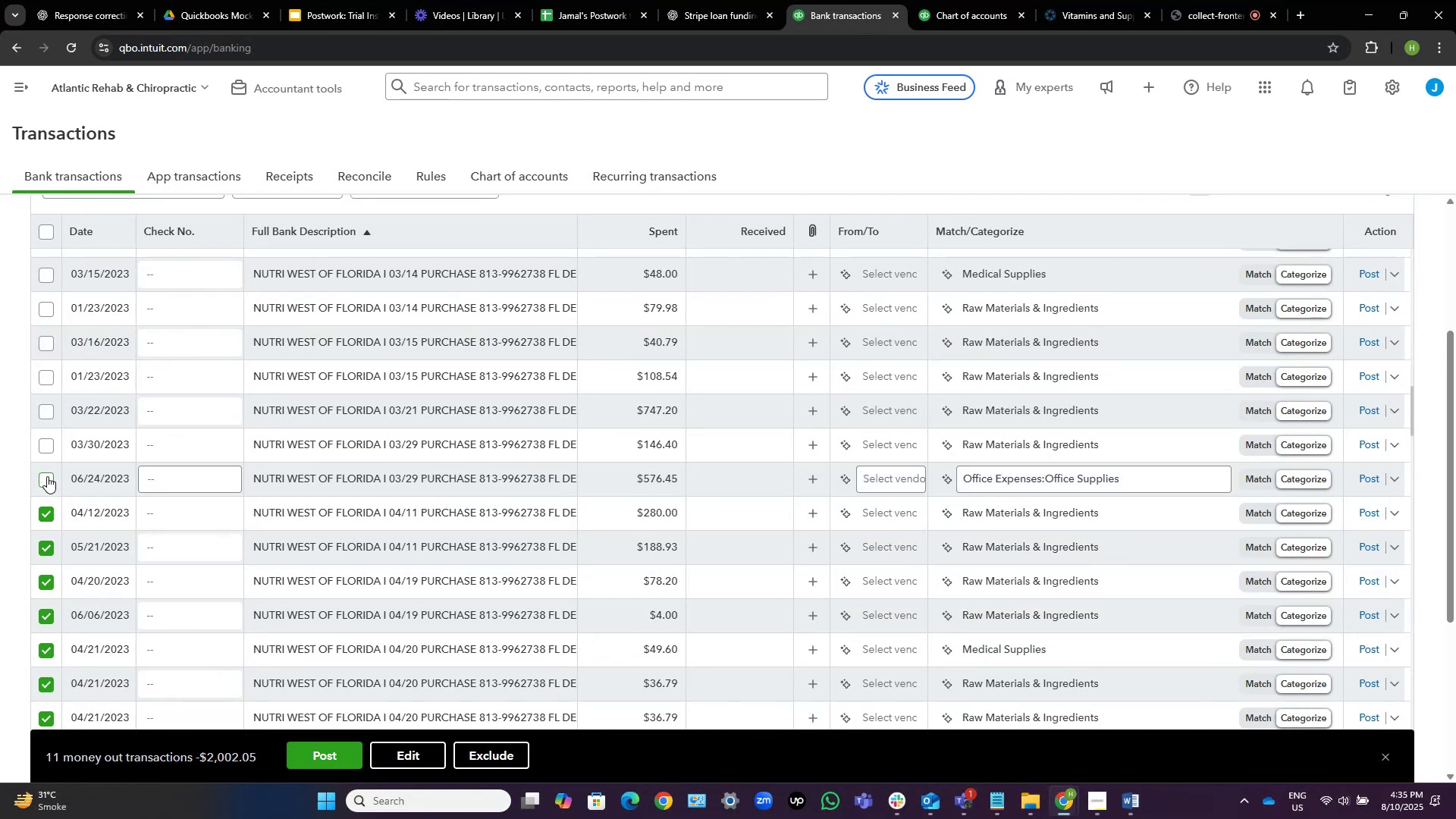 
left_click([47, 477])
 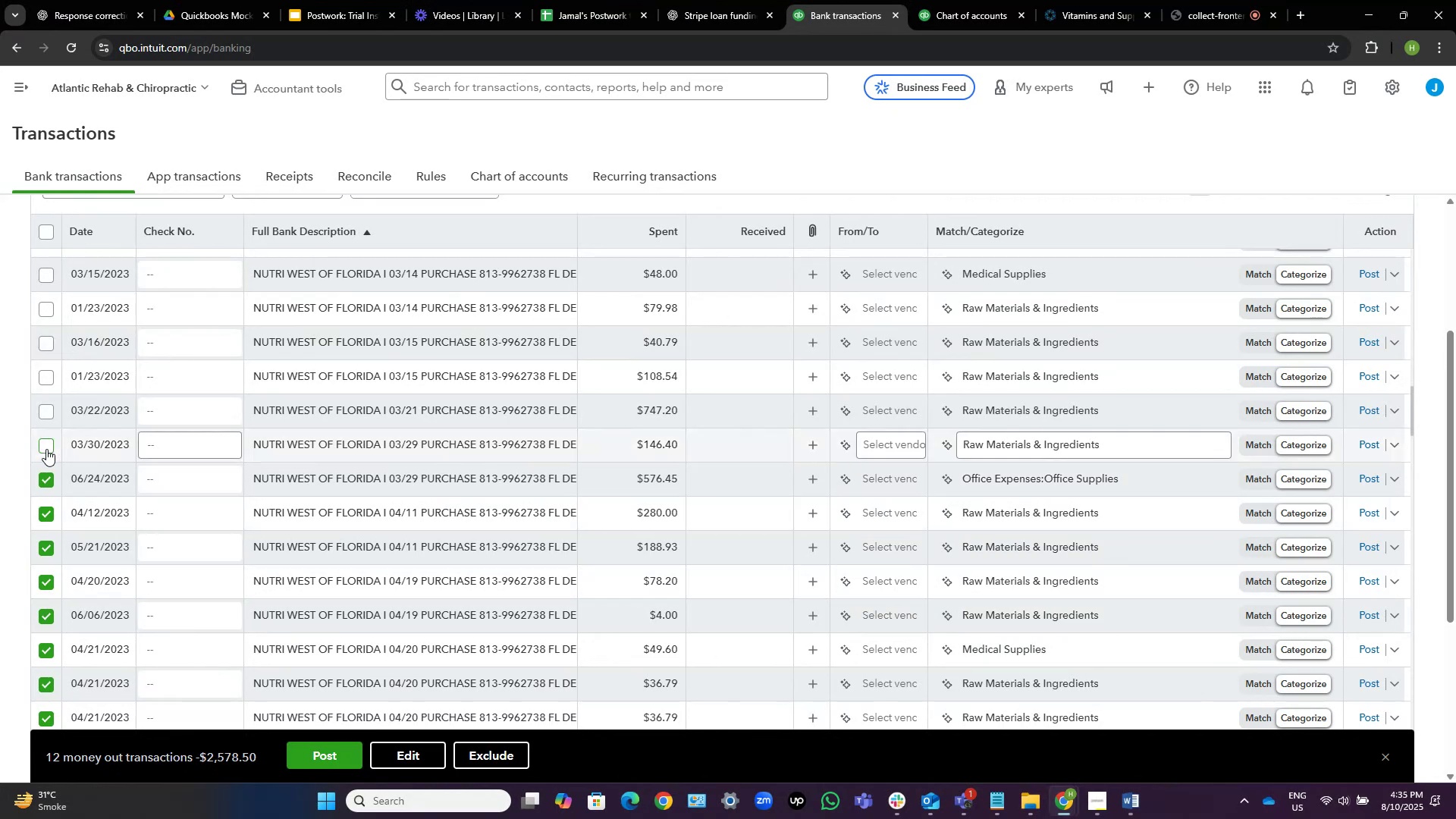 
left_click([46, 449])
 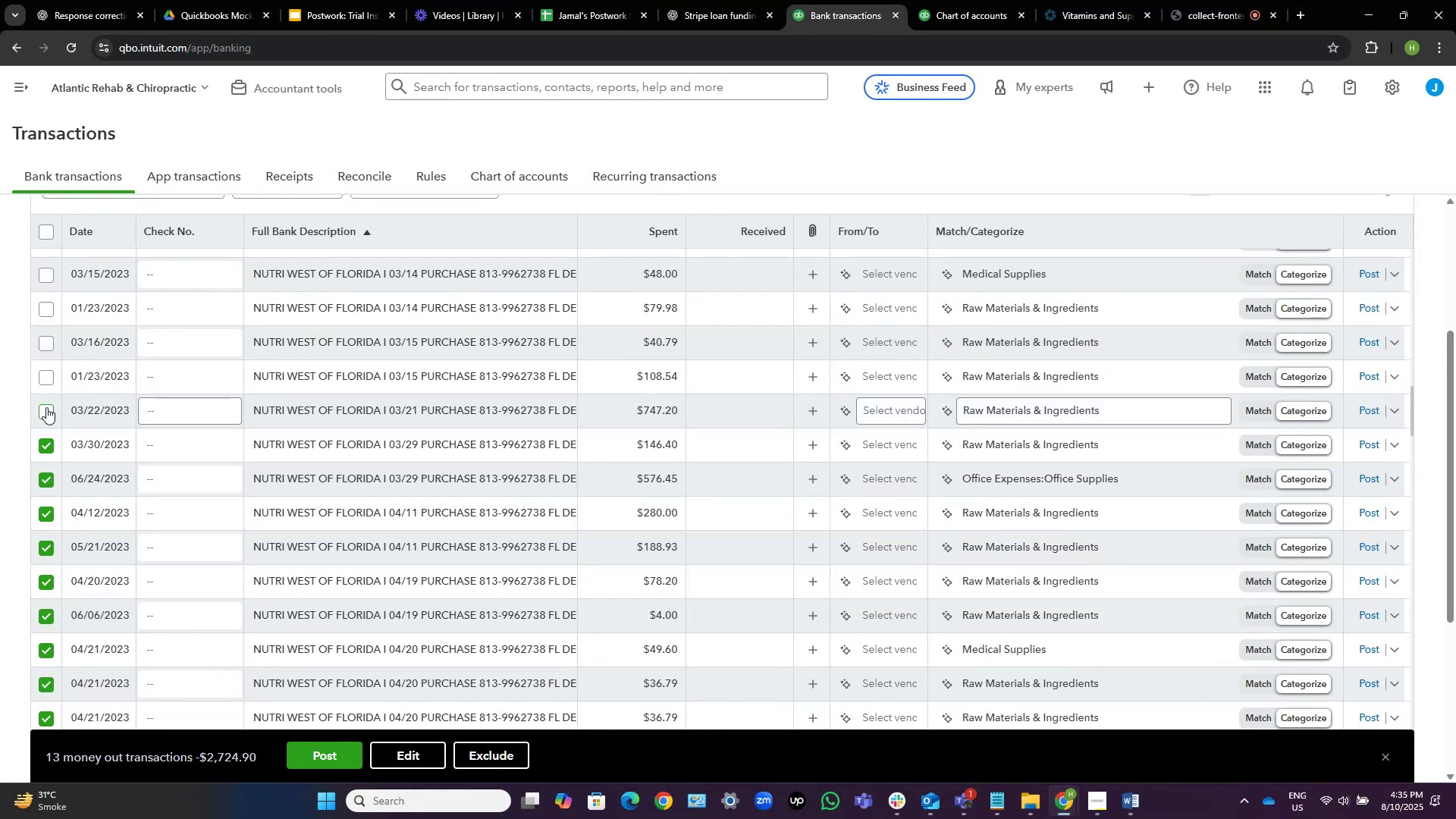 
left_click([46, 408])
 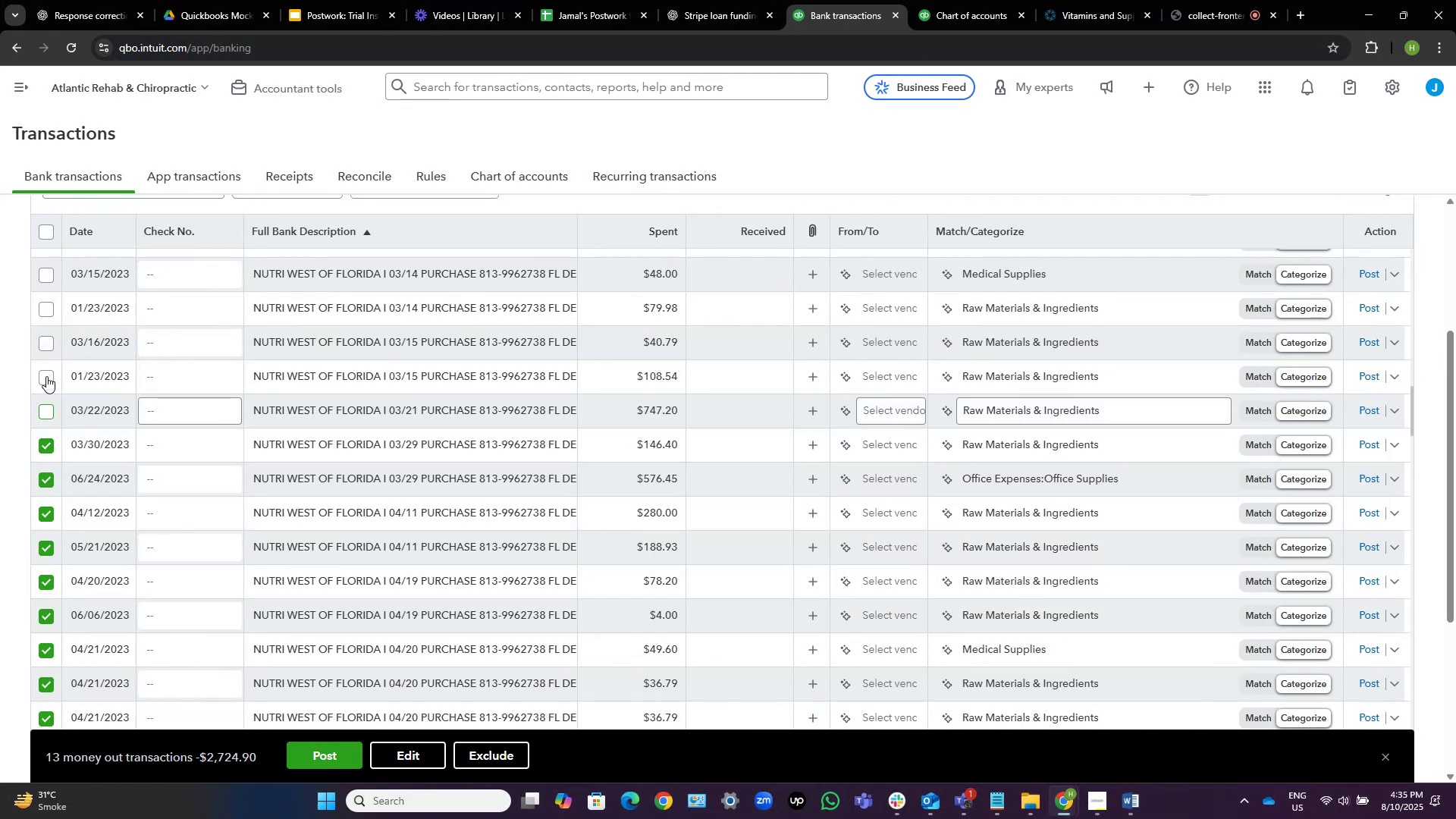 
left_click([46, 376])
 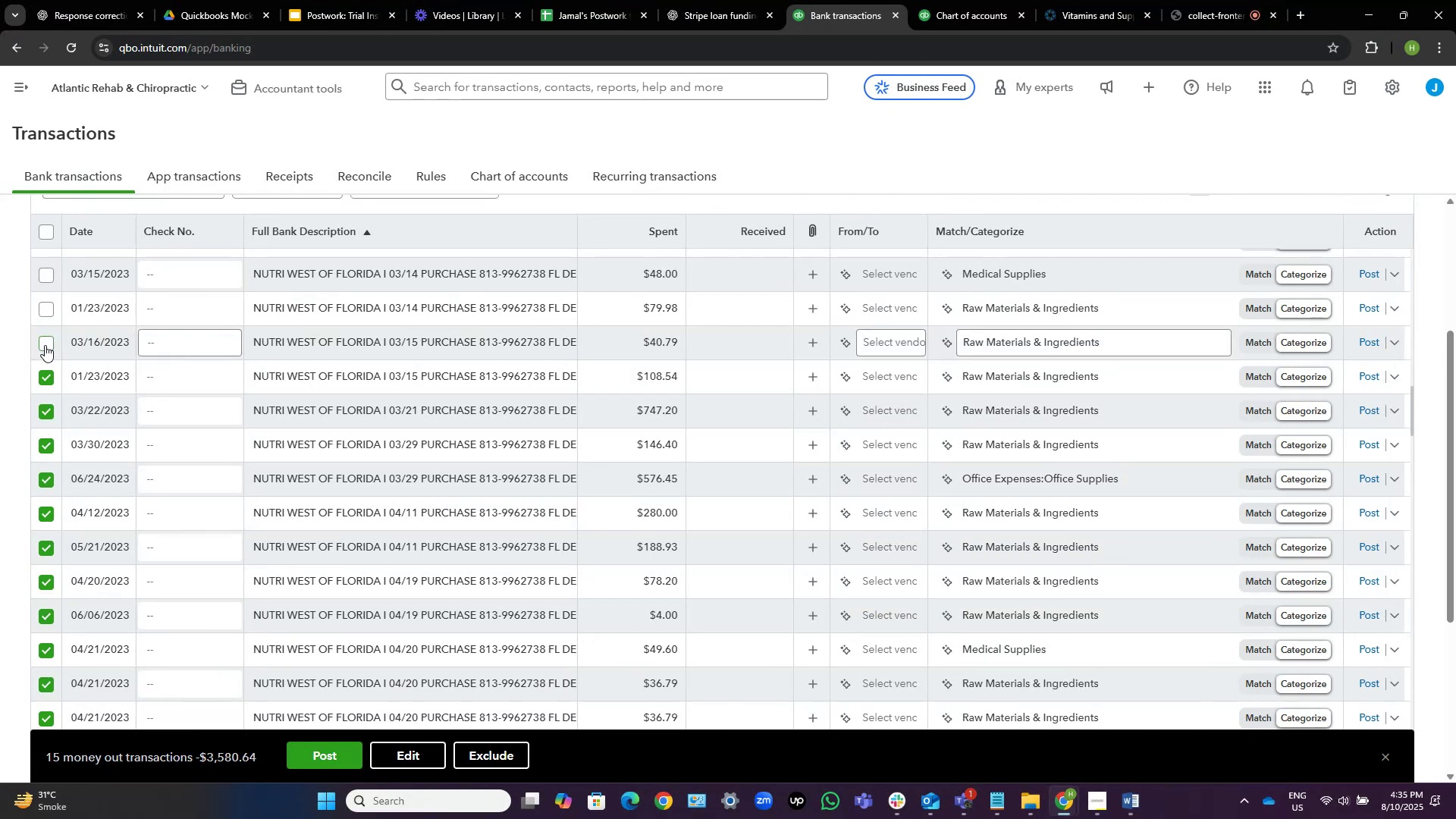 
left_click([45, 345])
 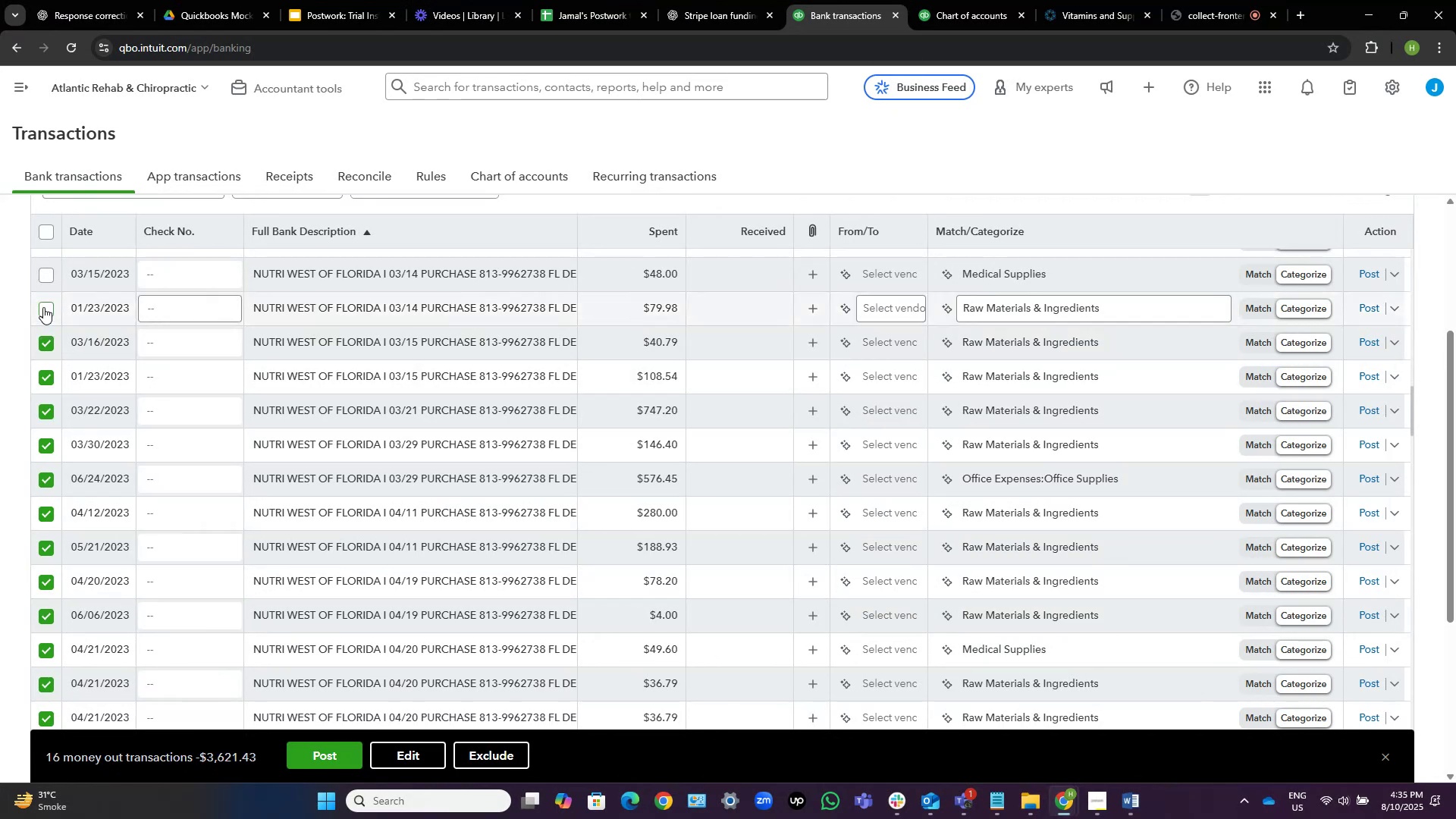 
left_click([43, 307])
 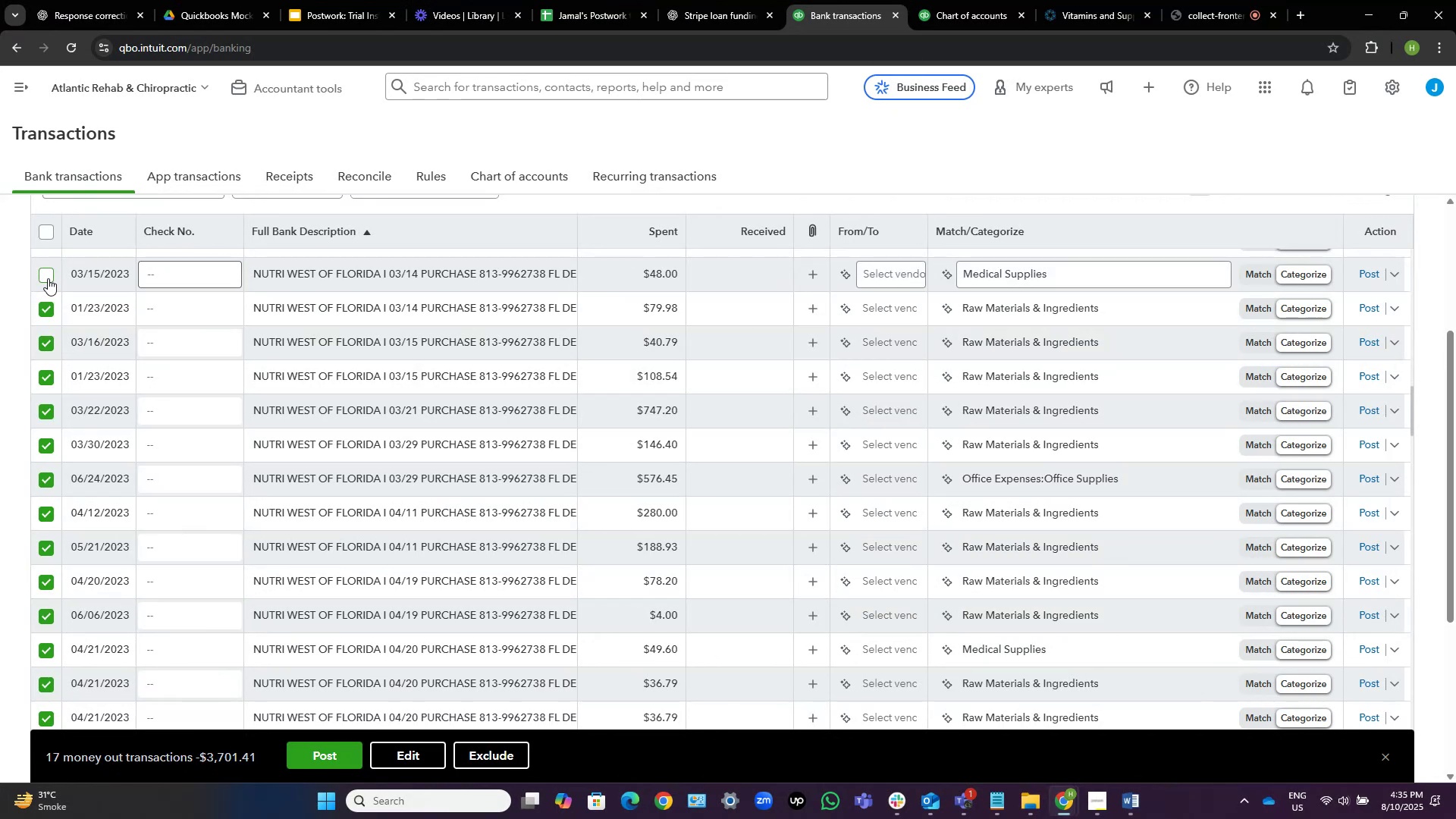 
left_click([47, 277])
 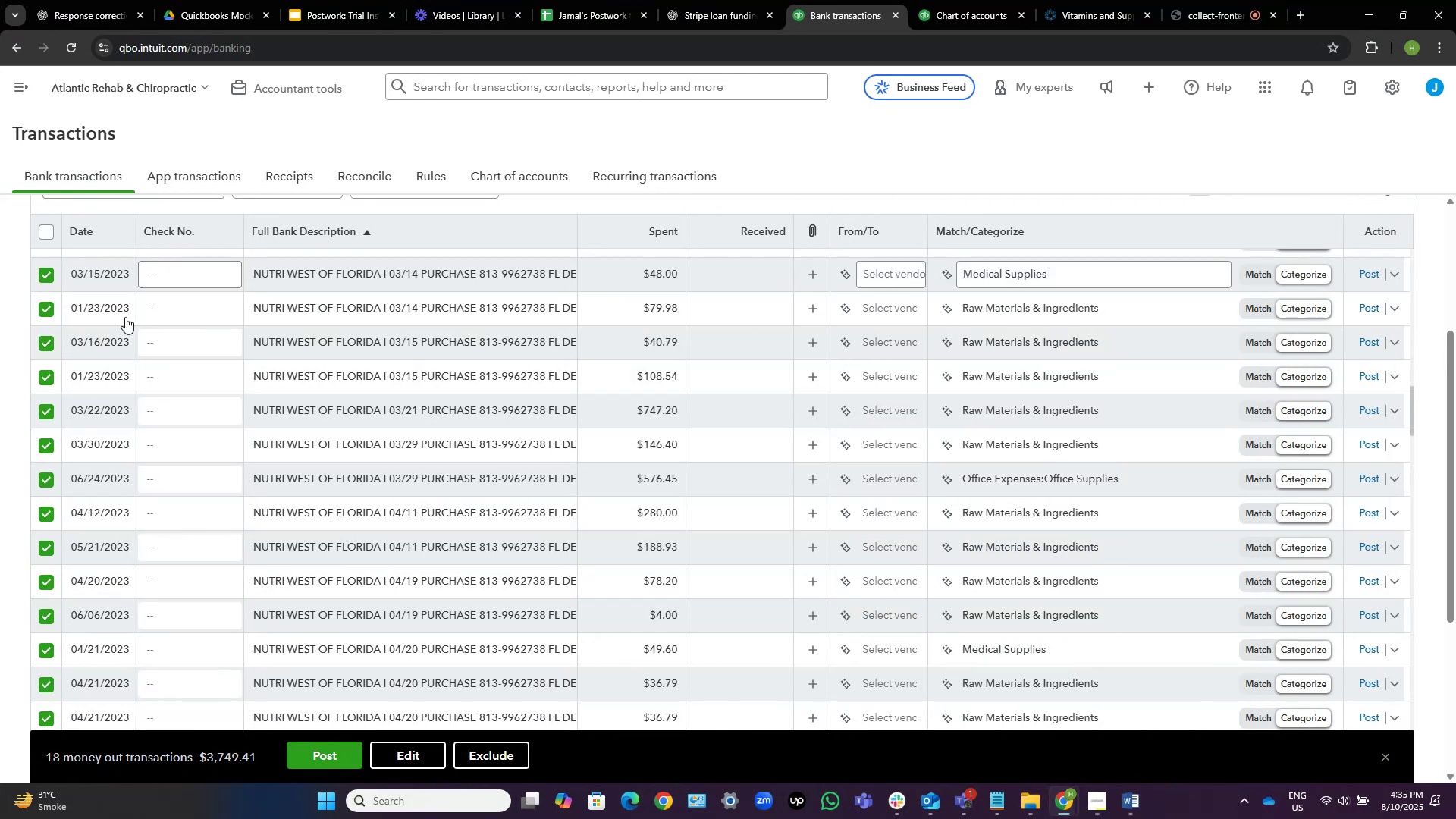 
scroll: coordinate [250, 552], scroll_direction: up, amount: 6.0
 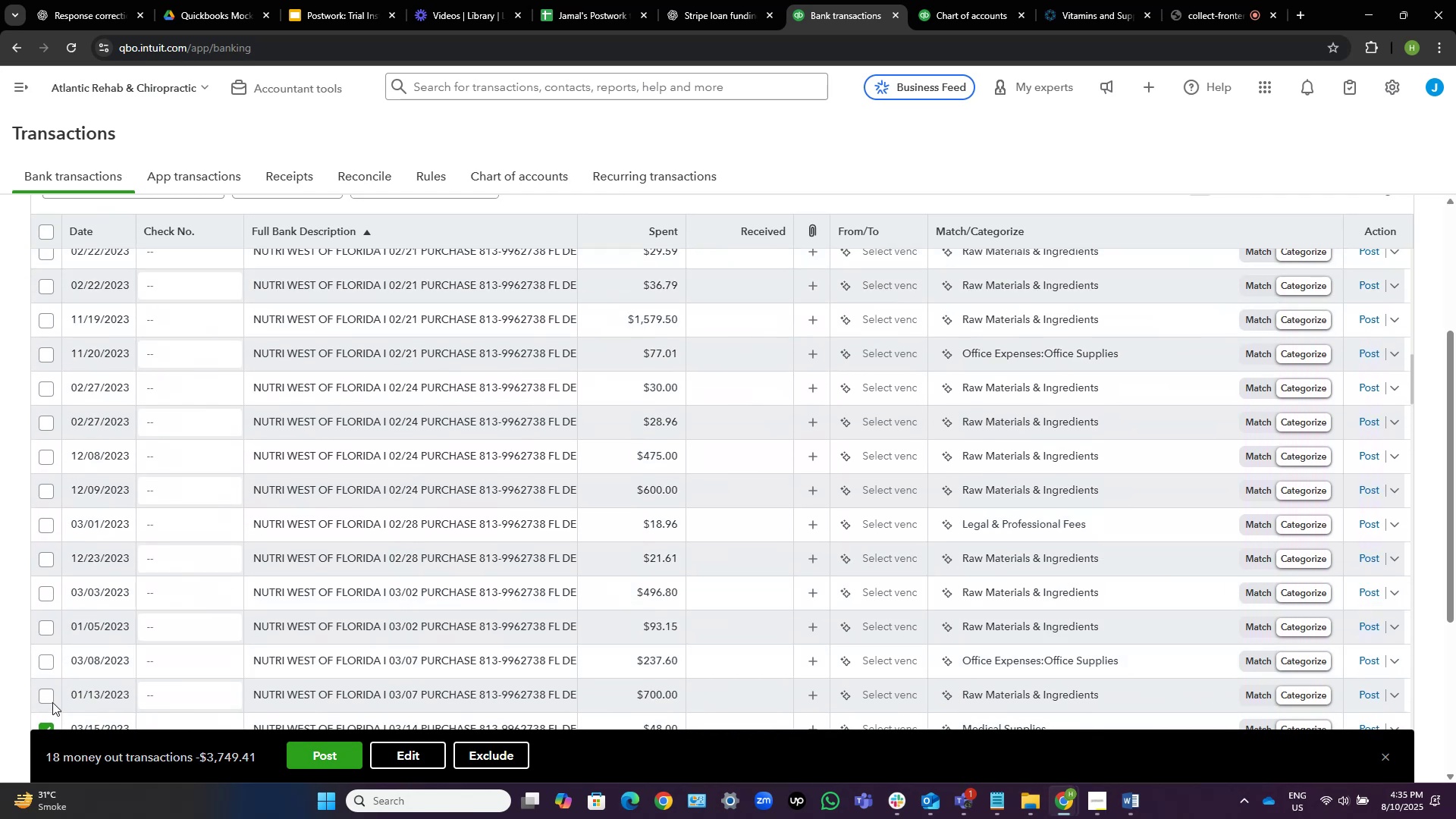 
left_click([43, 693])
 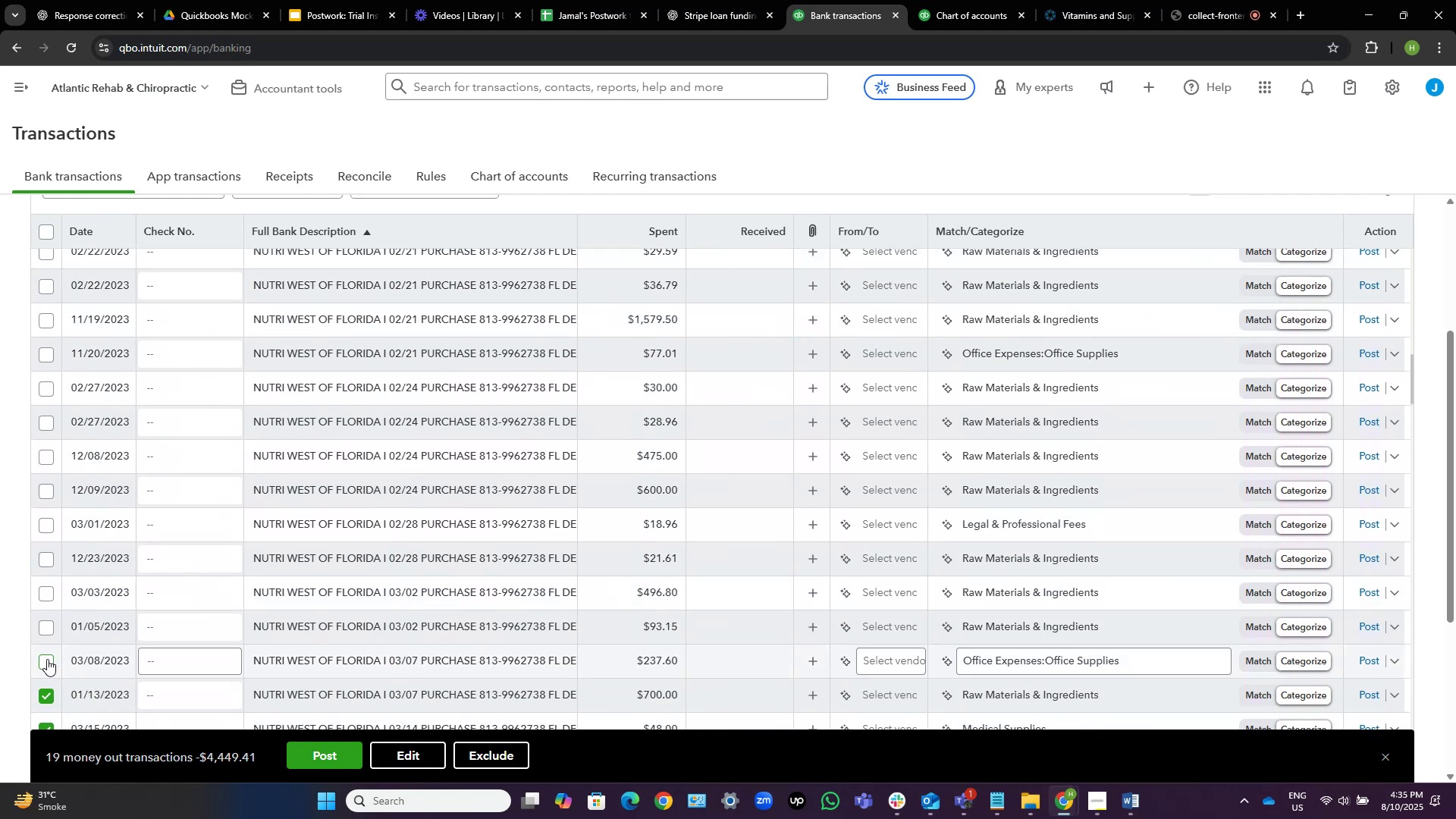 
left_click([46, 660])
 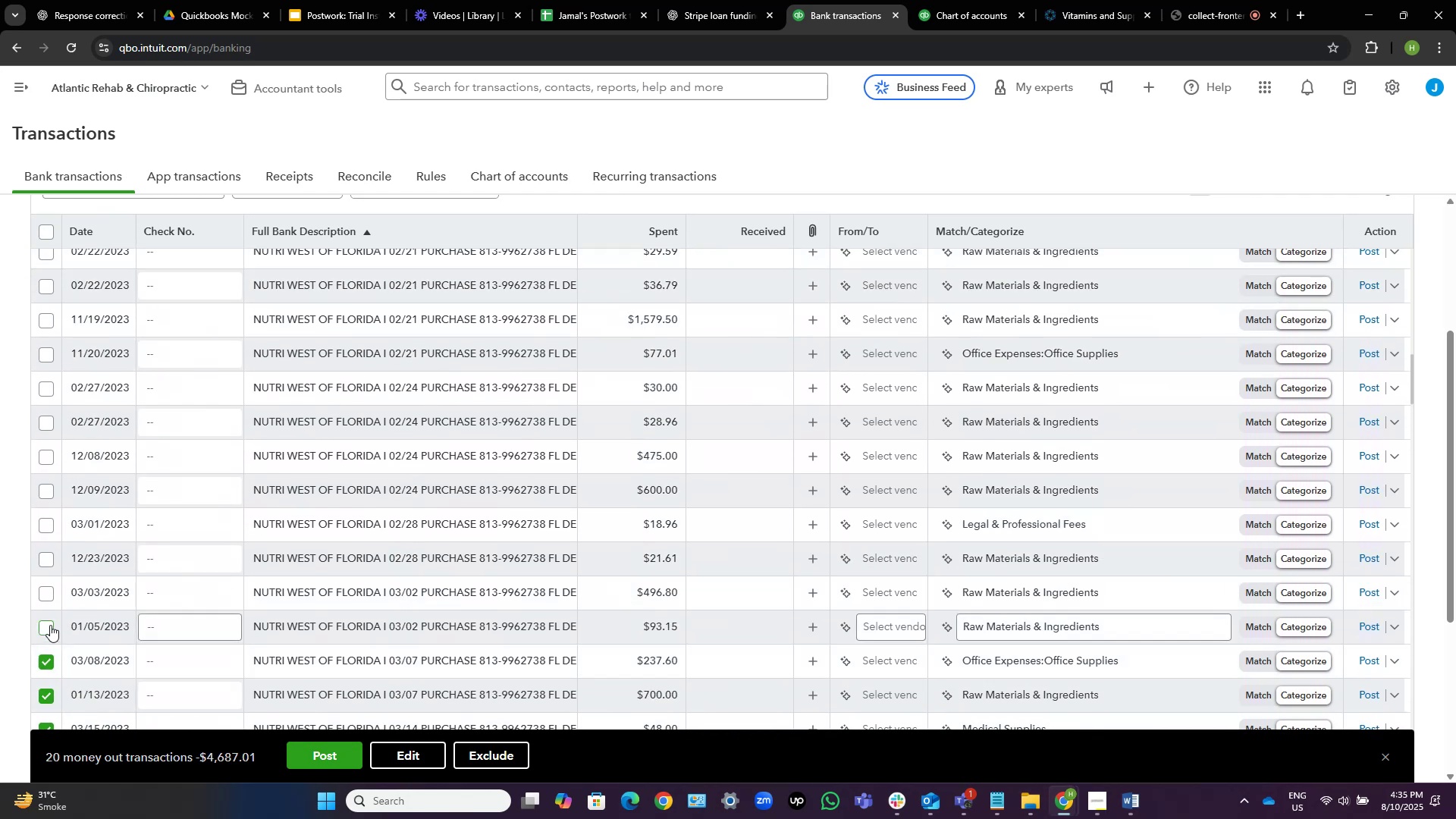 
left_click([50, 625])
 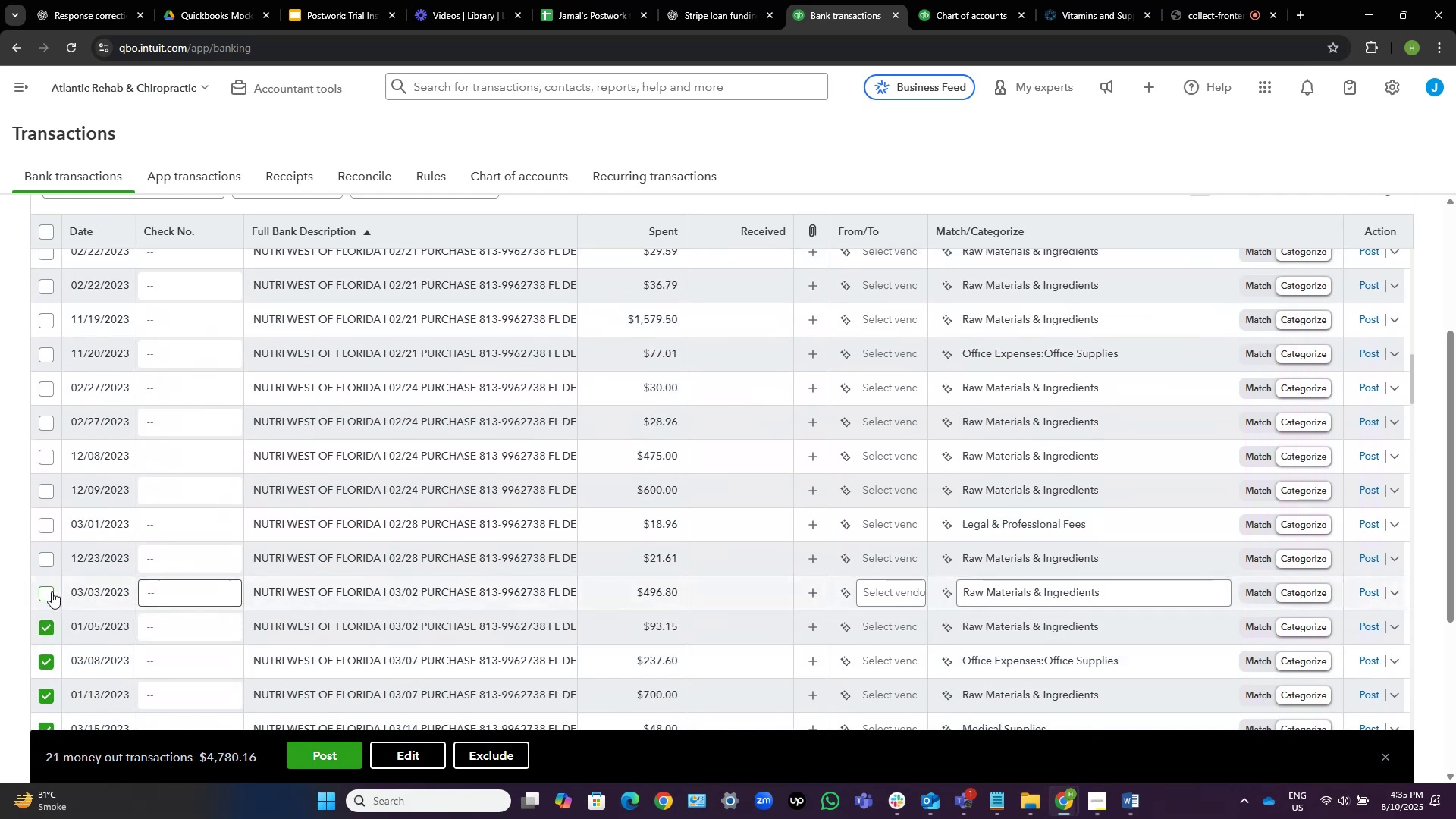 
left_click([52, 592])
 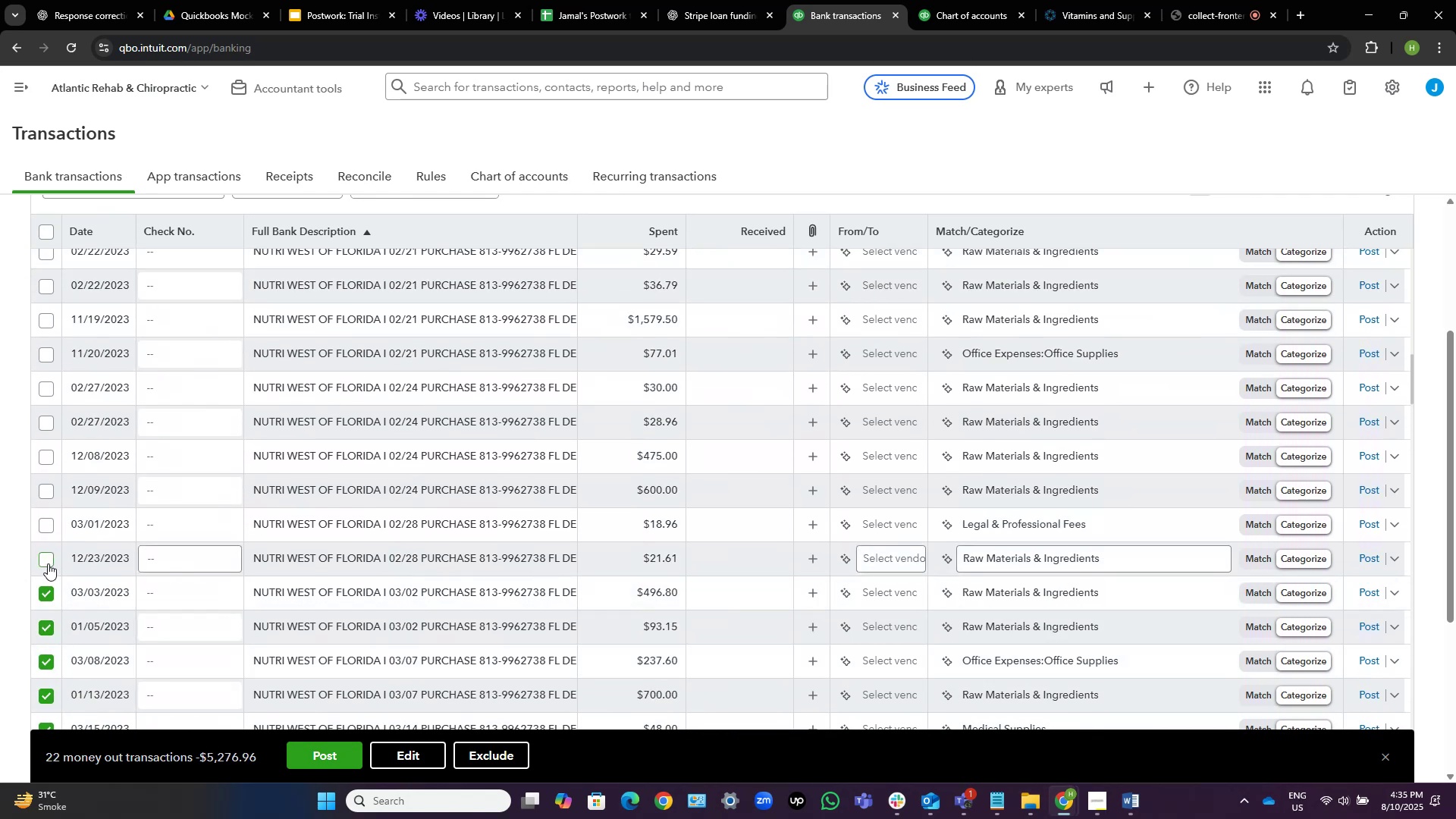 
left_click([48, 561])
 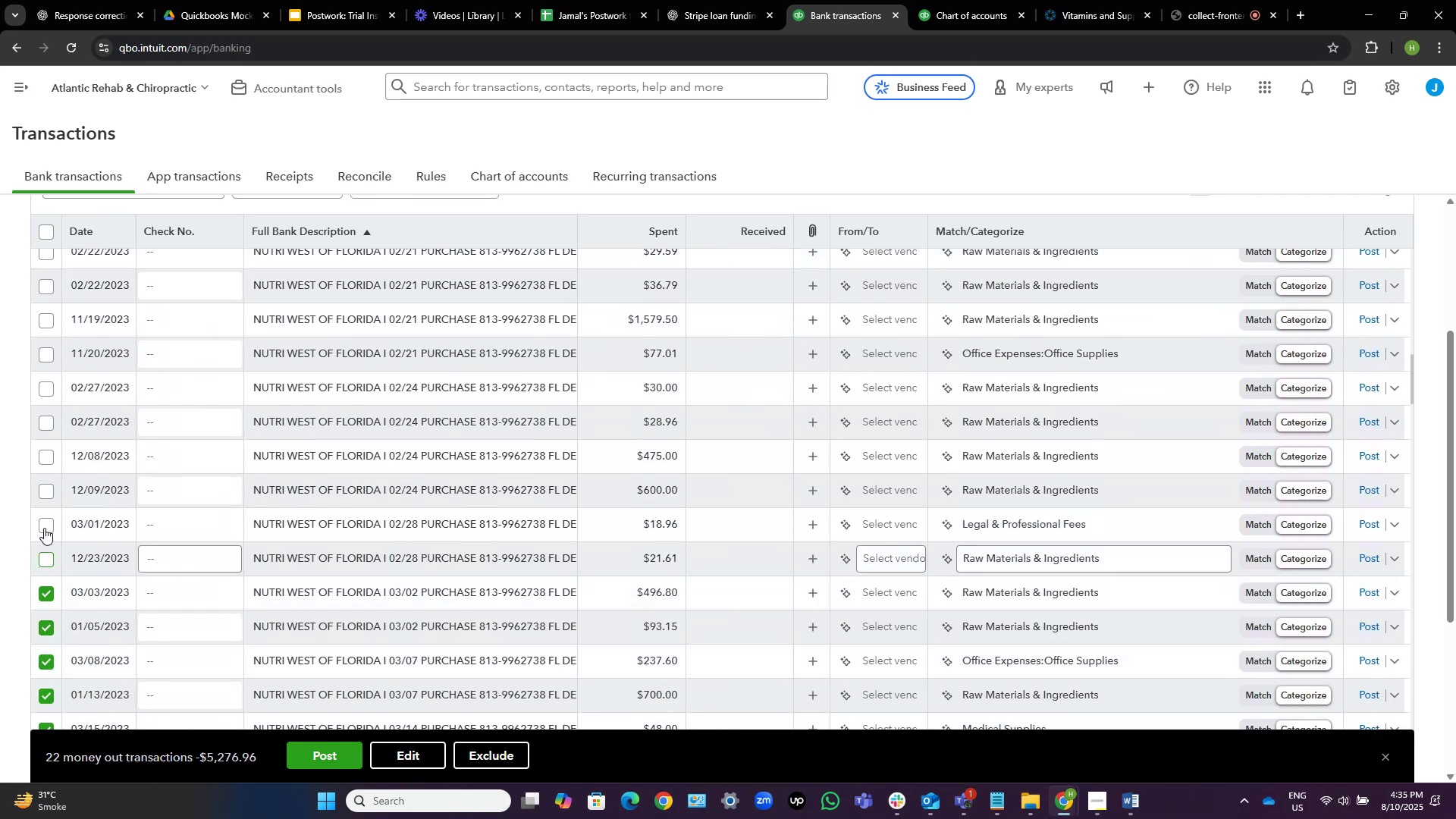 
left_click([44, 528])
 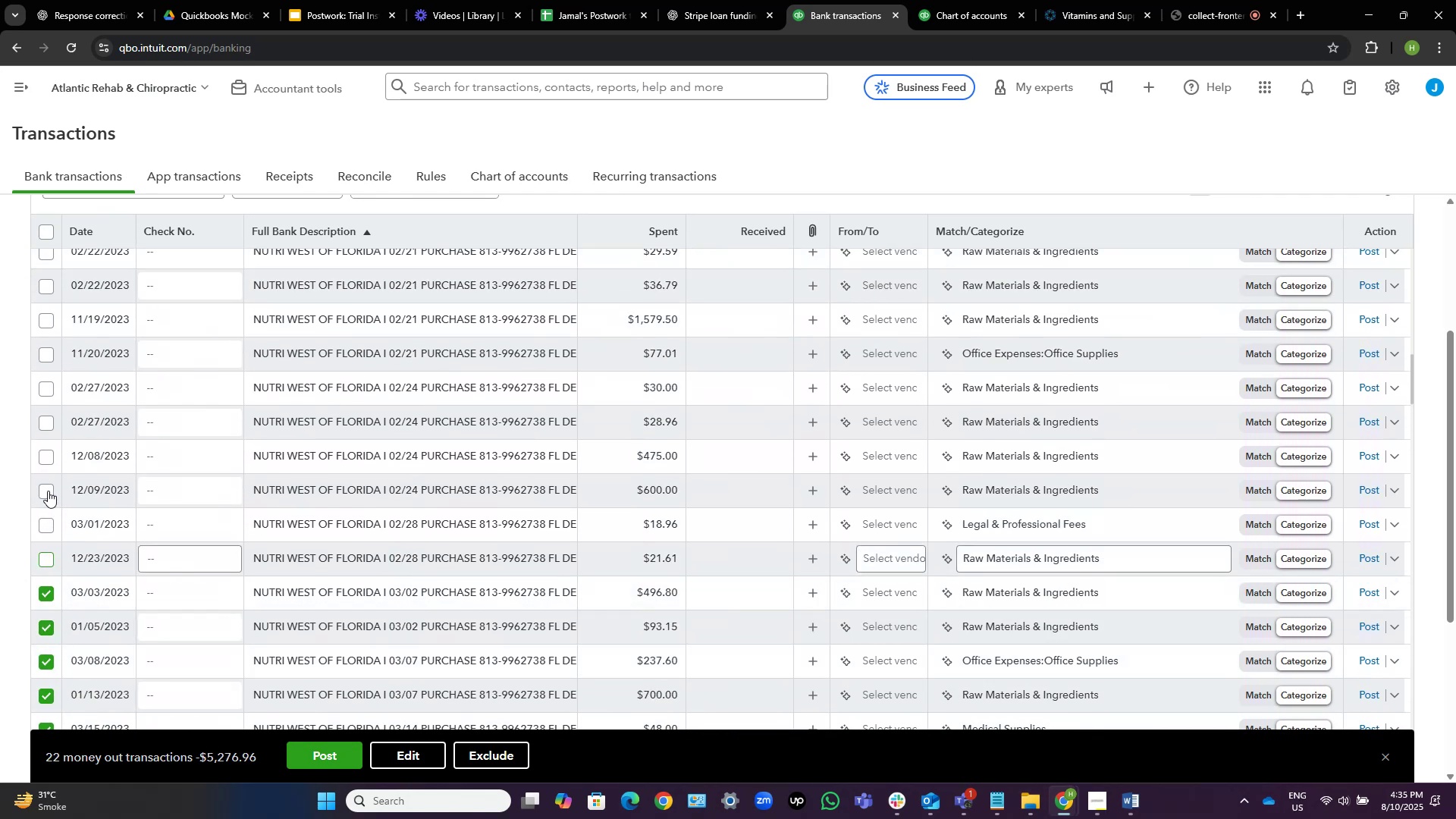 
left_click([48, 491])
 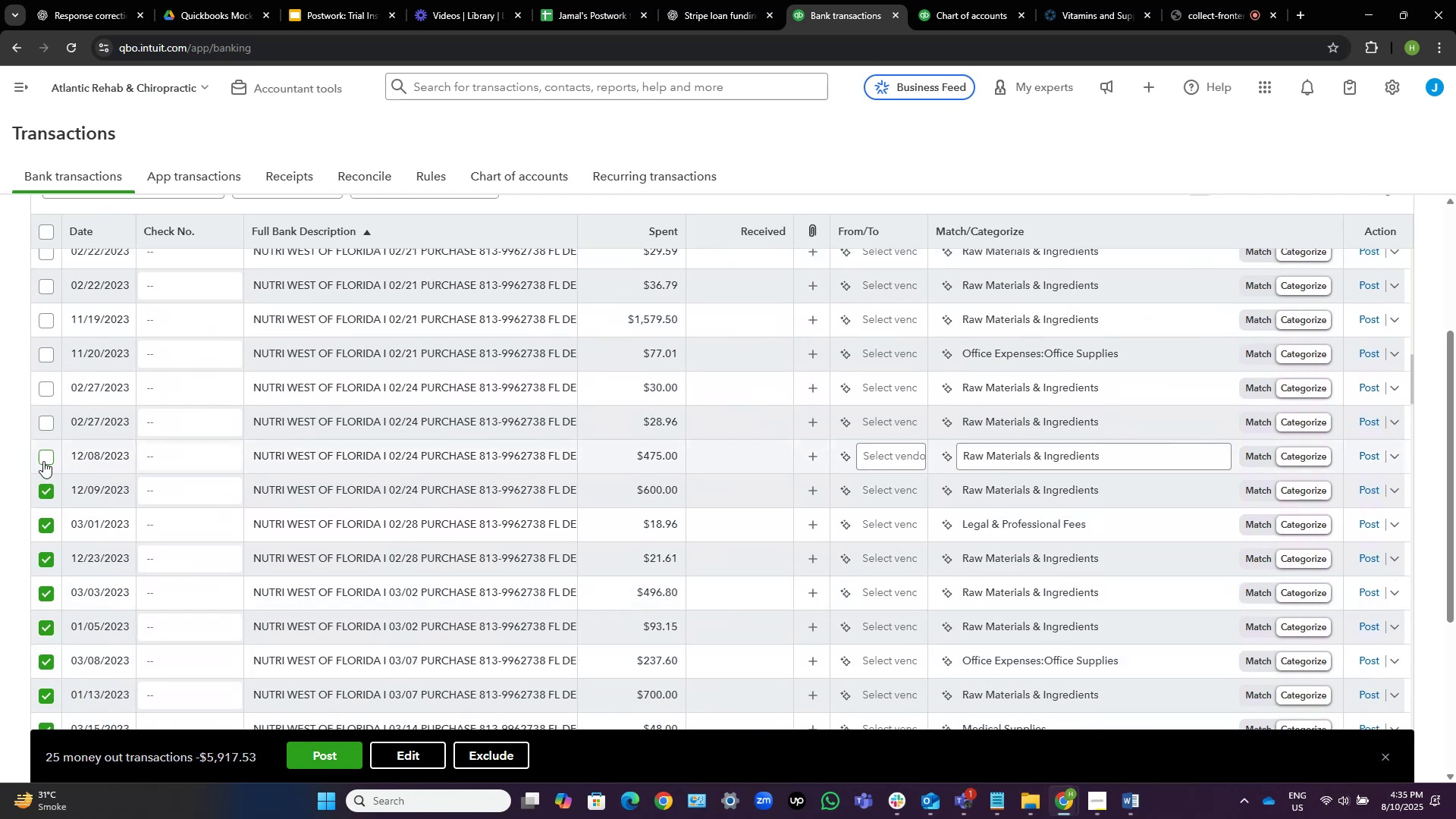 
left_click([44, 458])
 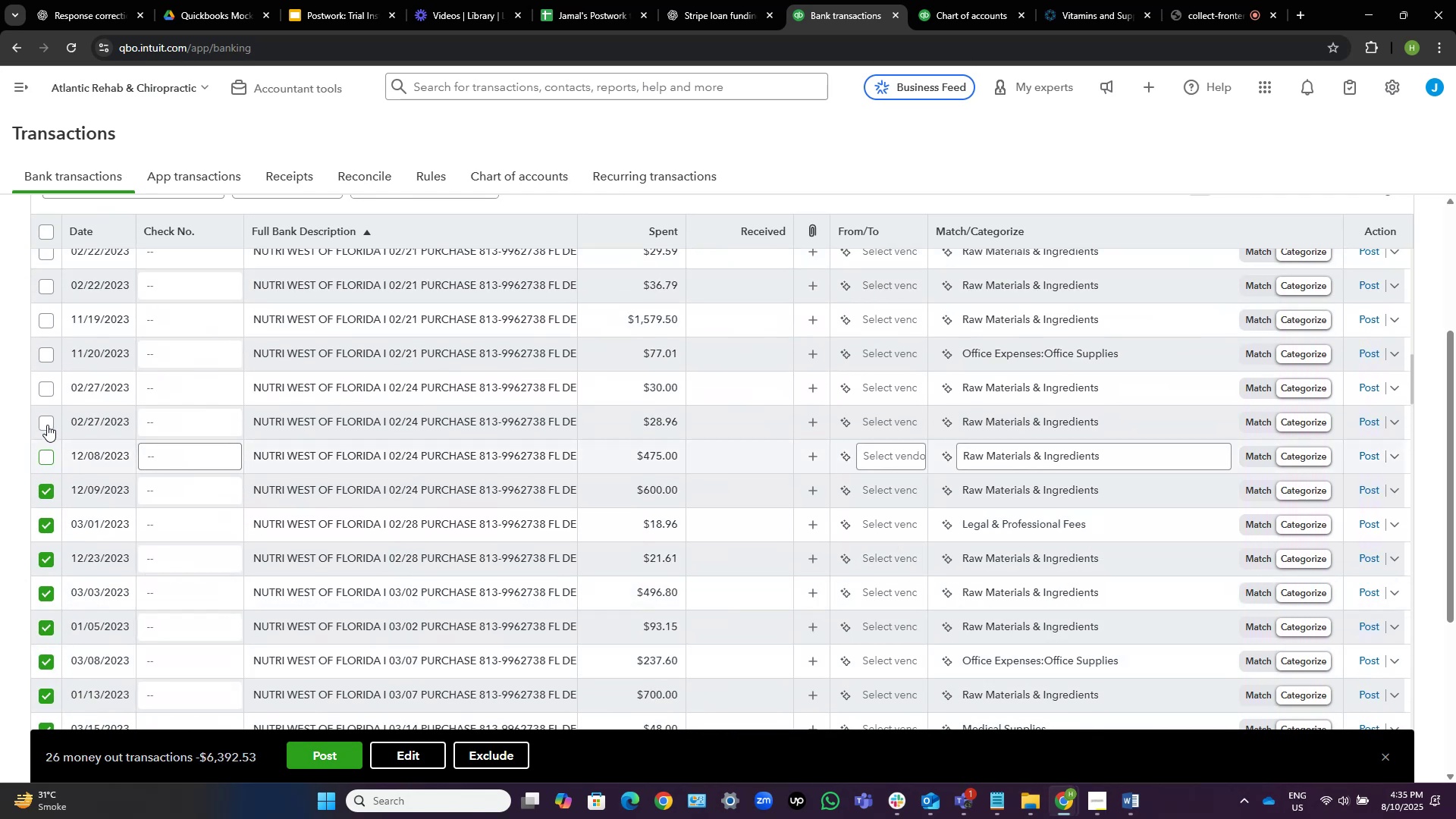 
left_click([47, 424])
 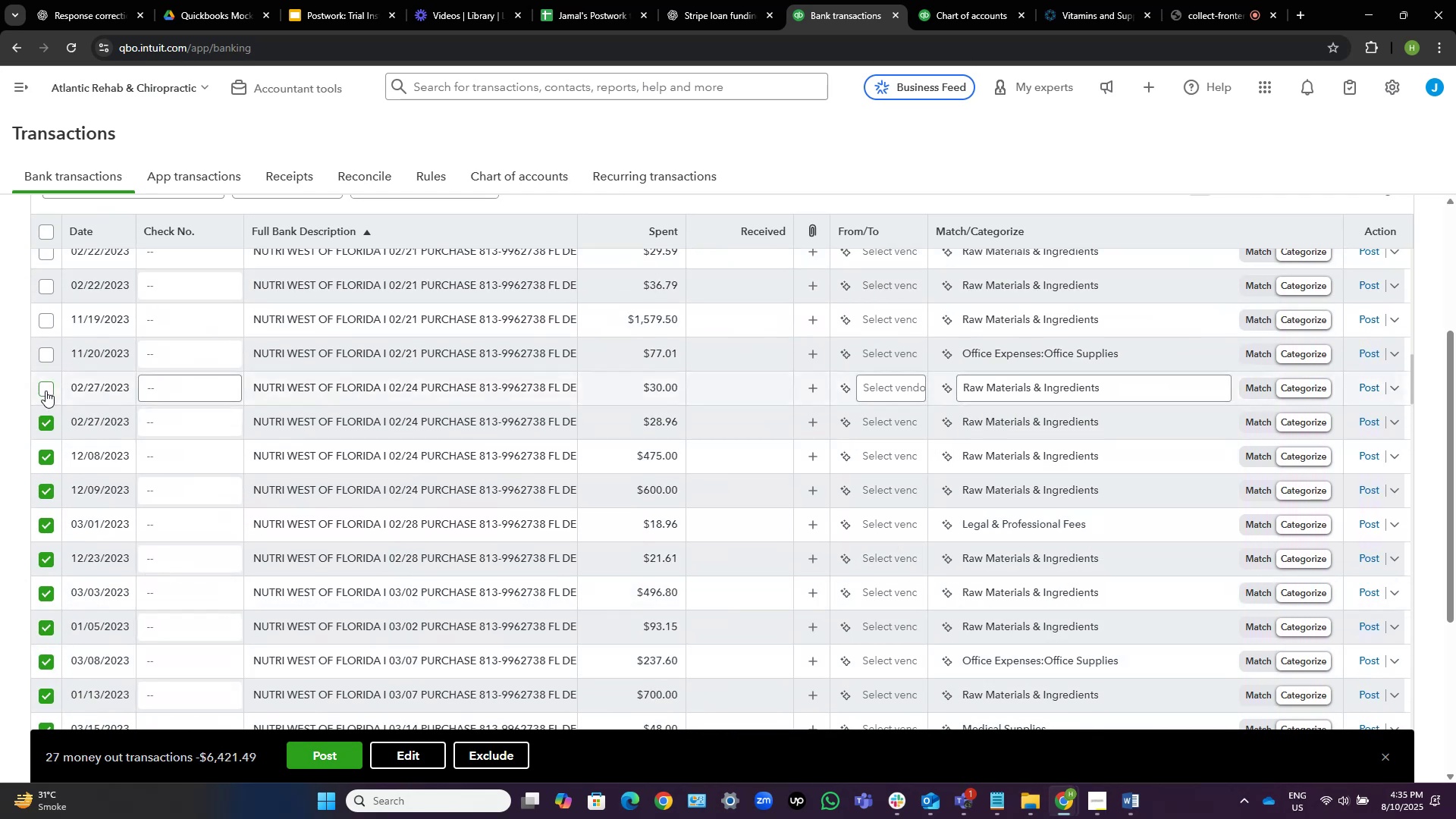 
left_click([46, 388])
 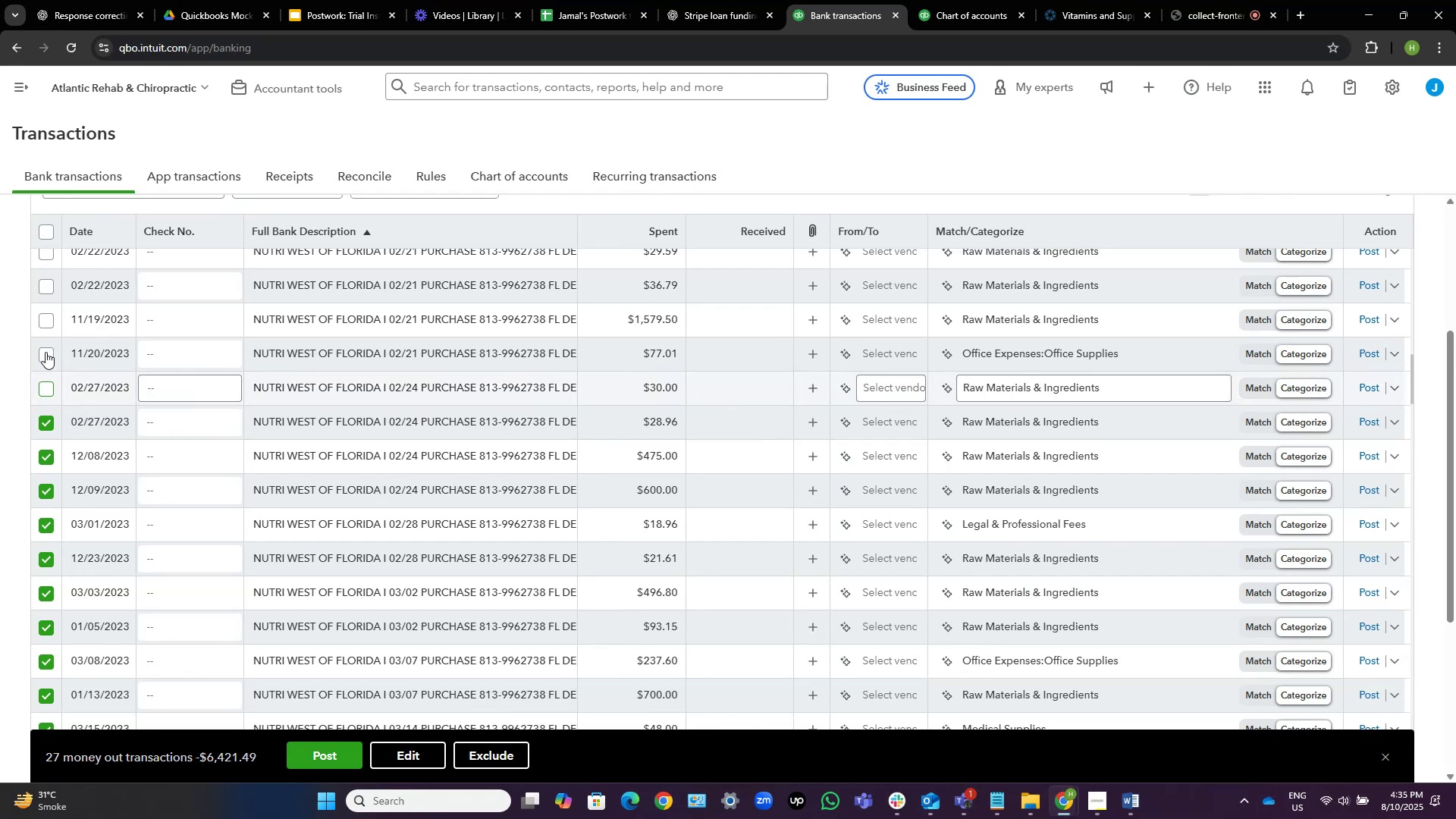 
left_click([42, 358])
 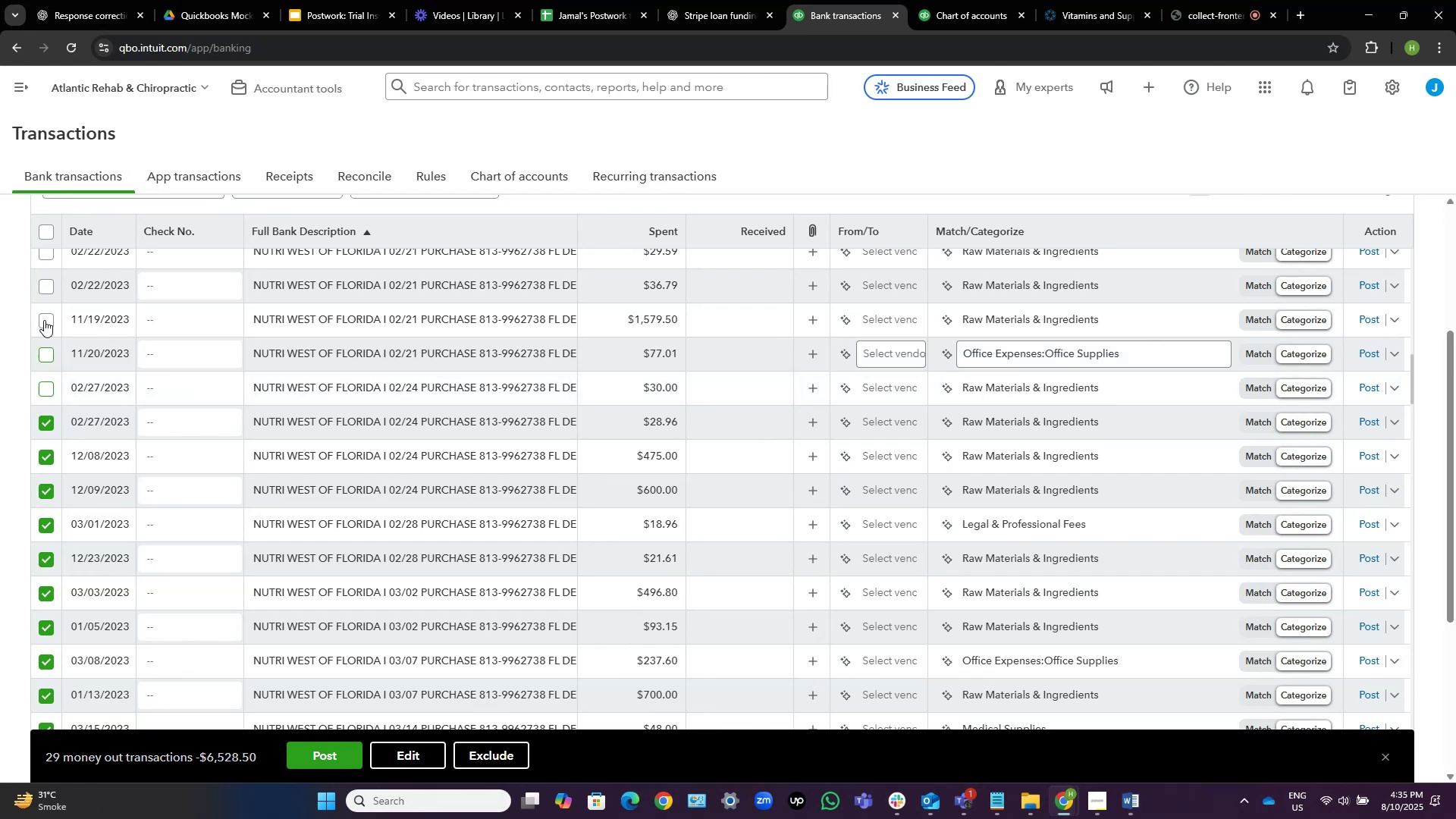 
left_click([43, 321])
 